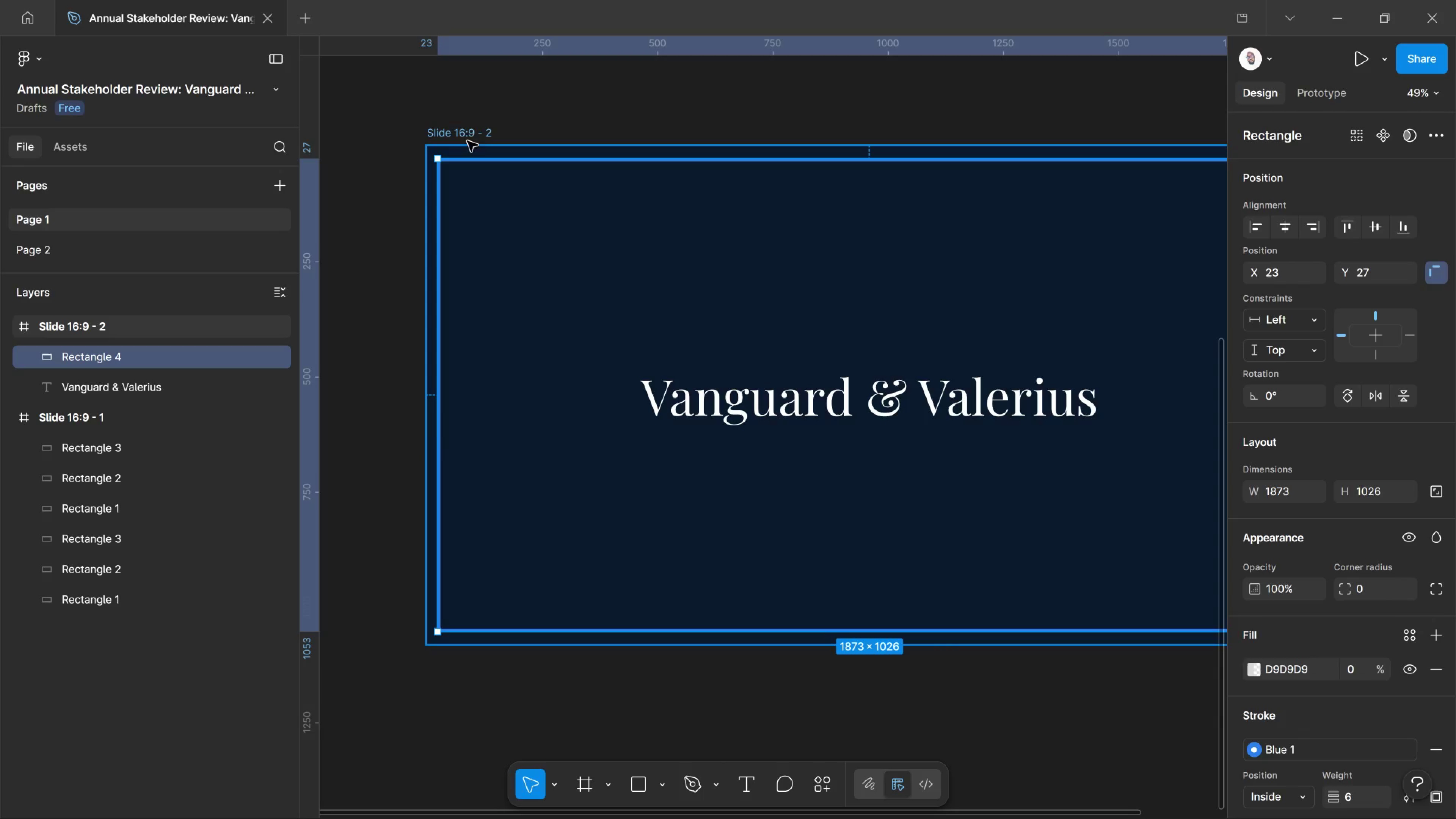 
left_click([469, 139])
 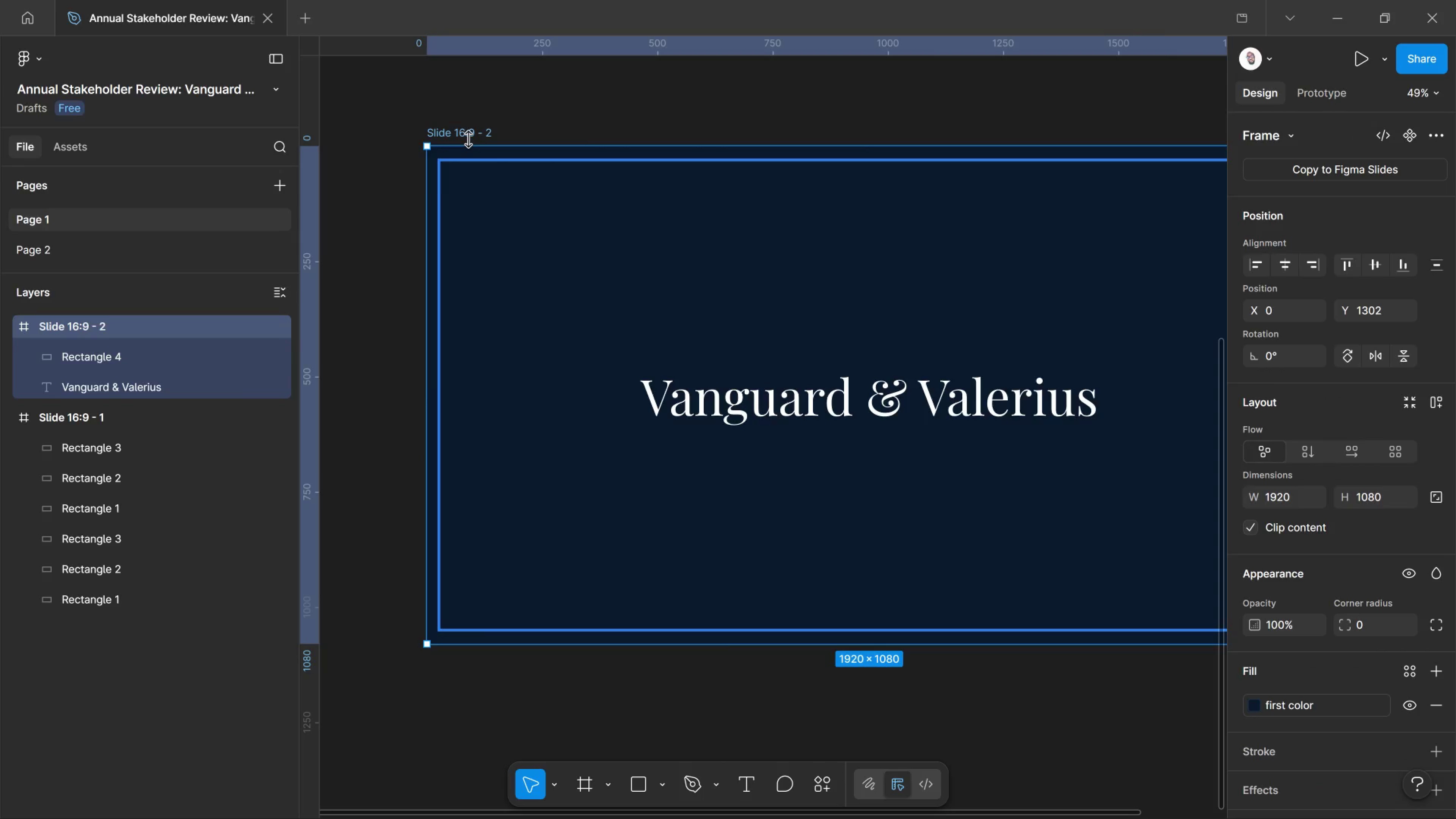 
right_click([469, 139])
 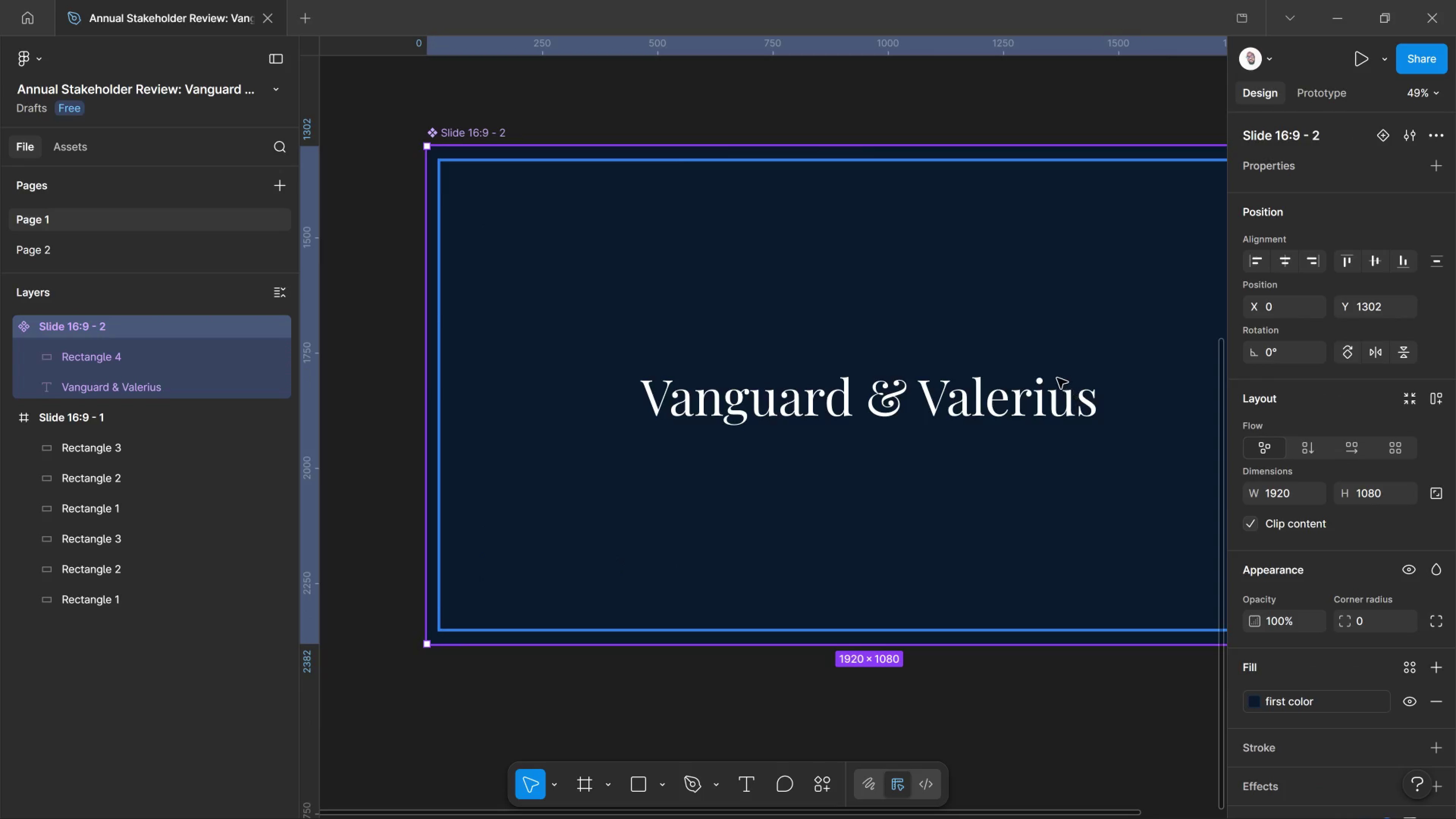 
wait(9.84)
 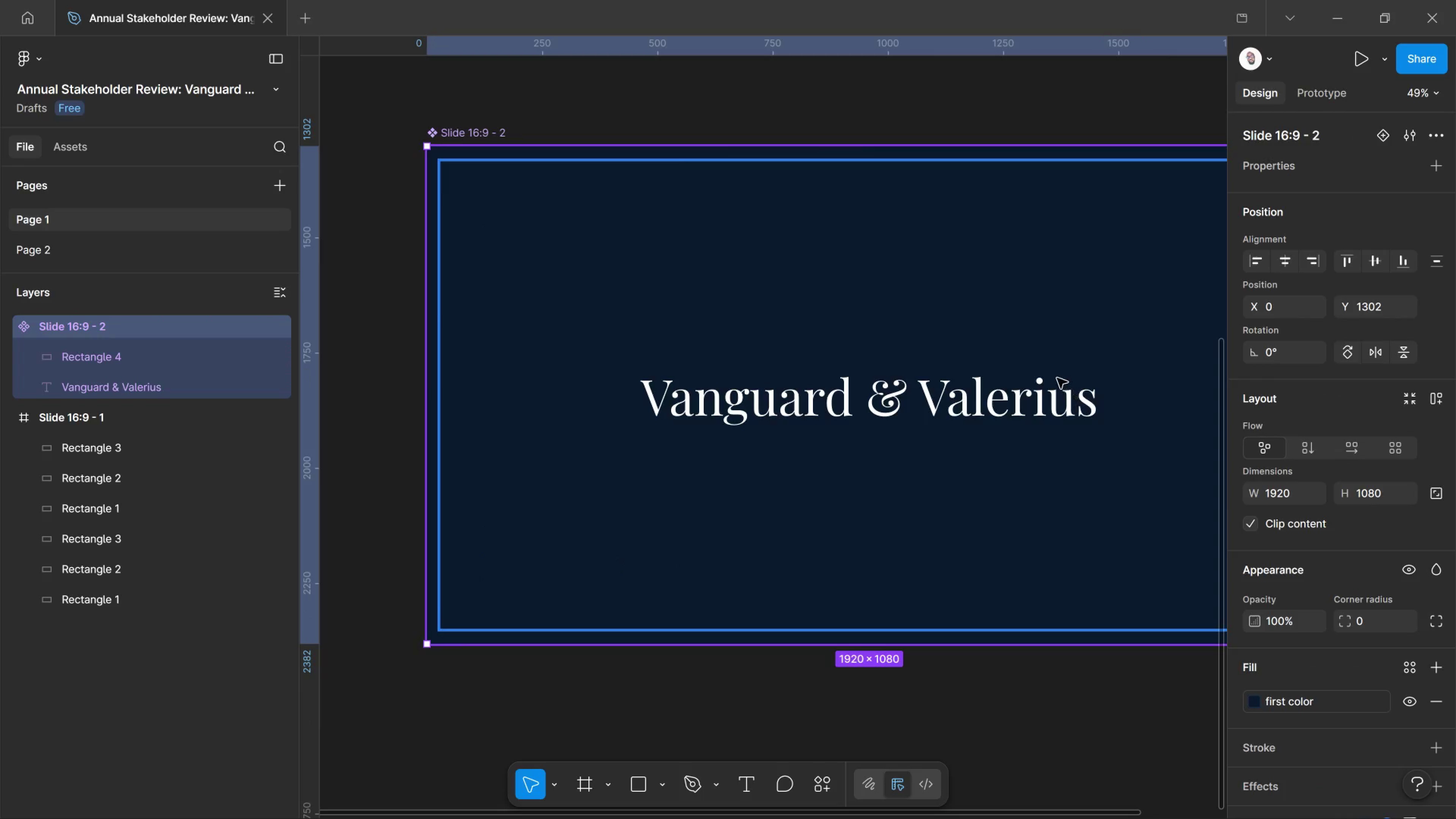 
right_click([474, 135])
 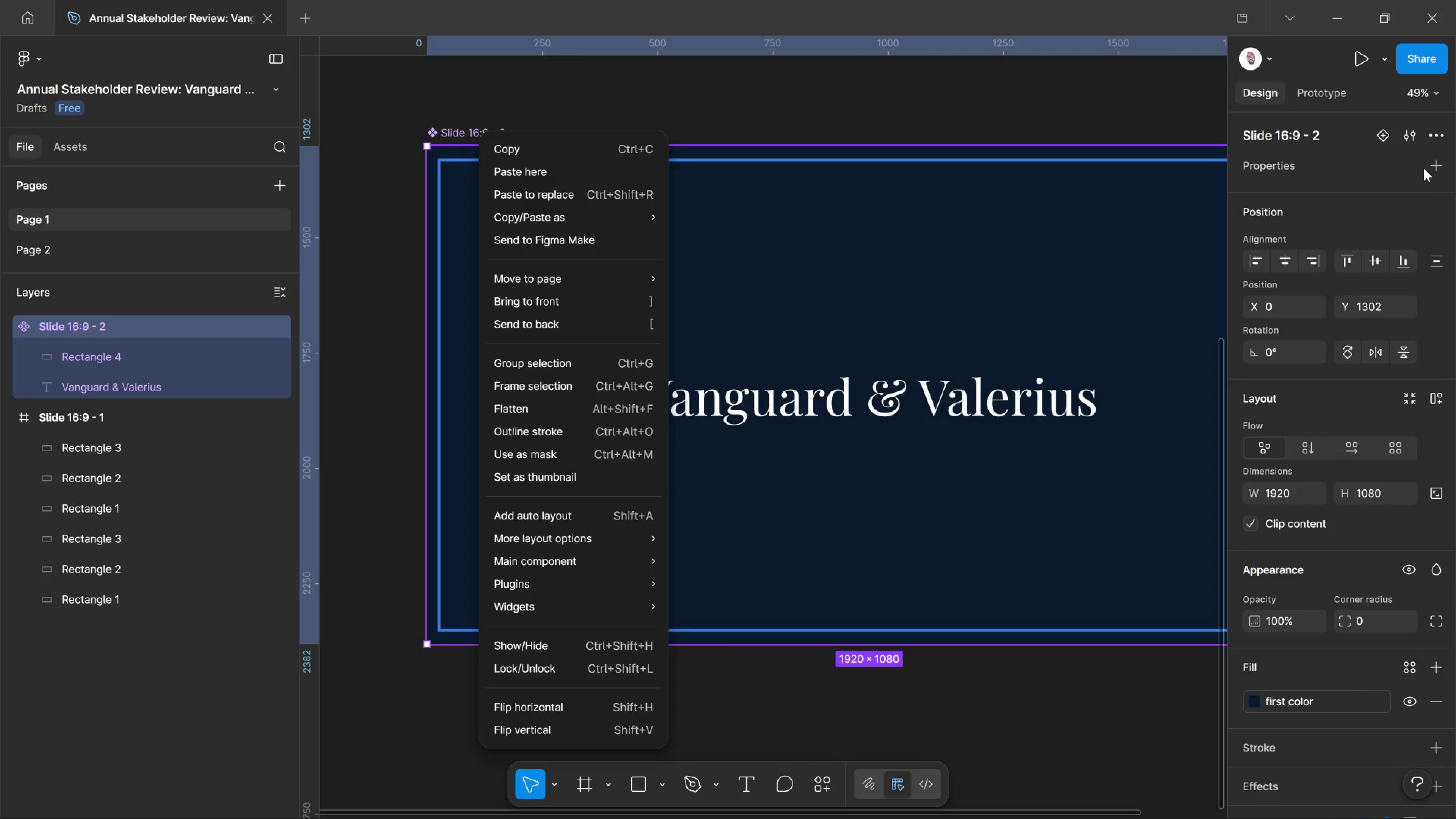 
scroll: coordinate [1412, 185], scroll_direction: up, amount: 6.0
 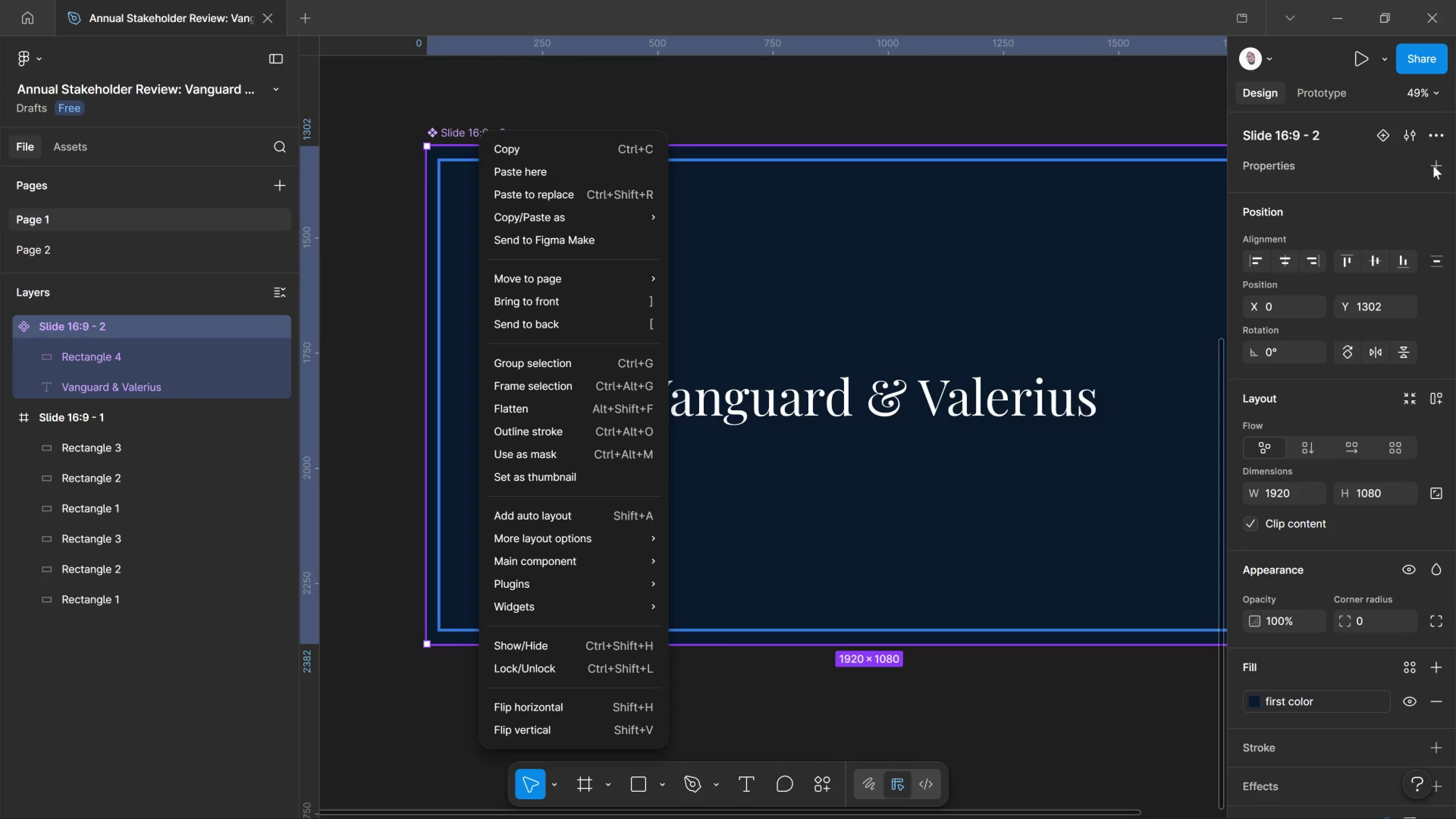 
left_click([1433, 166])
 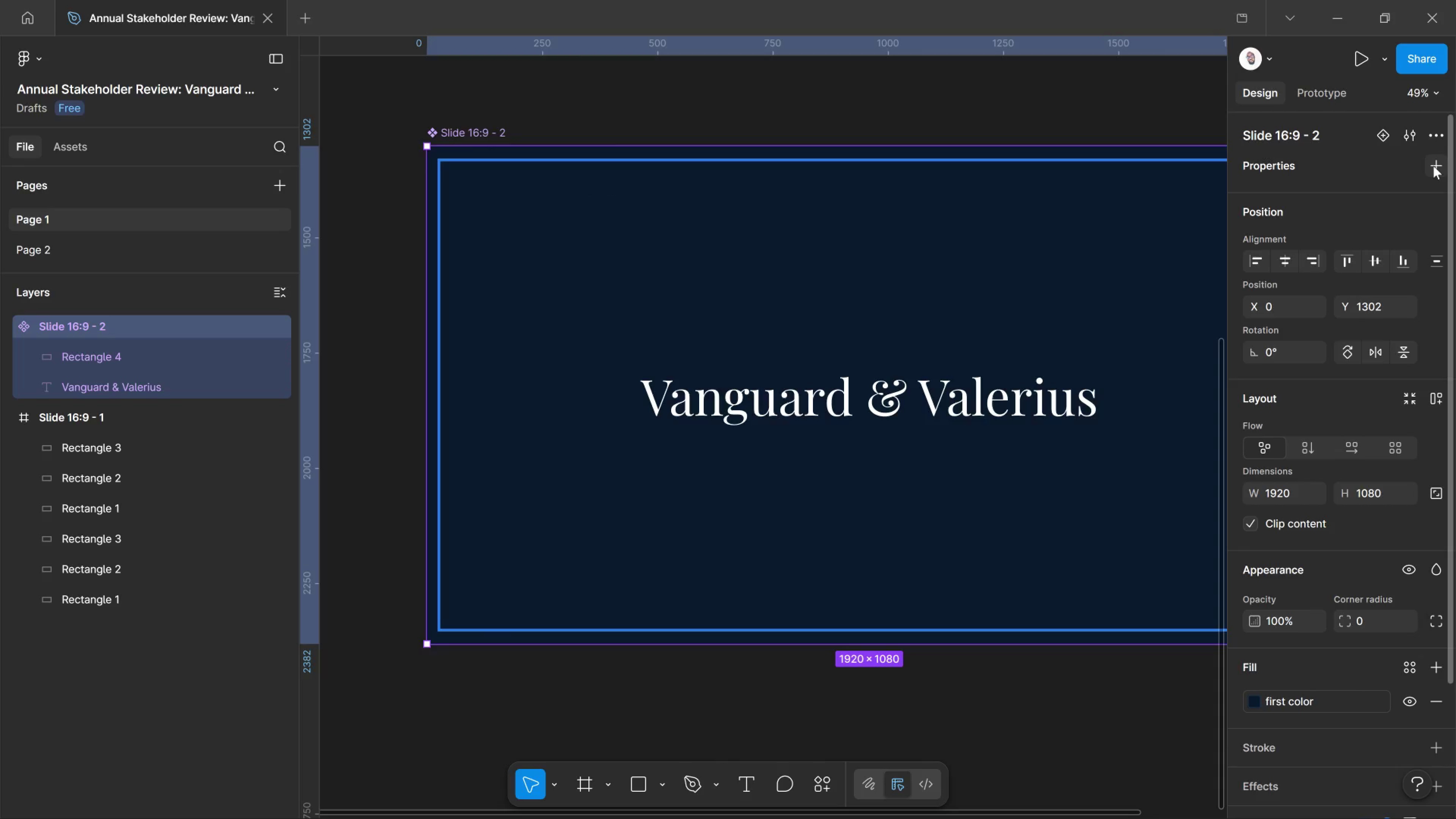 
left_click([1433, 166])
 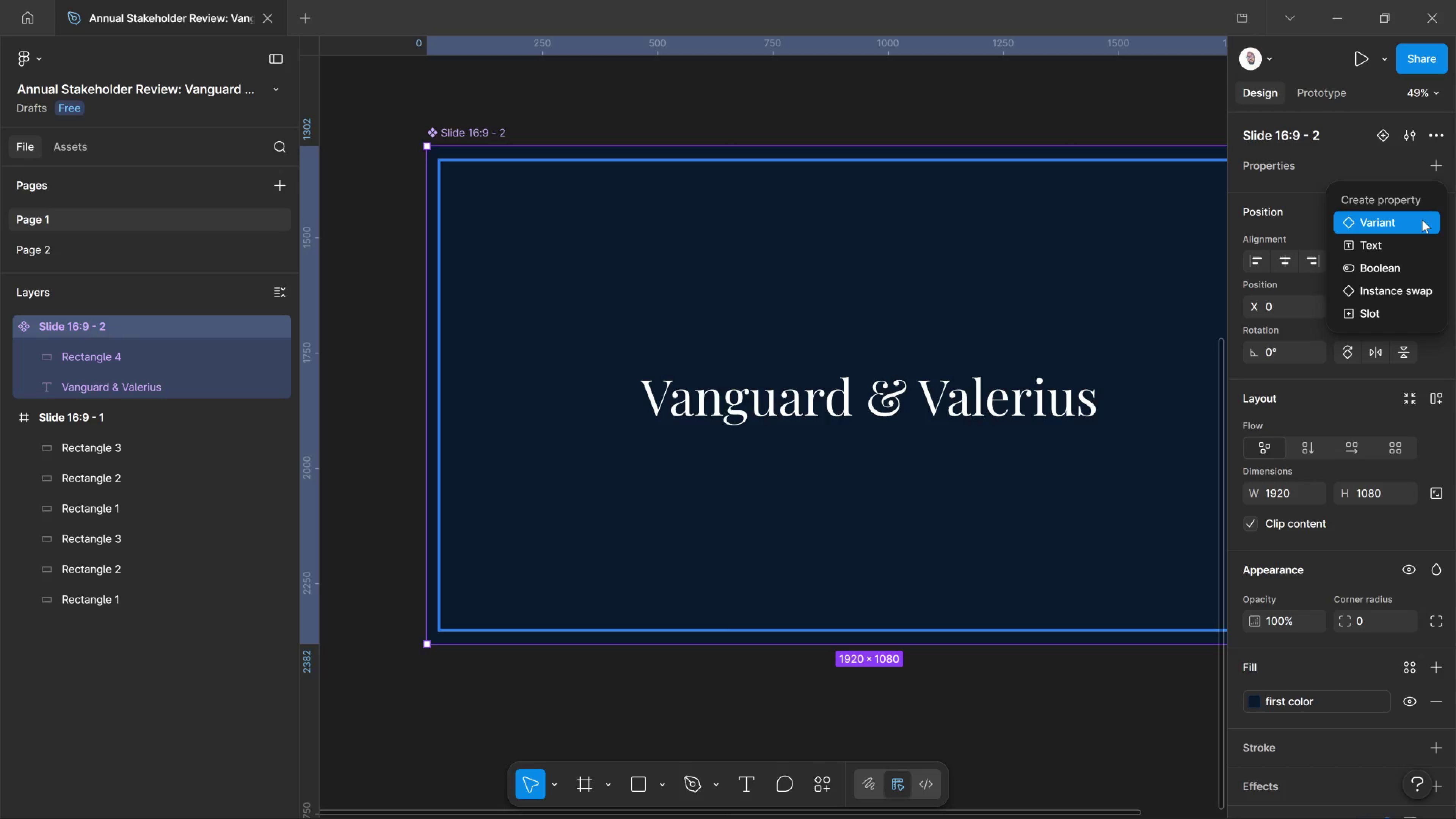 
wait(9.62)
 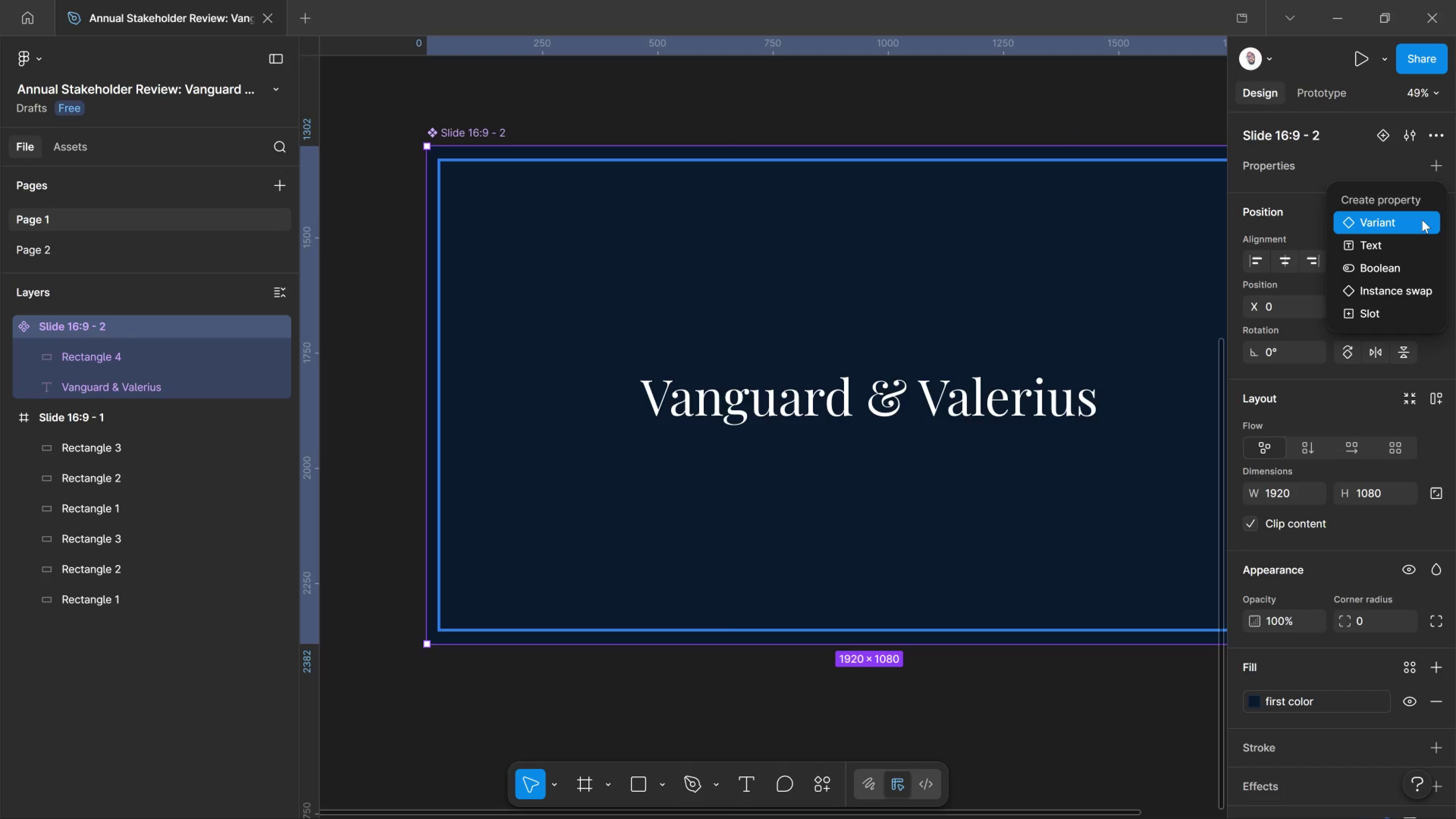 
left_click([1422, 220])
 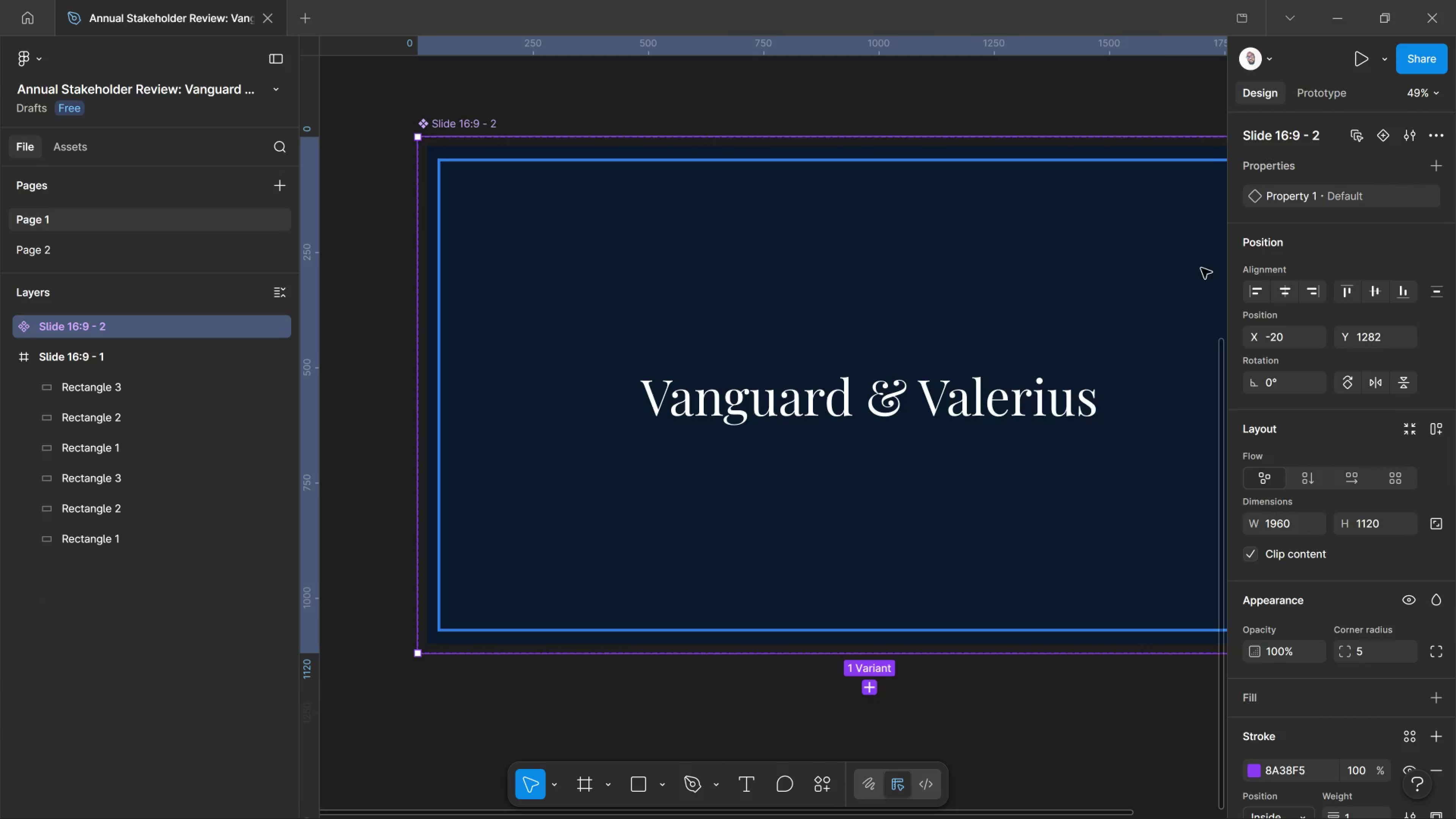 
hold_key(key=AltLeft, duration=0.78)
scroll: coordinate [1058, 316], scroll_direction: down, amount: 1.0
 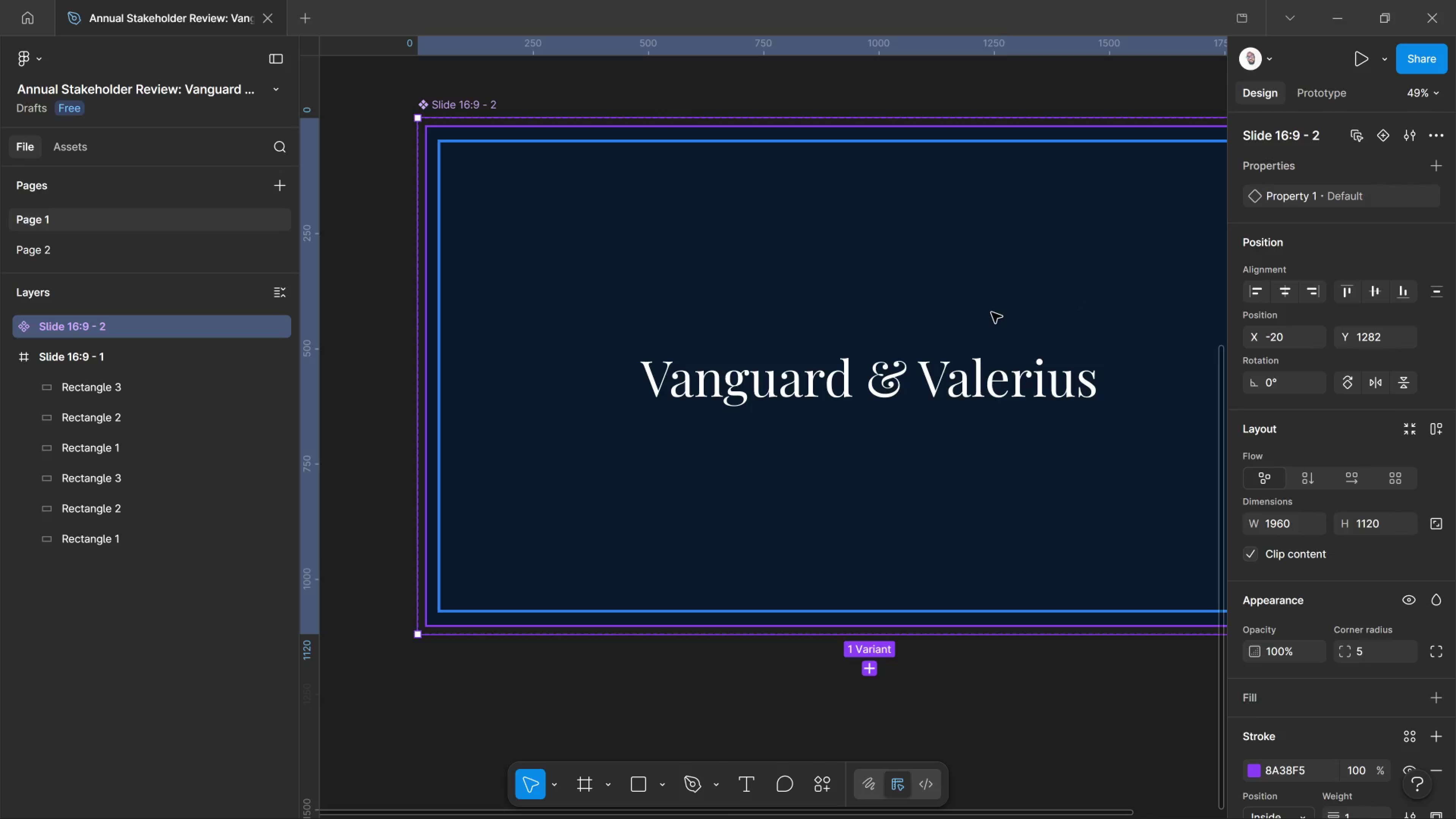 
hold_key(key=AltLeft, duration=0.34)
scroll: coordinate [991, 314], scroll_direction: down, amount: 5.0
 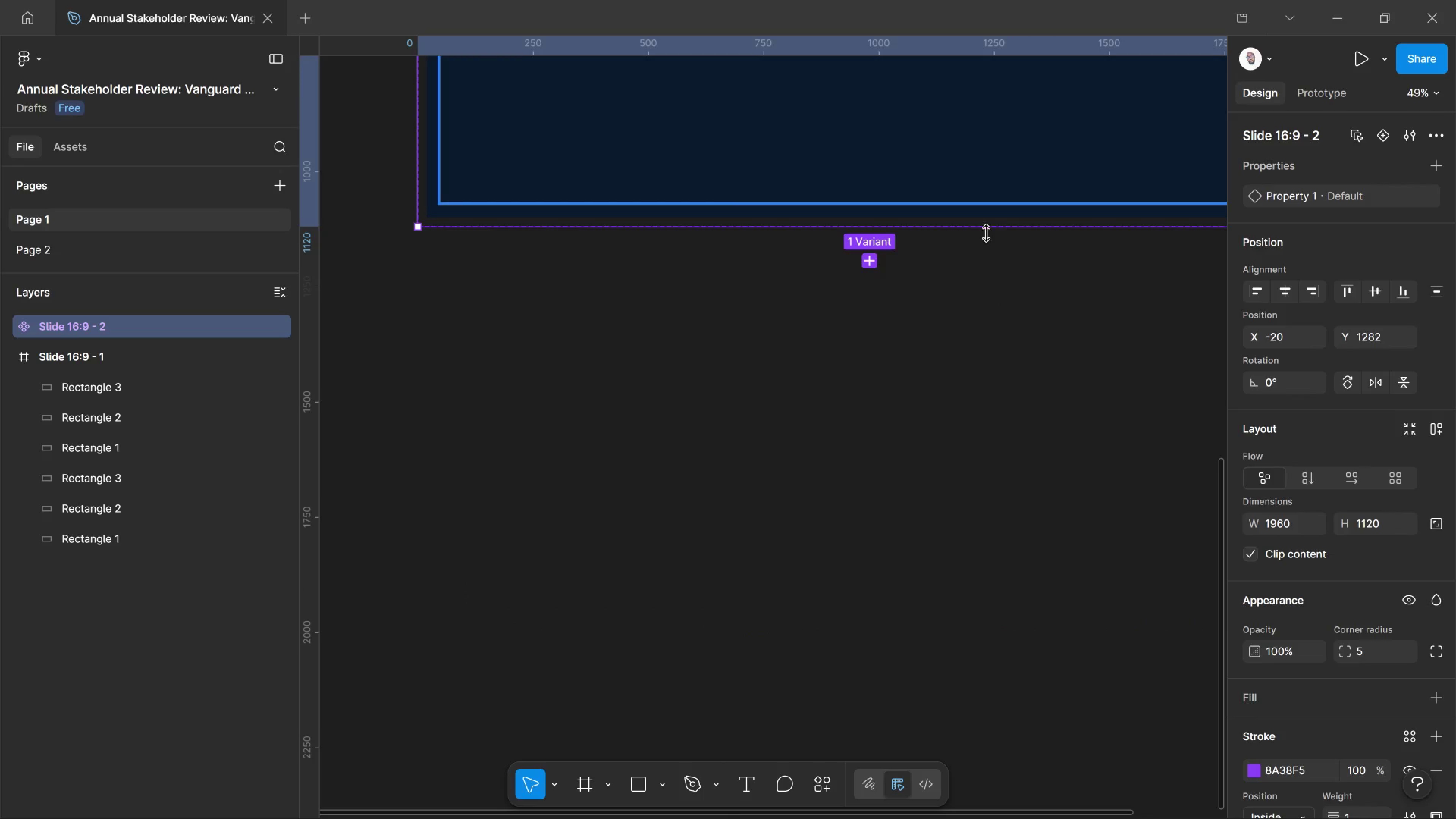 
hold_key(key=ControlLeft, duration=0.36)
 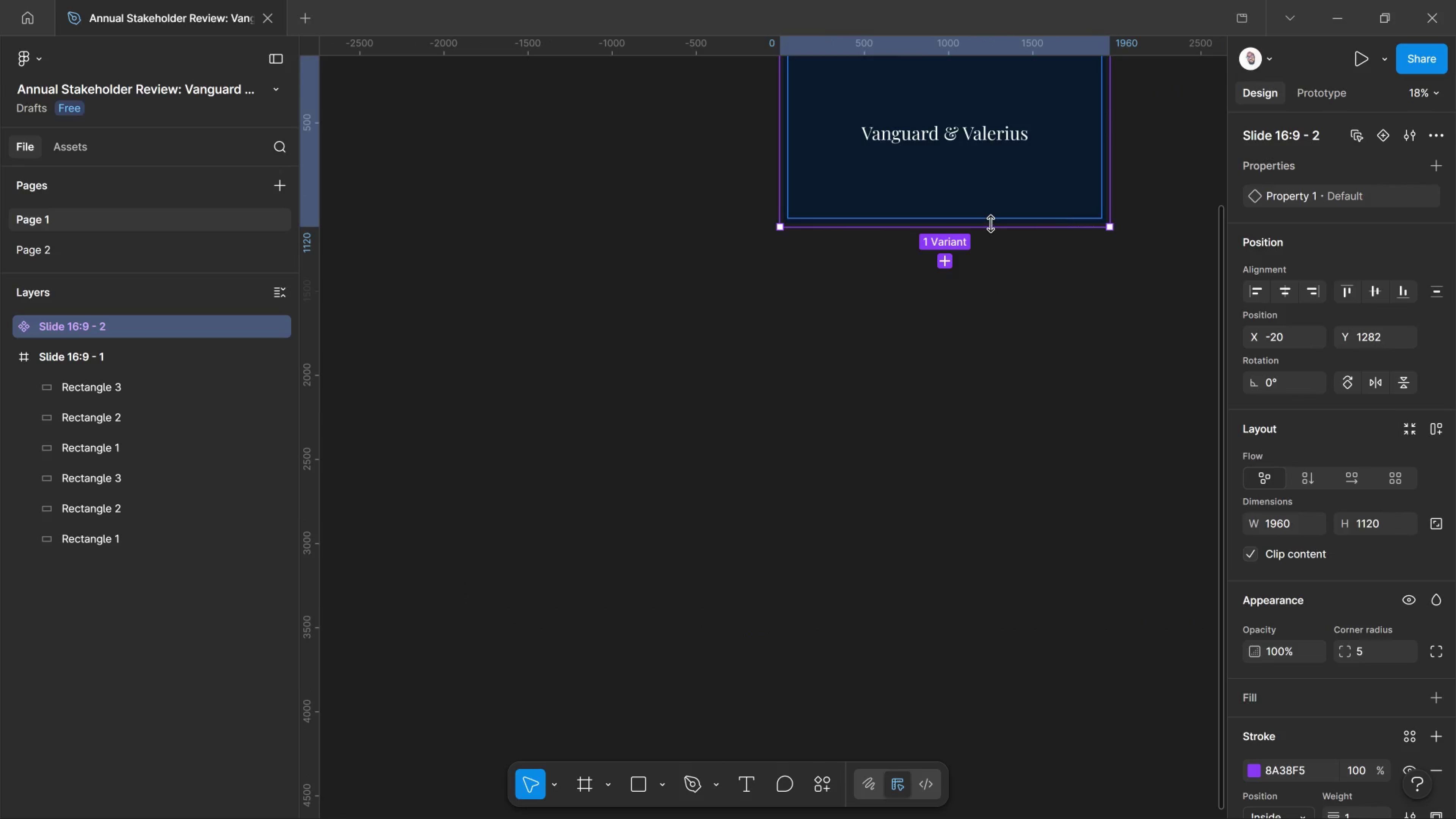 
key(Control+ControlLeft)
 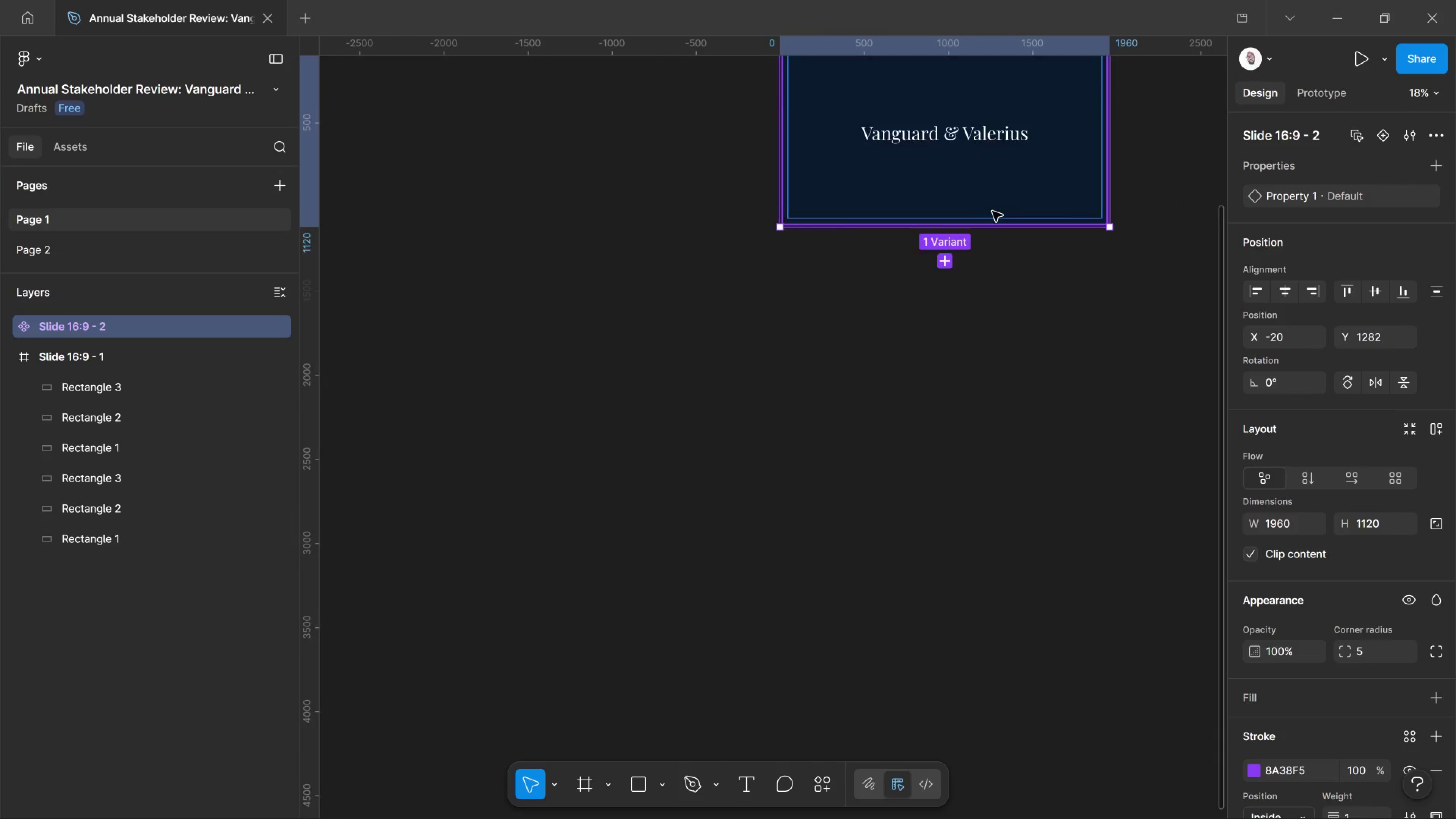 
scroll: coordinate [990, 224], scroll_direction: down, amount: 9.0
 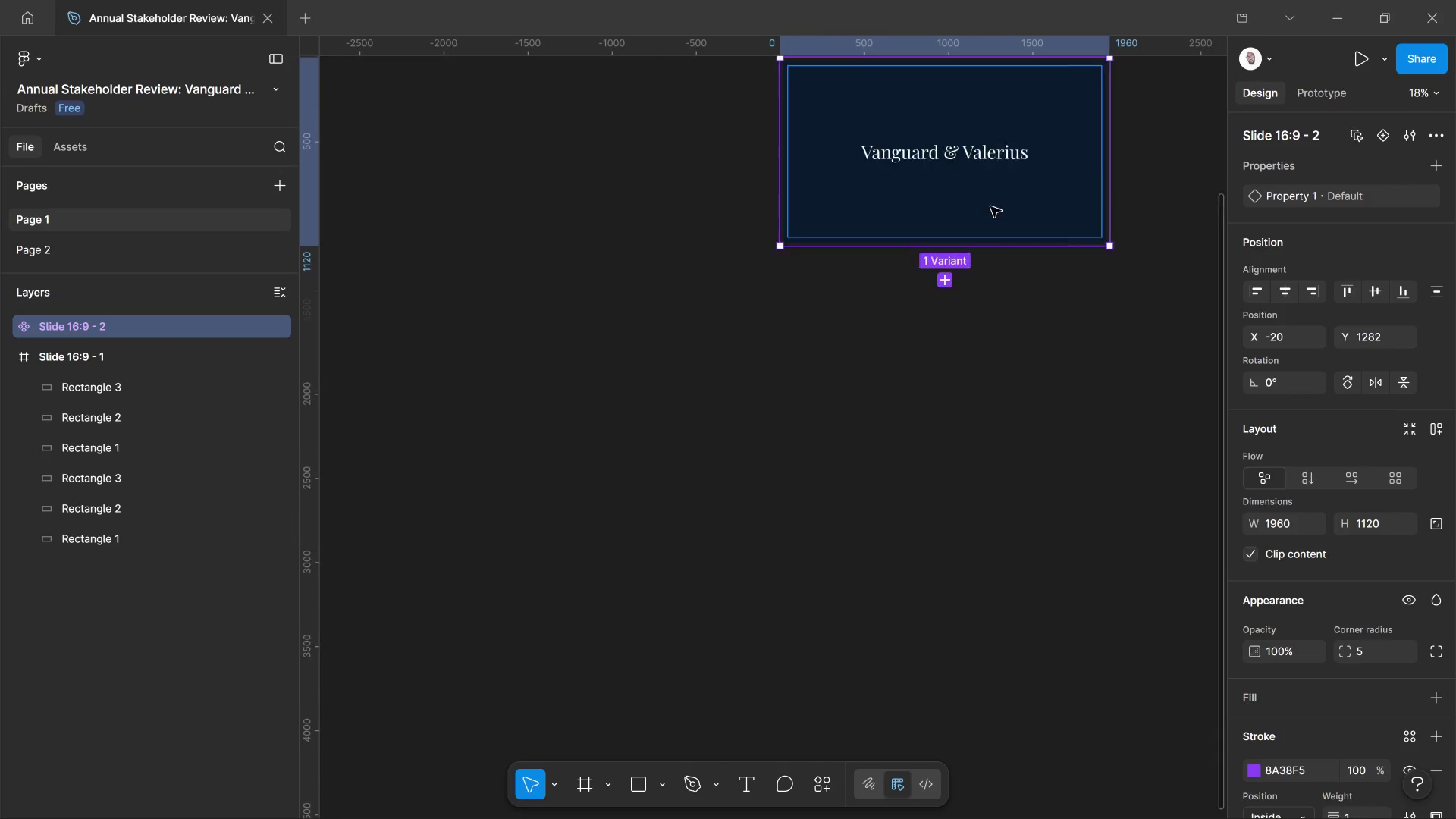 
scroll: coordinate [991, 206], scroll_direction: up, amount: 5.0
 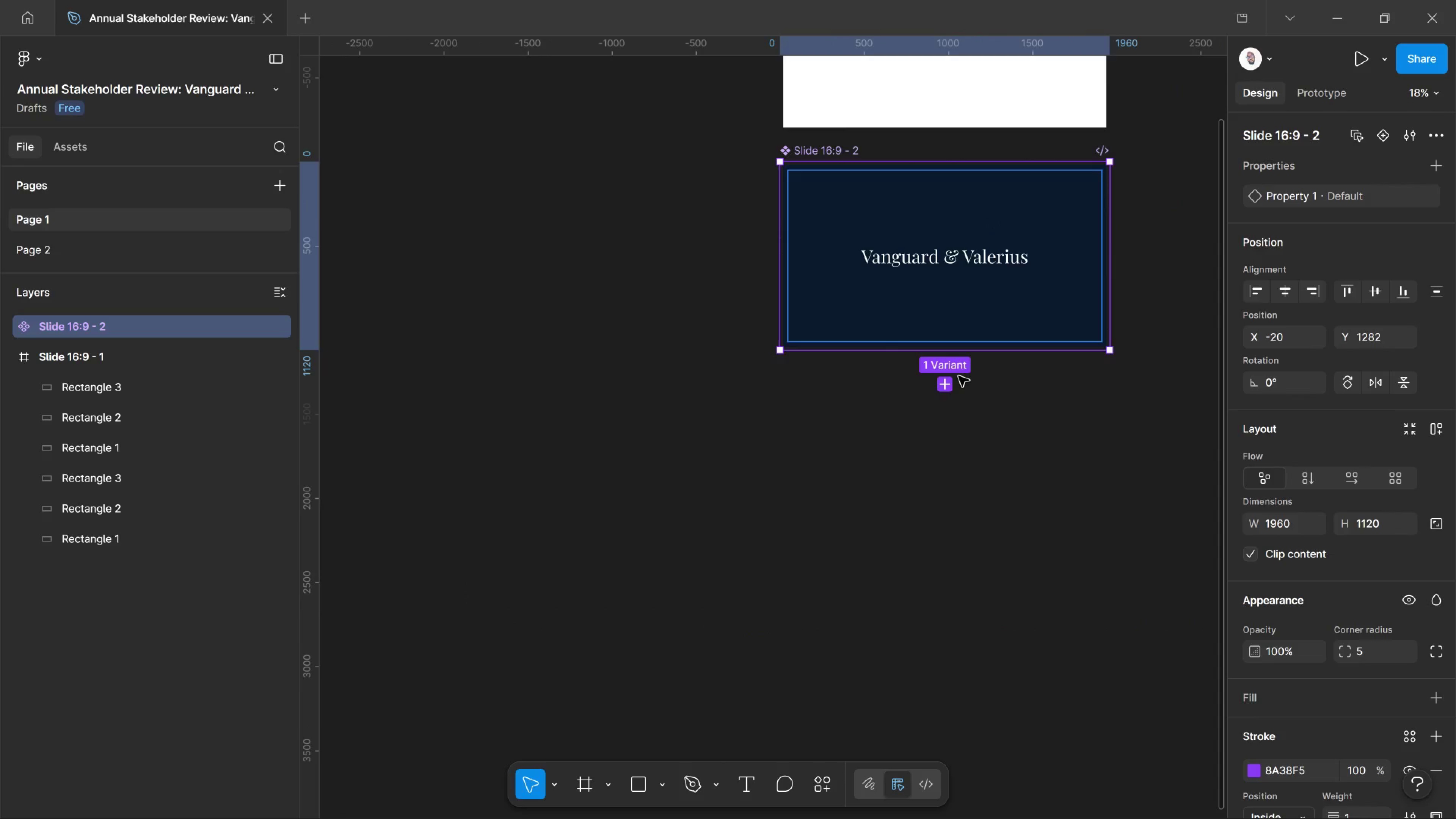 
left_click([947, 386])
 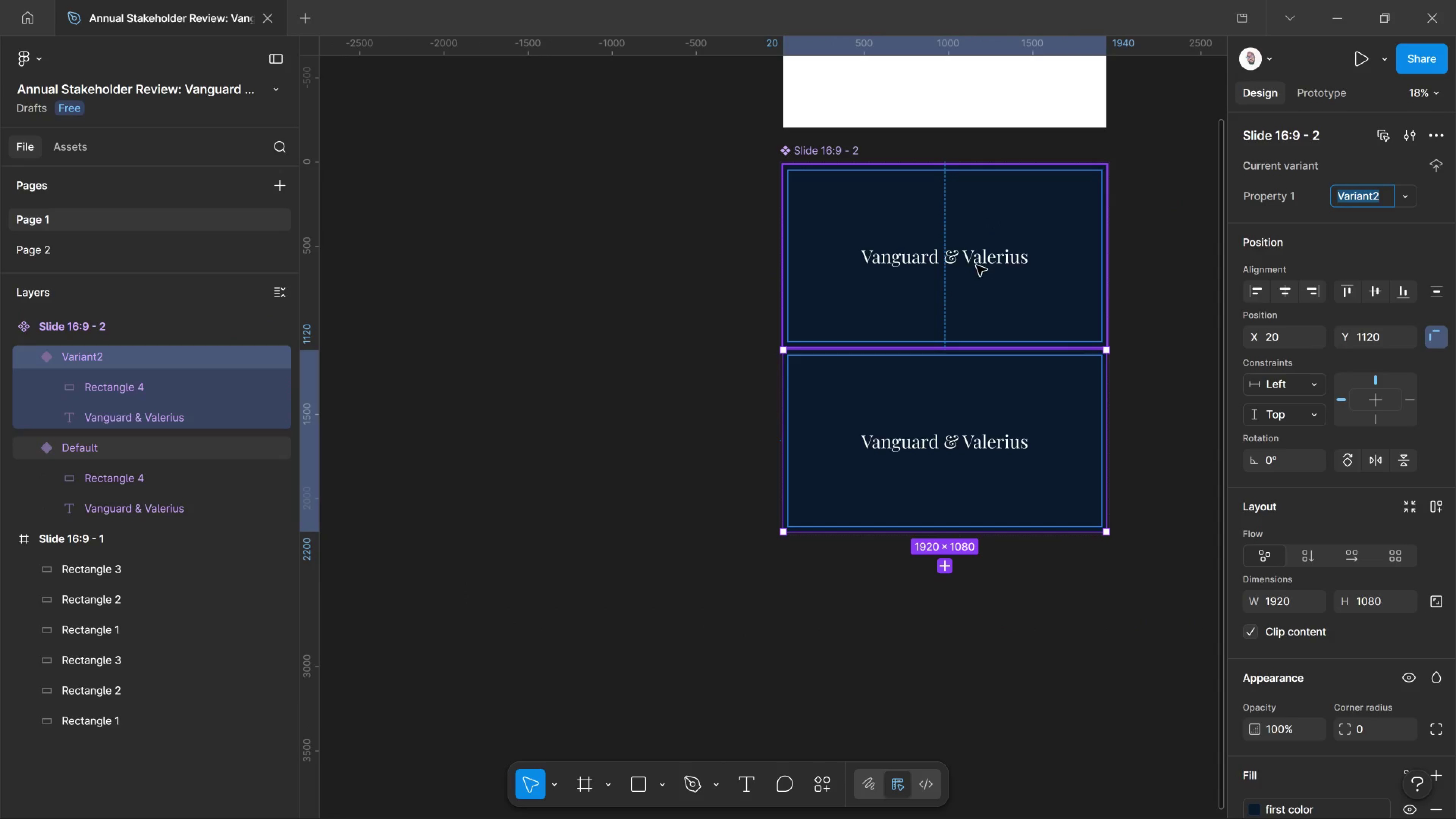 
left_click([978, 262])
 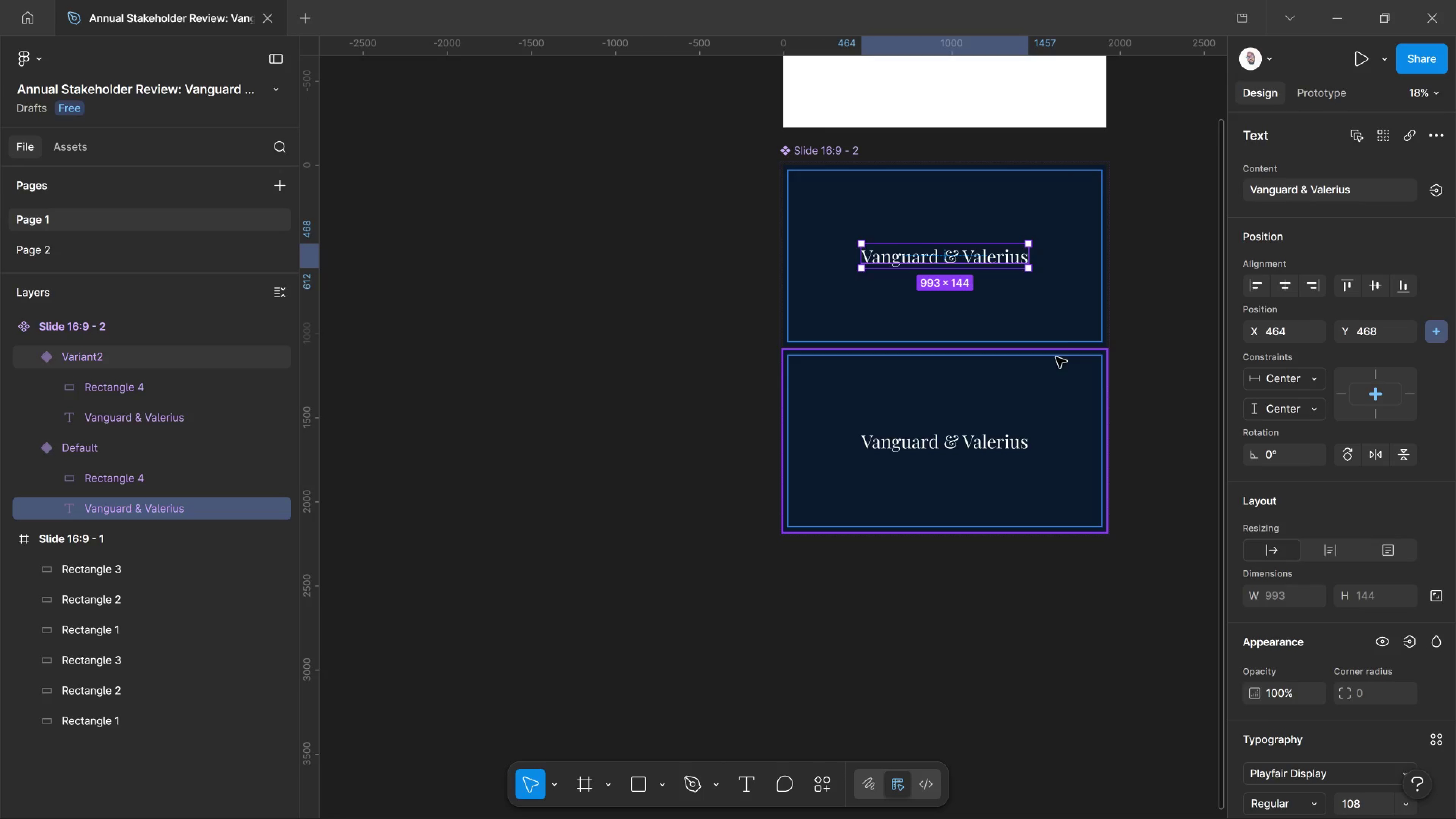 
left_click([1074, 336])
 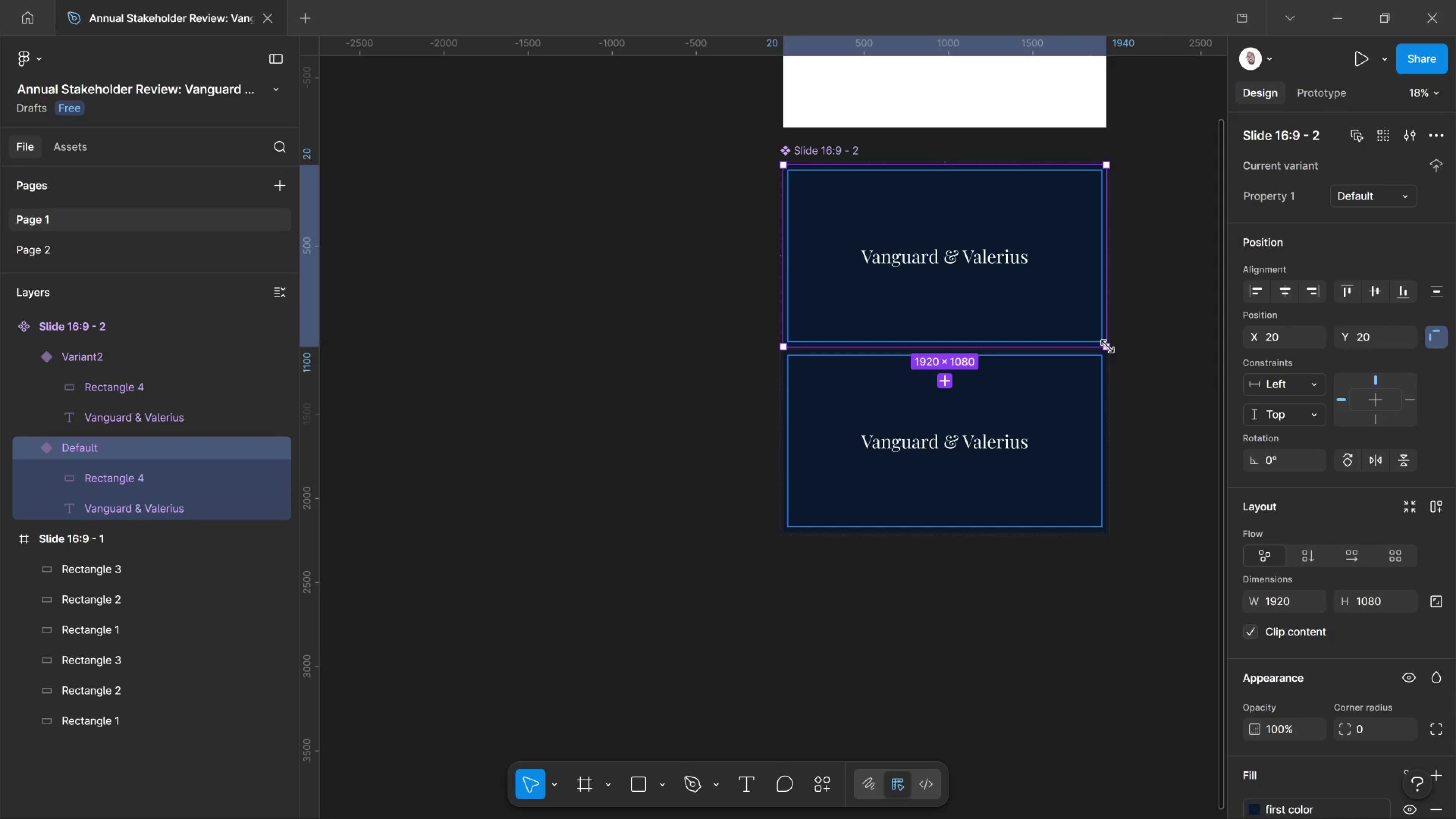 
left_click_drag(start_coordinate=[1107, 347], to_coordinate=[1084, 321])
 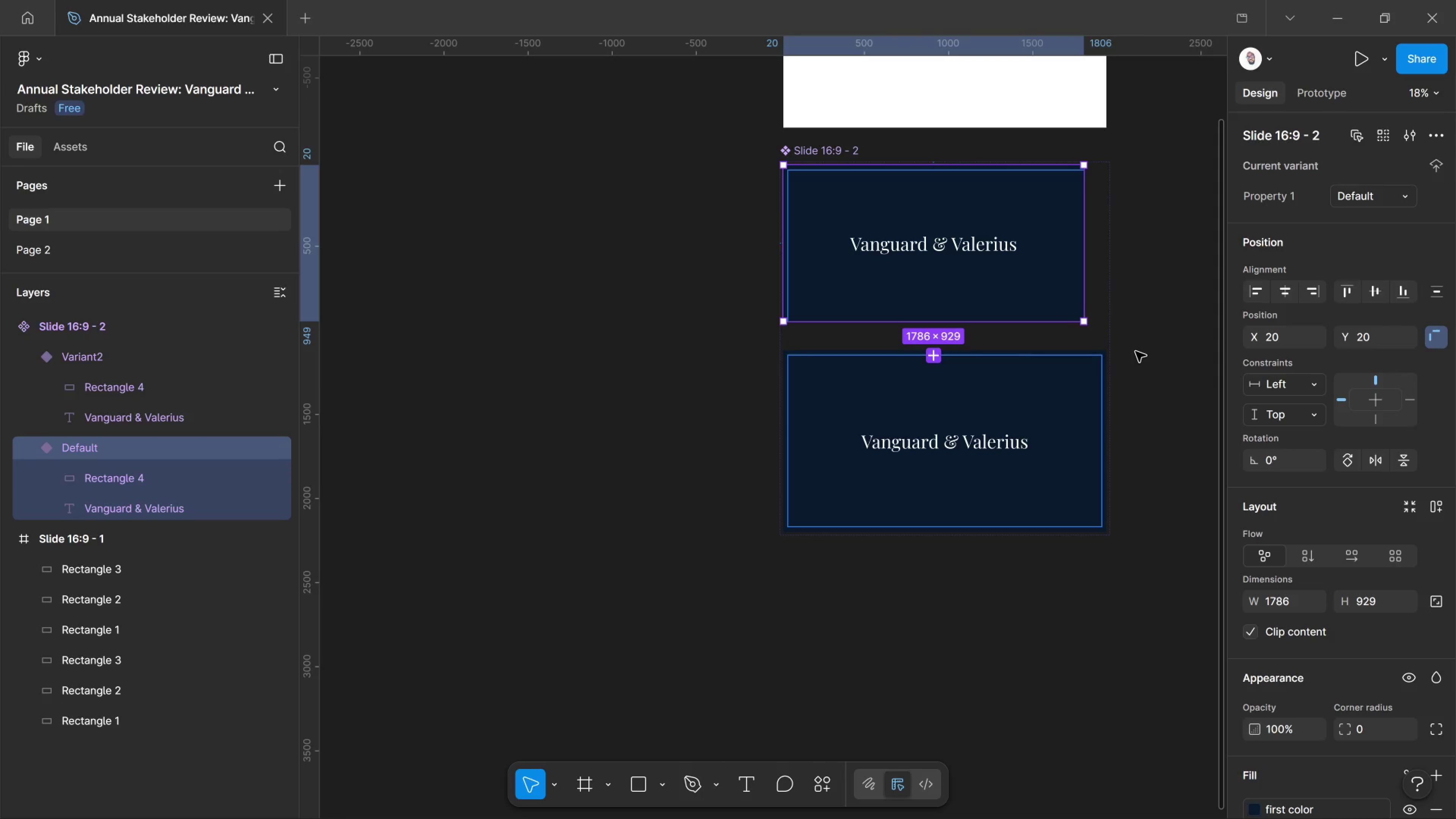 
left_click([1136, 351])
 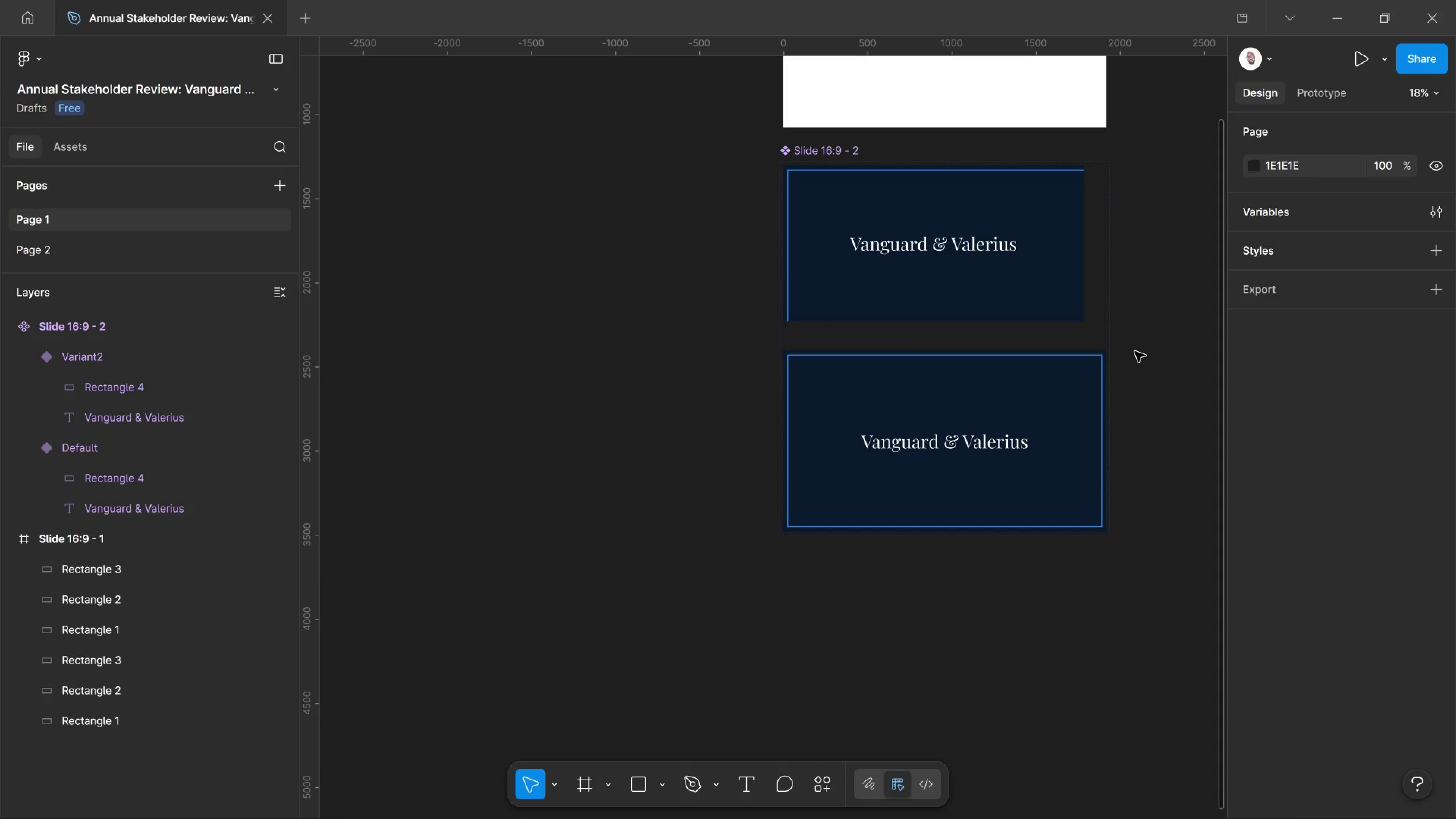 
key(Control+Z)
 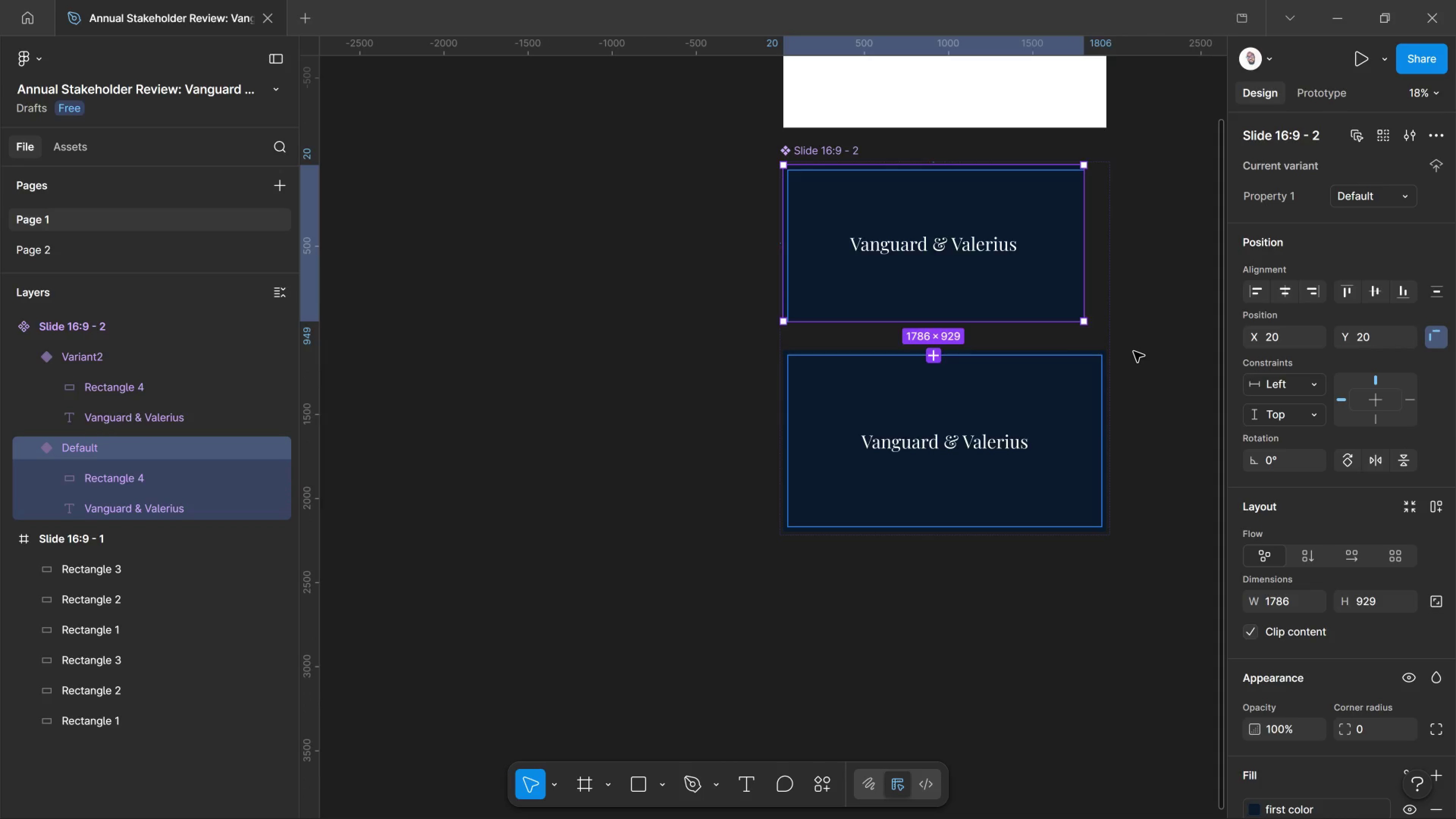 
key(Control+Z)
 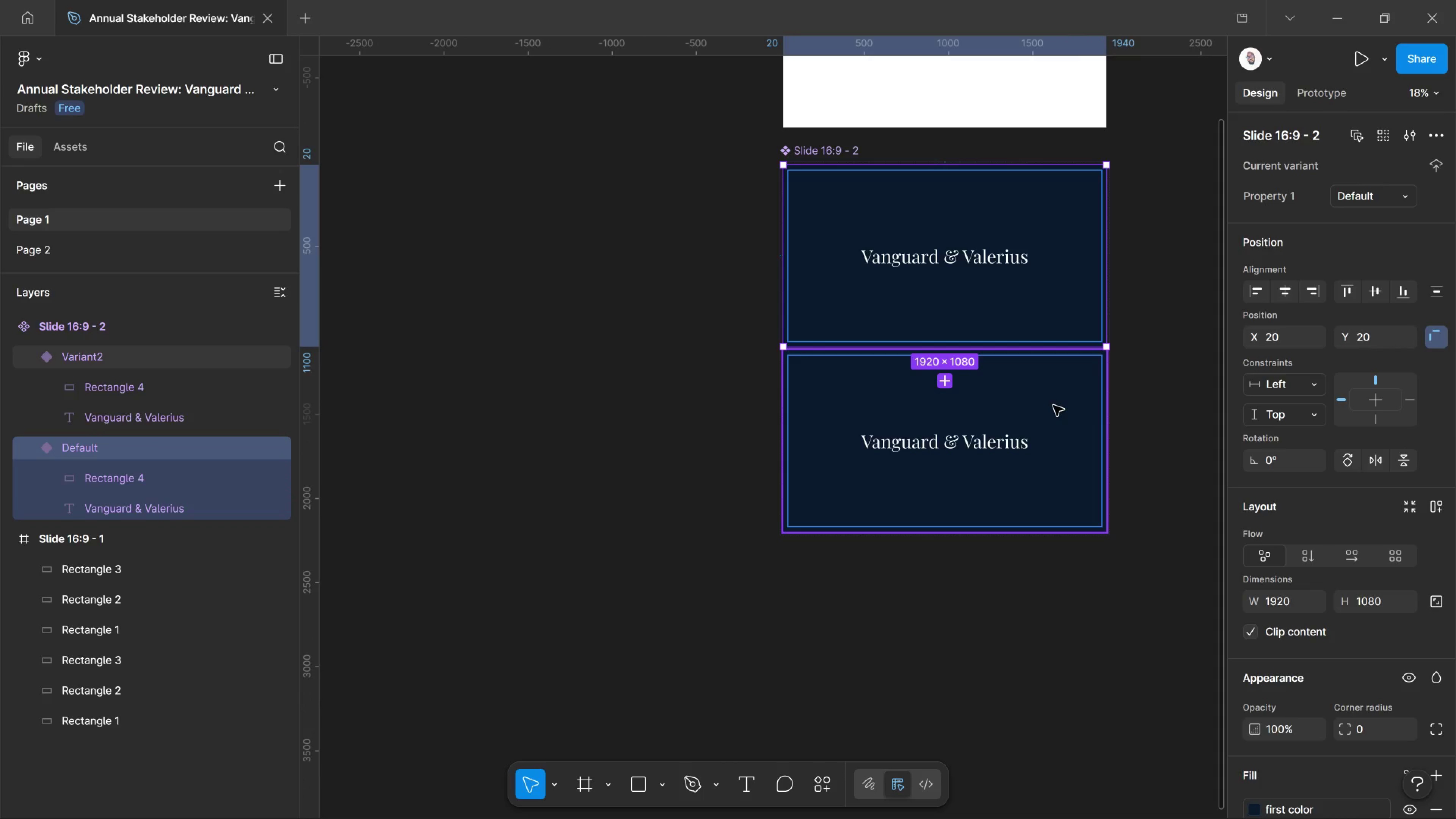 
left_click([1053, 405])
 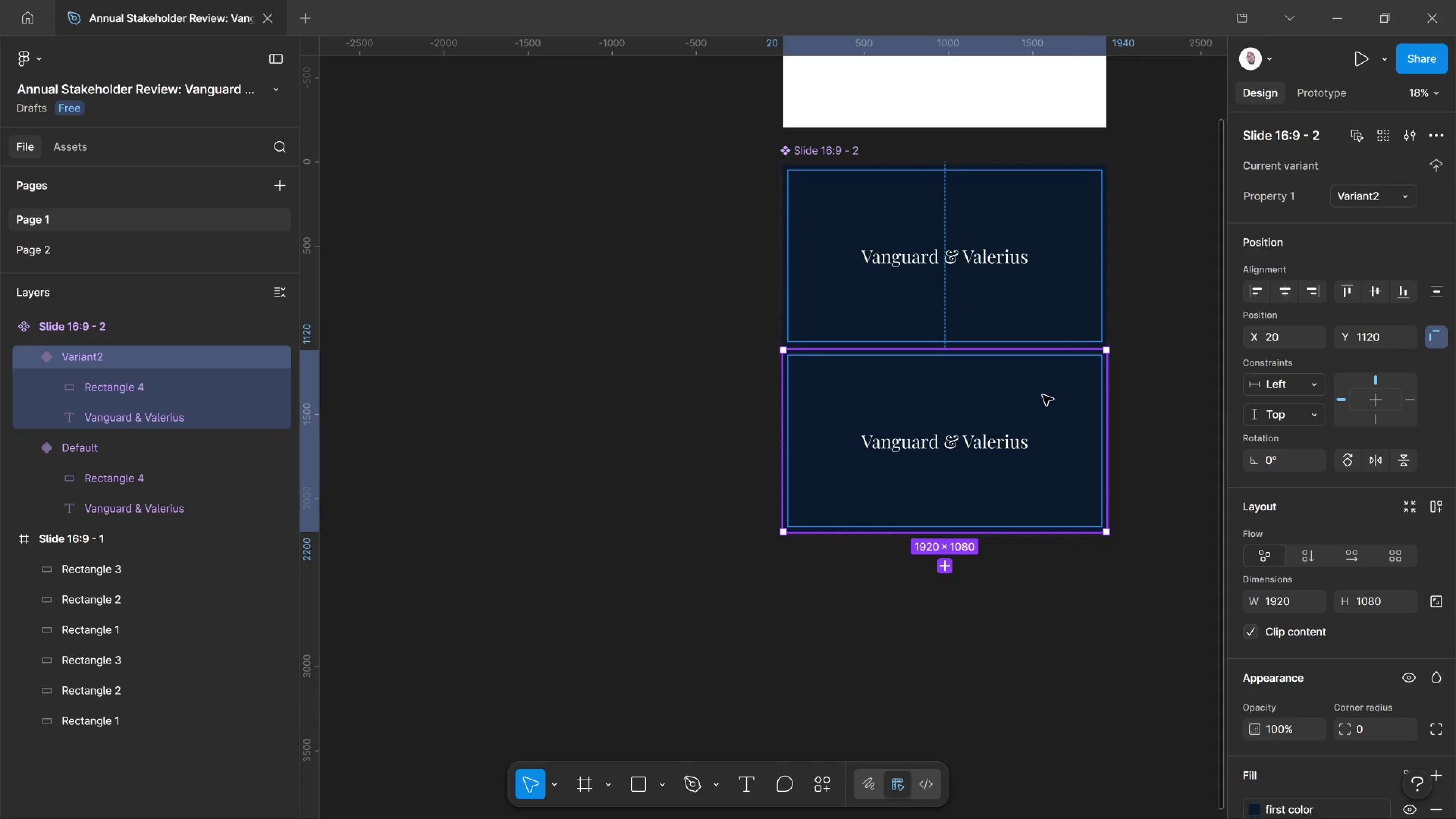 
wait(5.17)
 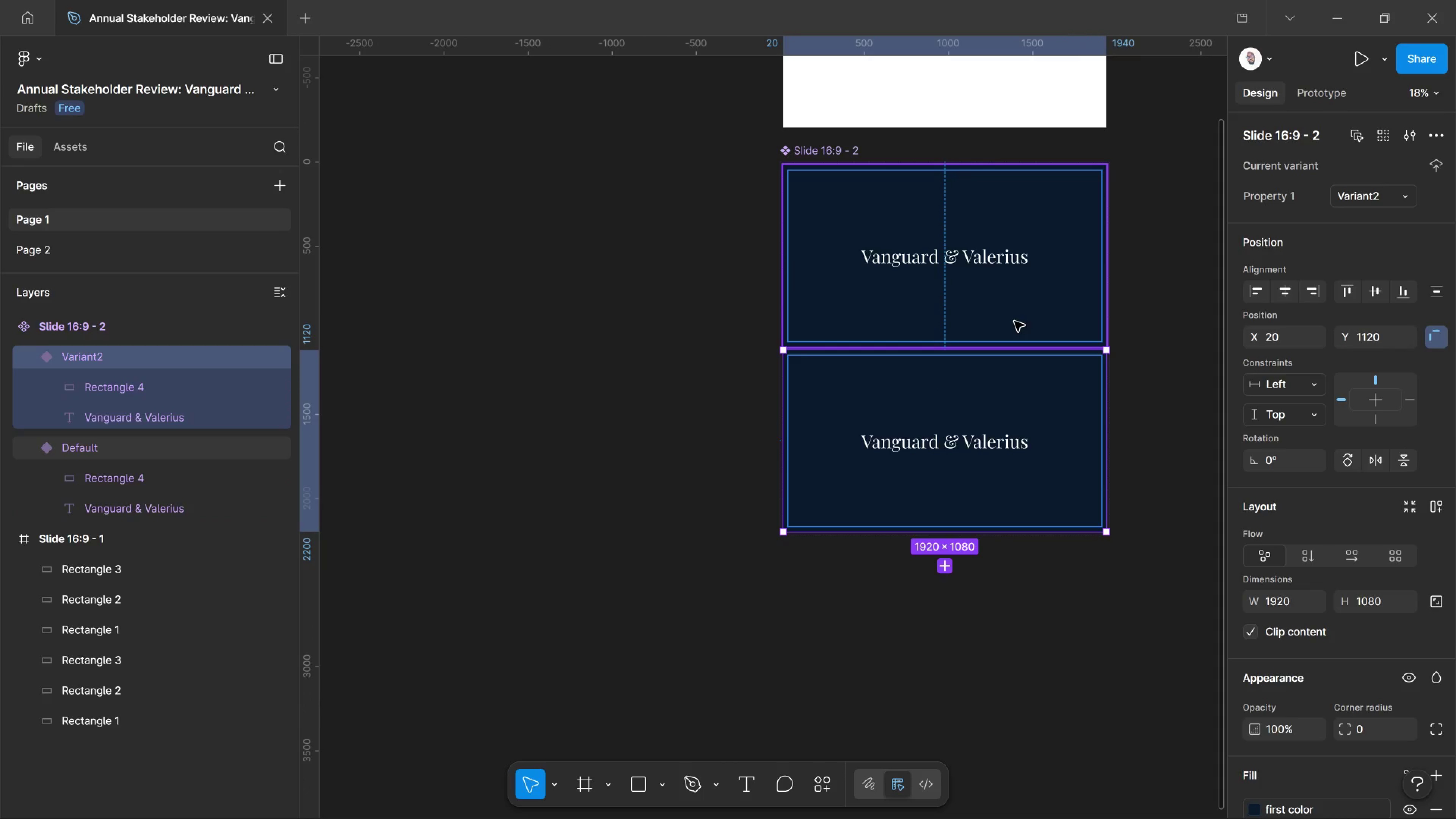 
key(Control+Z)
 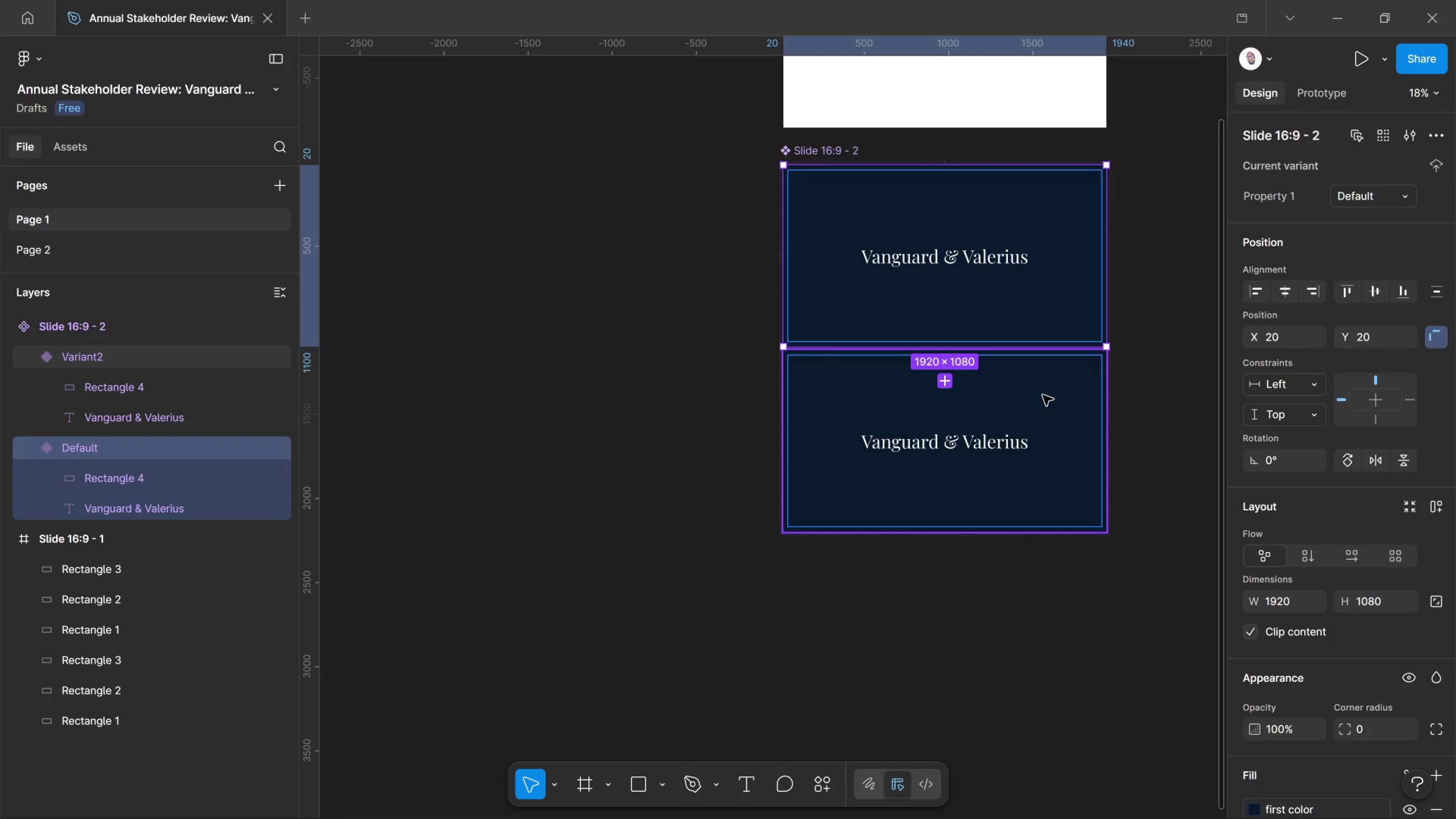 
key(Control+Z)
 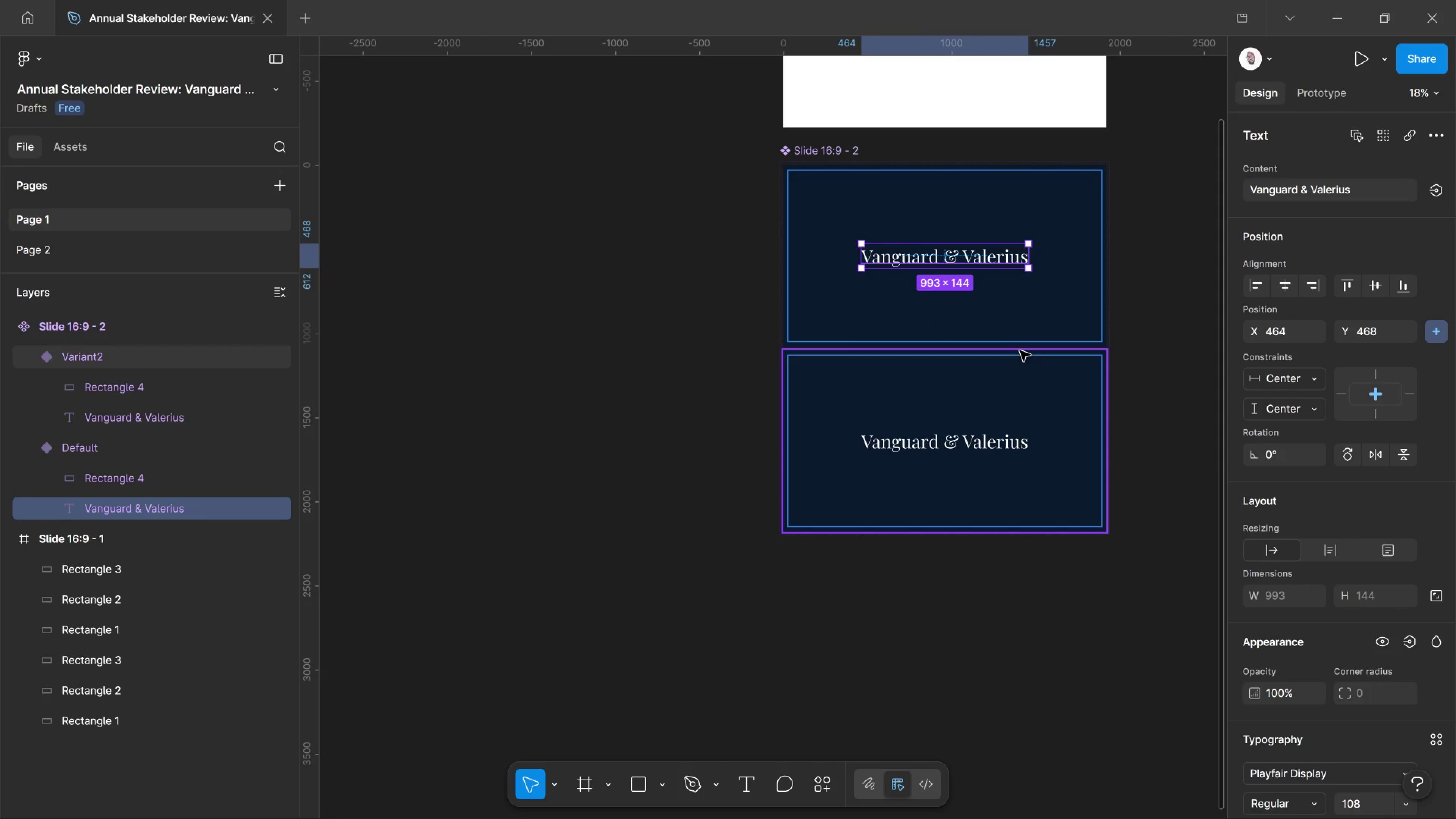 
key(Control+Z)
 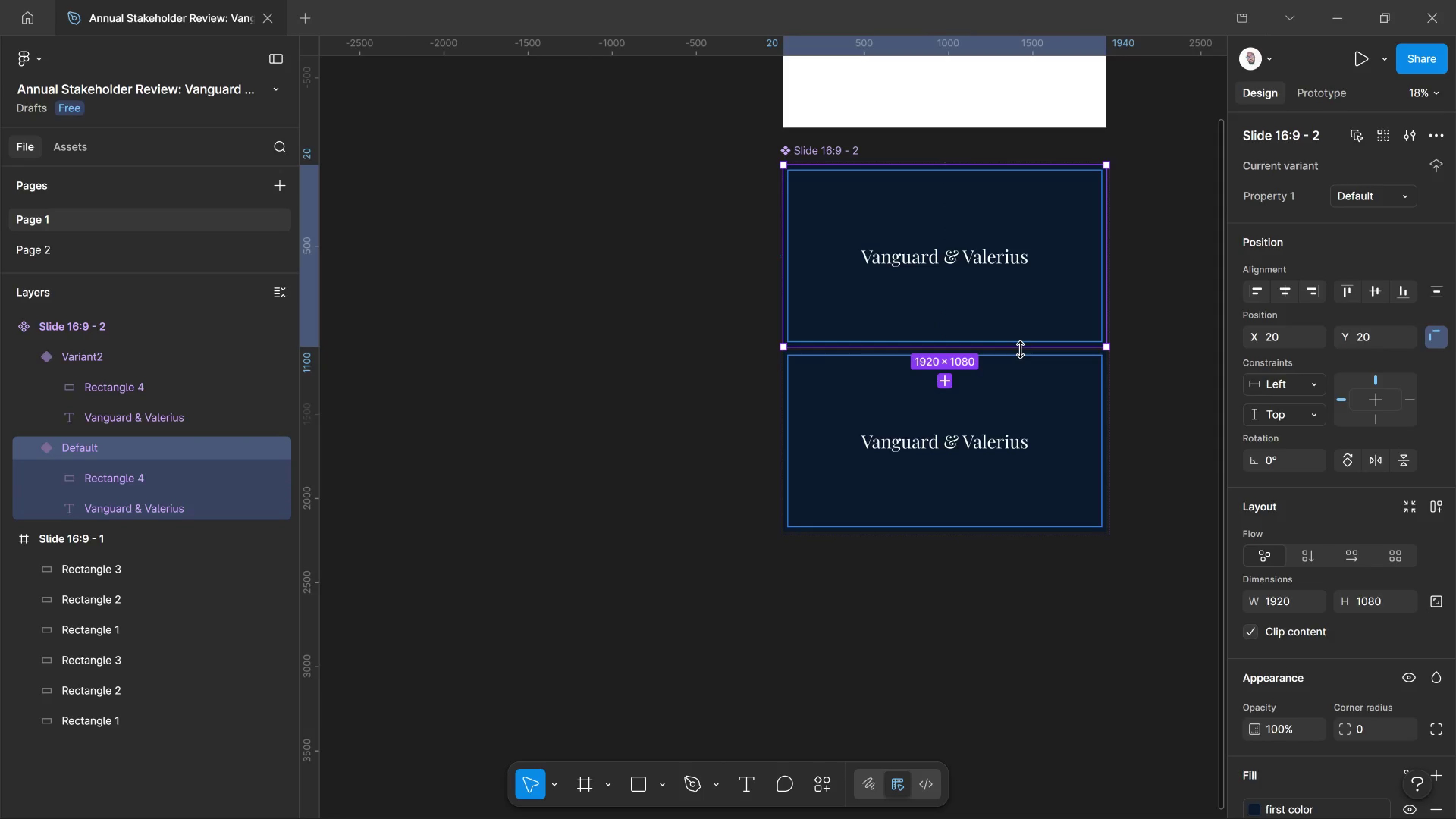 
key(Control+Z)
 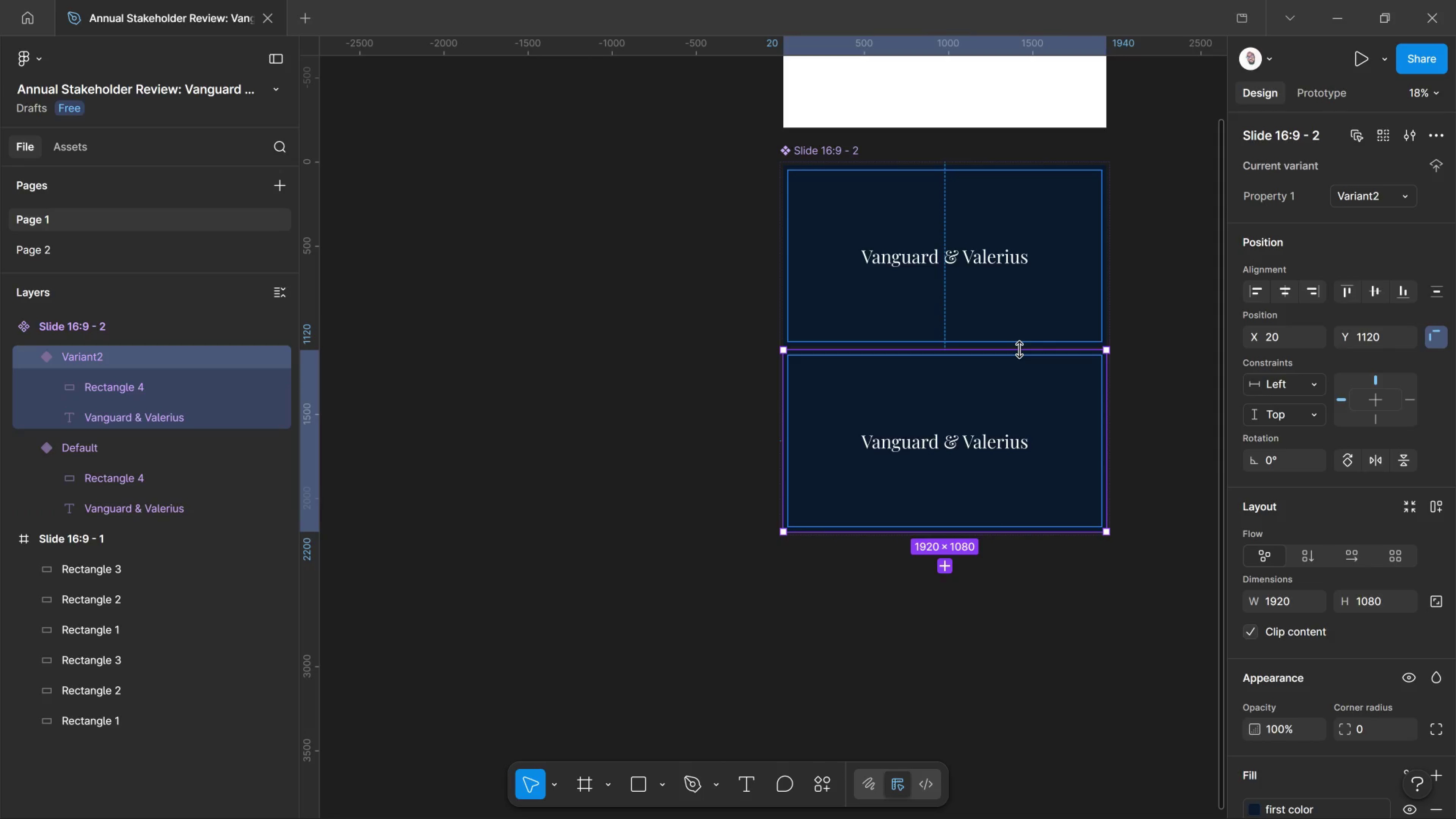 
key(Control+Z)
 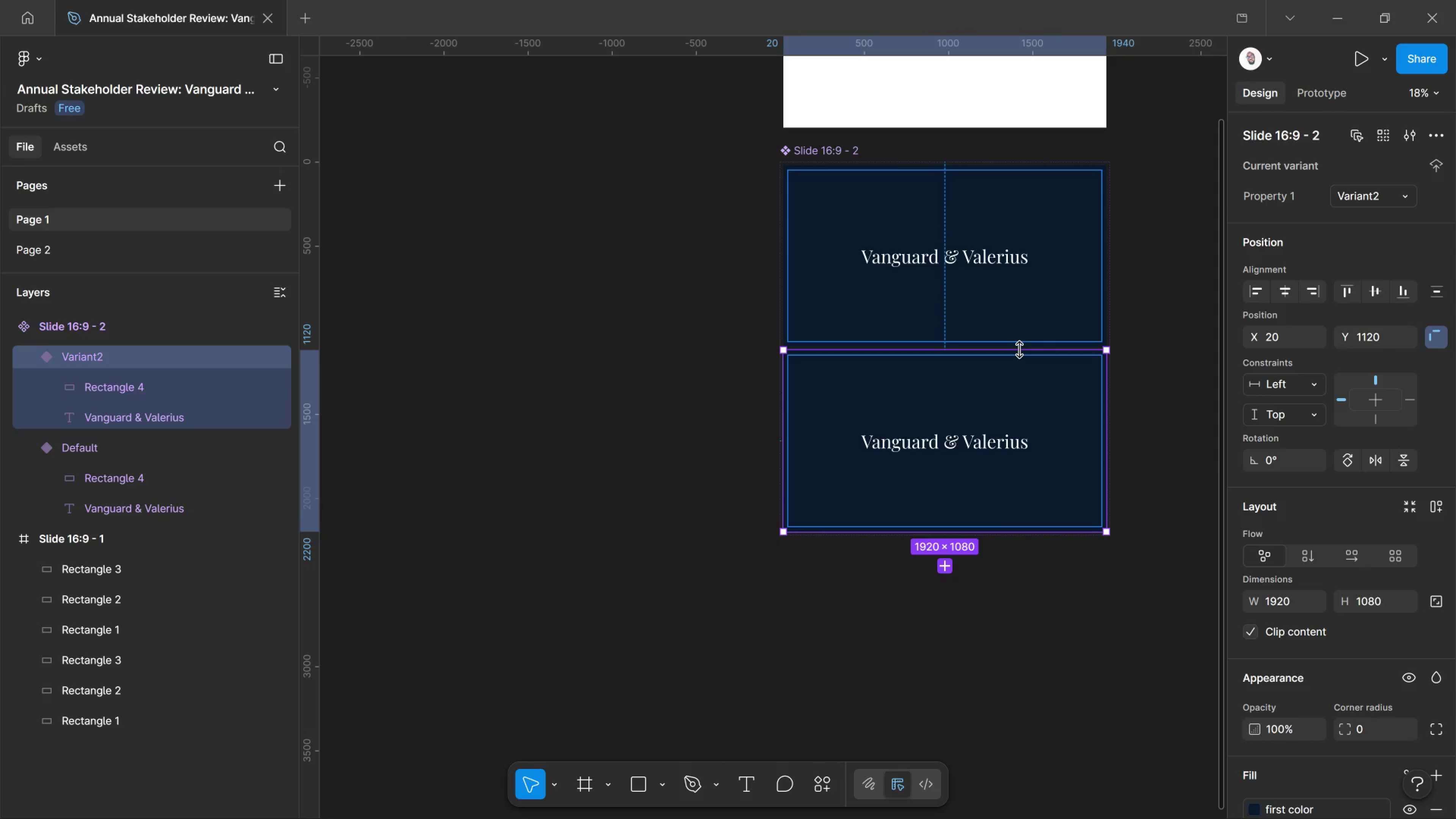 
key(Control+Z)
 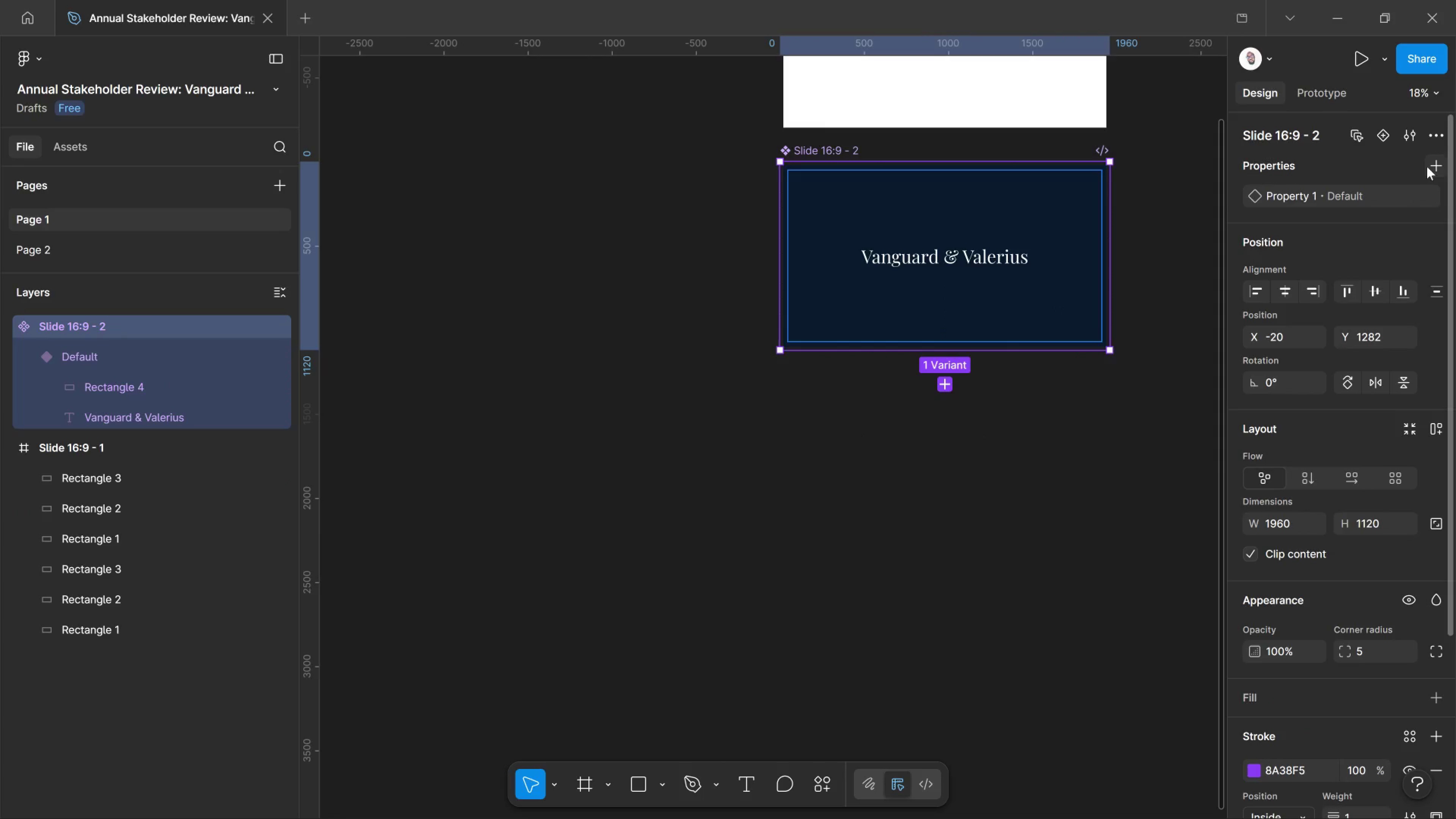 
left_click([1337, 191])
 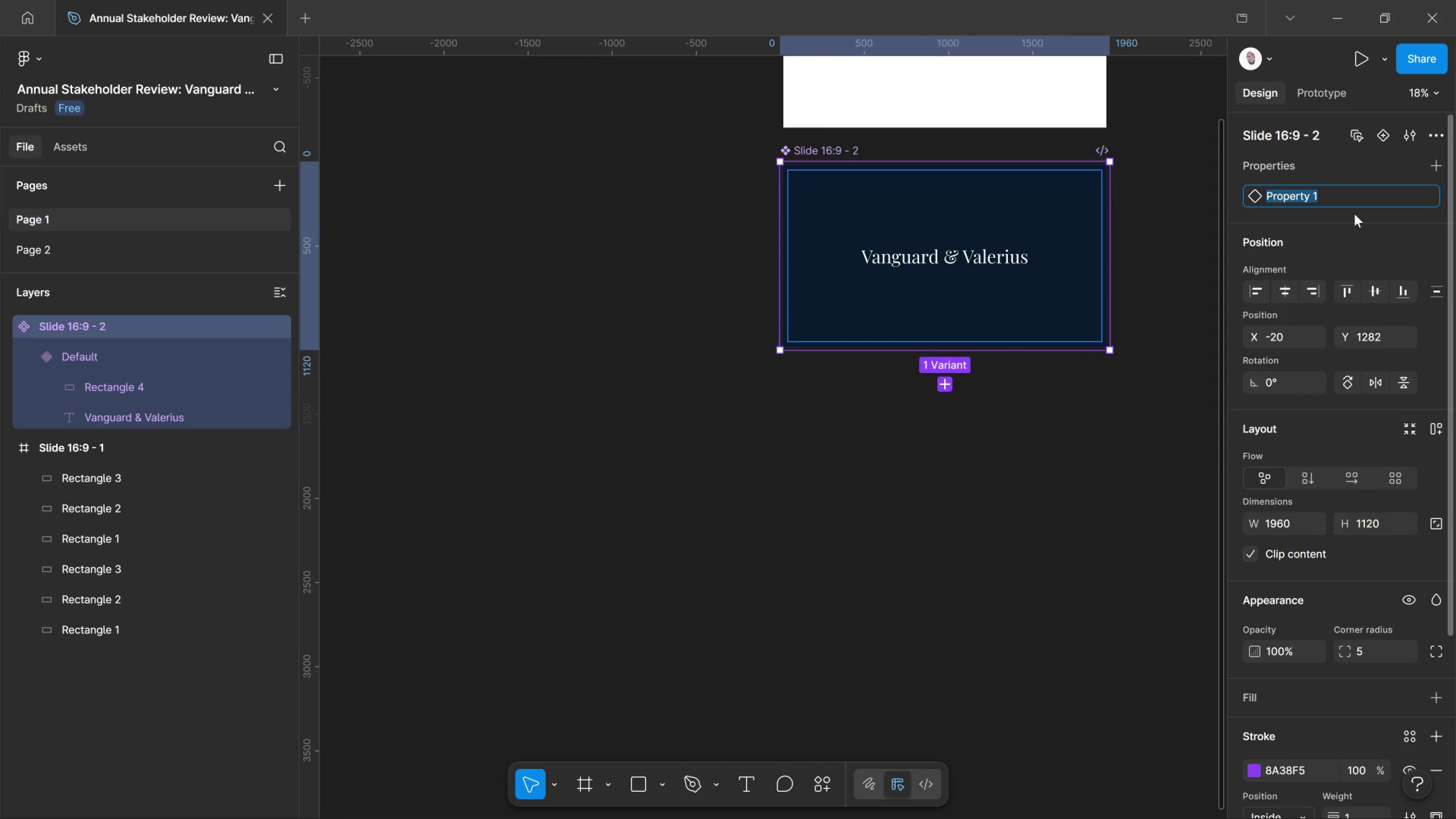 
left_click([1356, 217])
 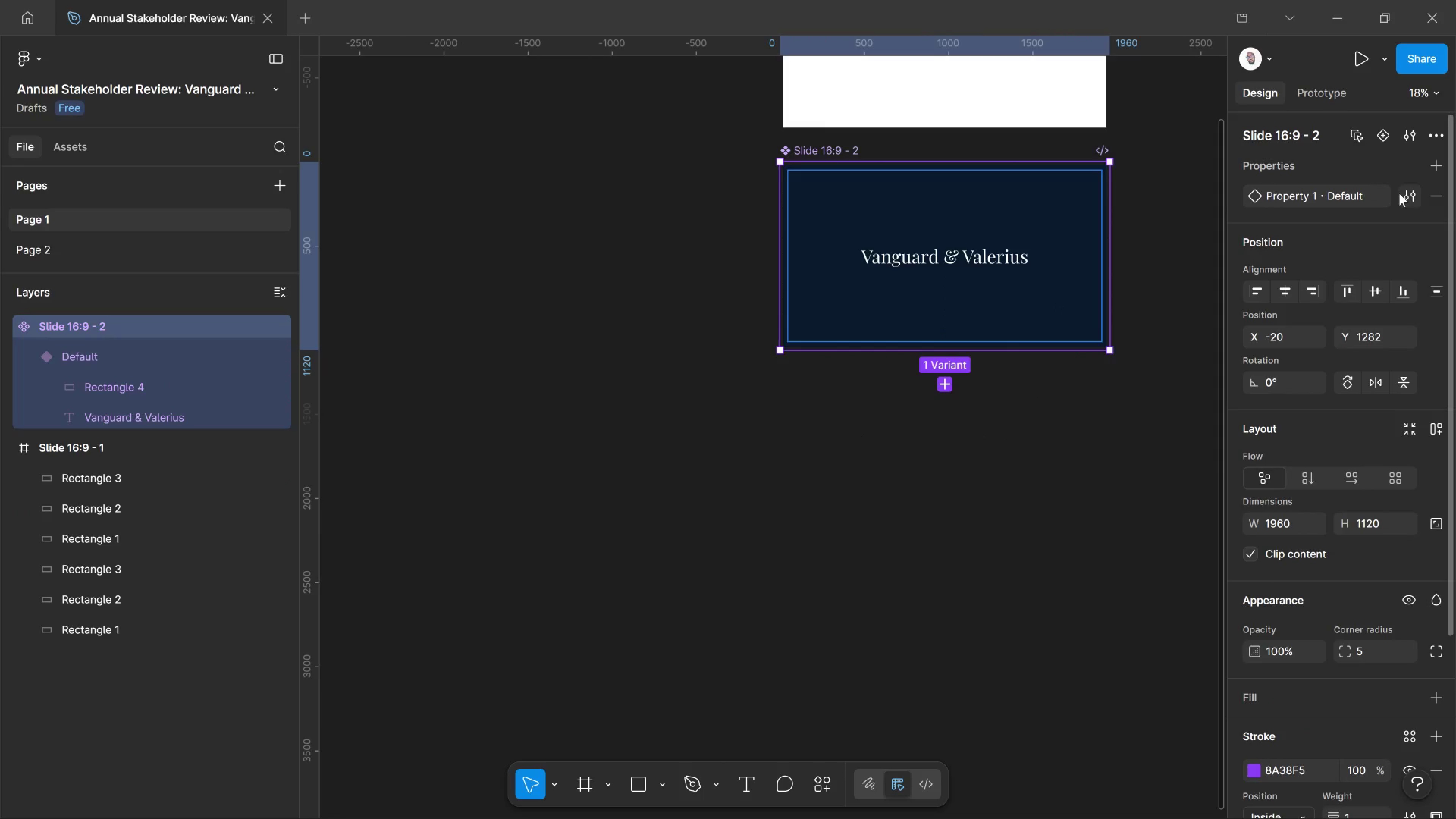 
left_click([1401, 192])
 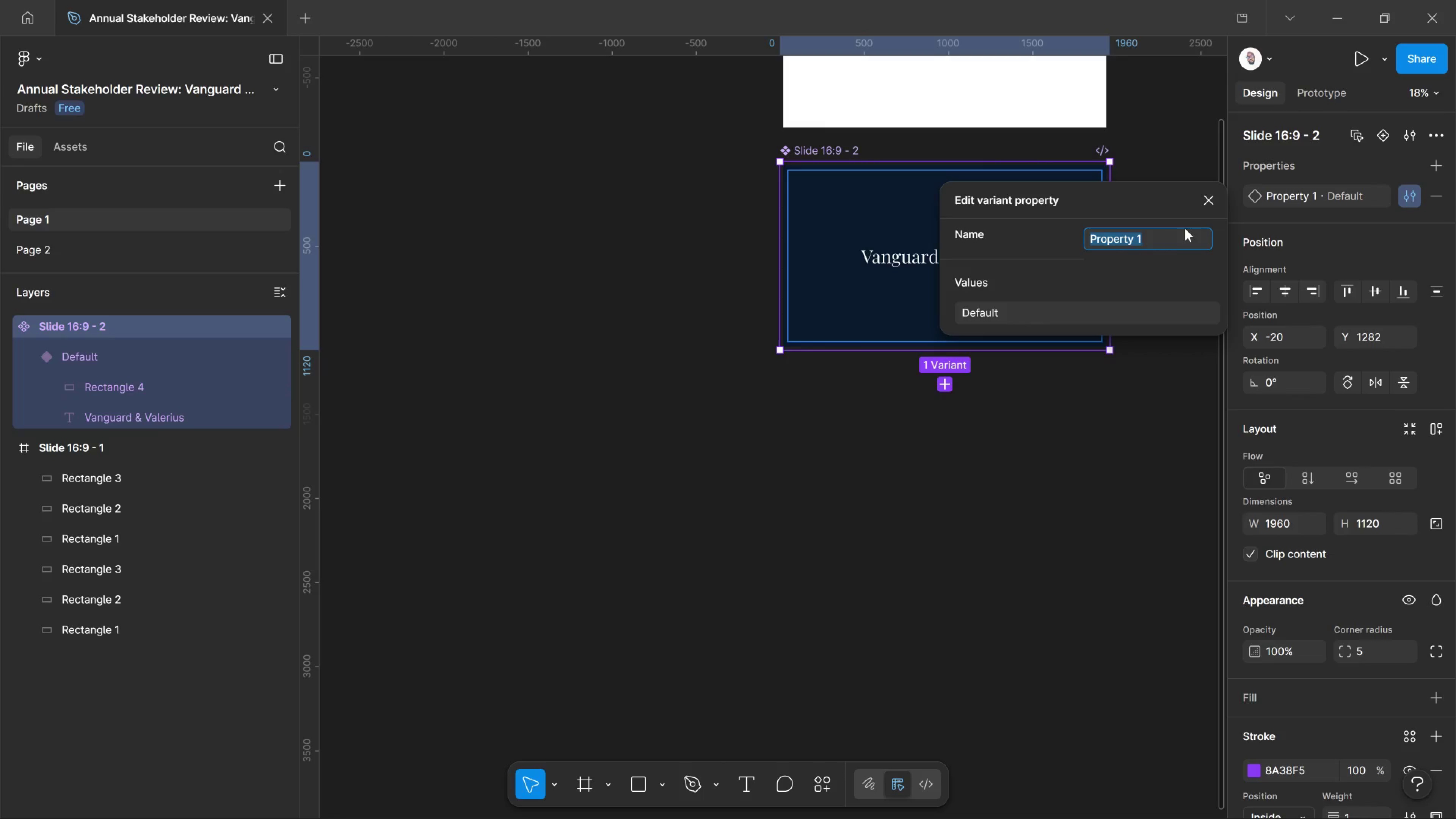 
left_click([1420, 245])
 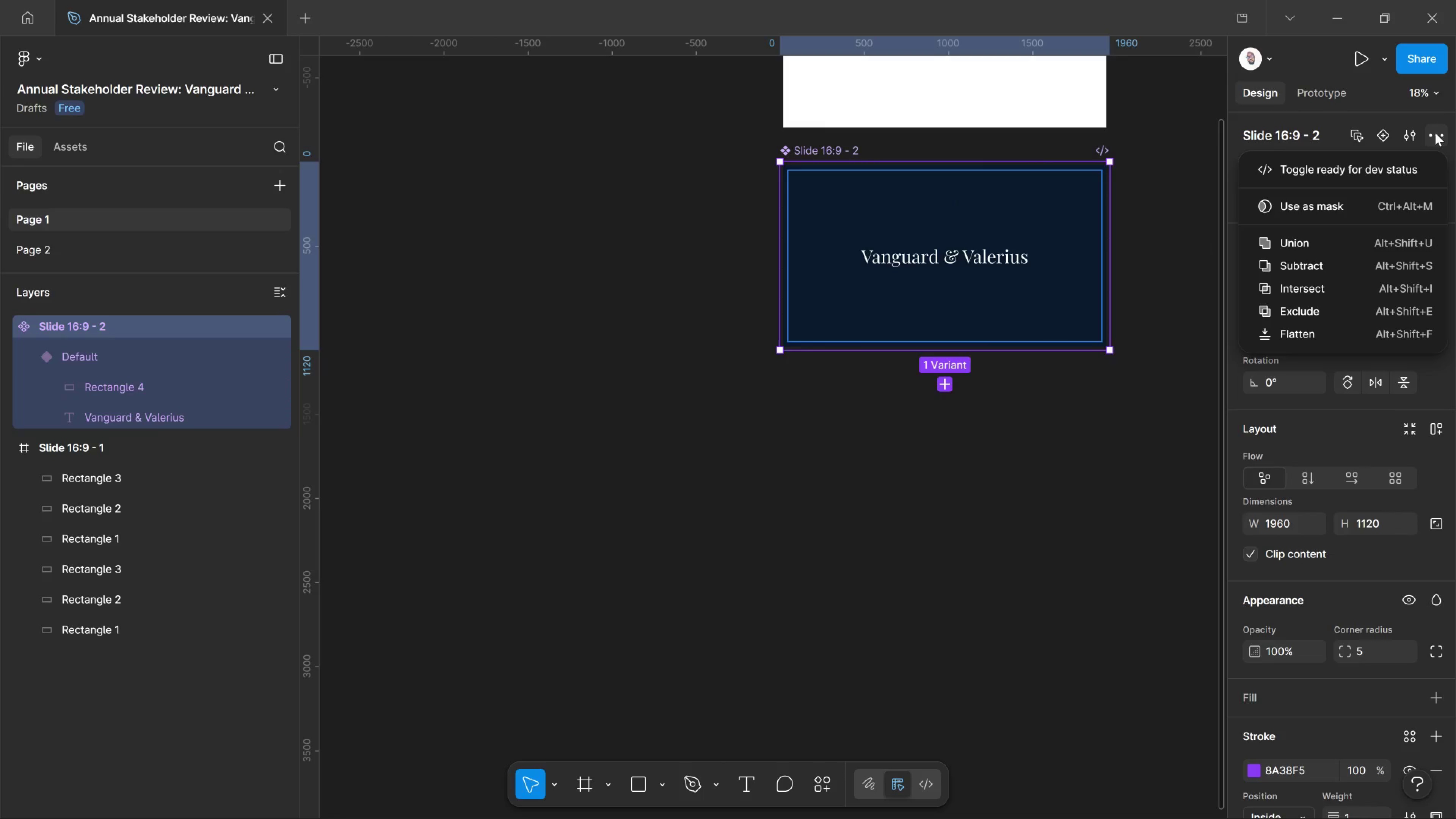 
wait(6.14)
 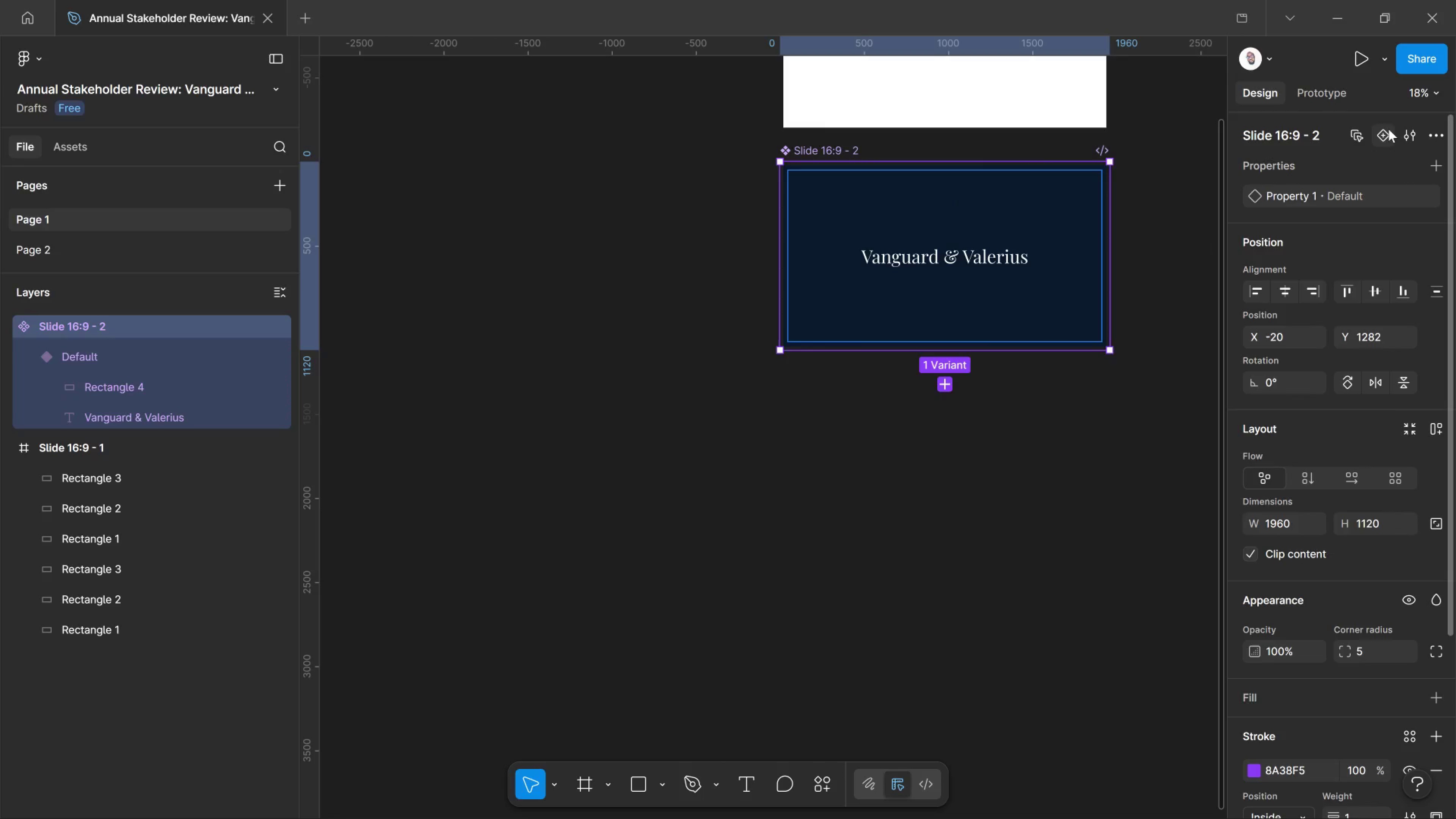 
left_click([1414, 135])
 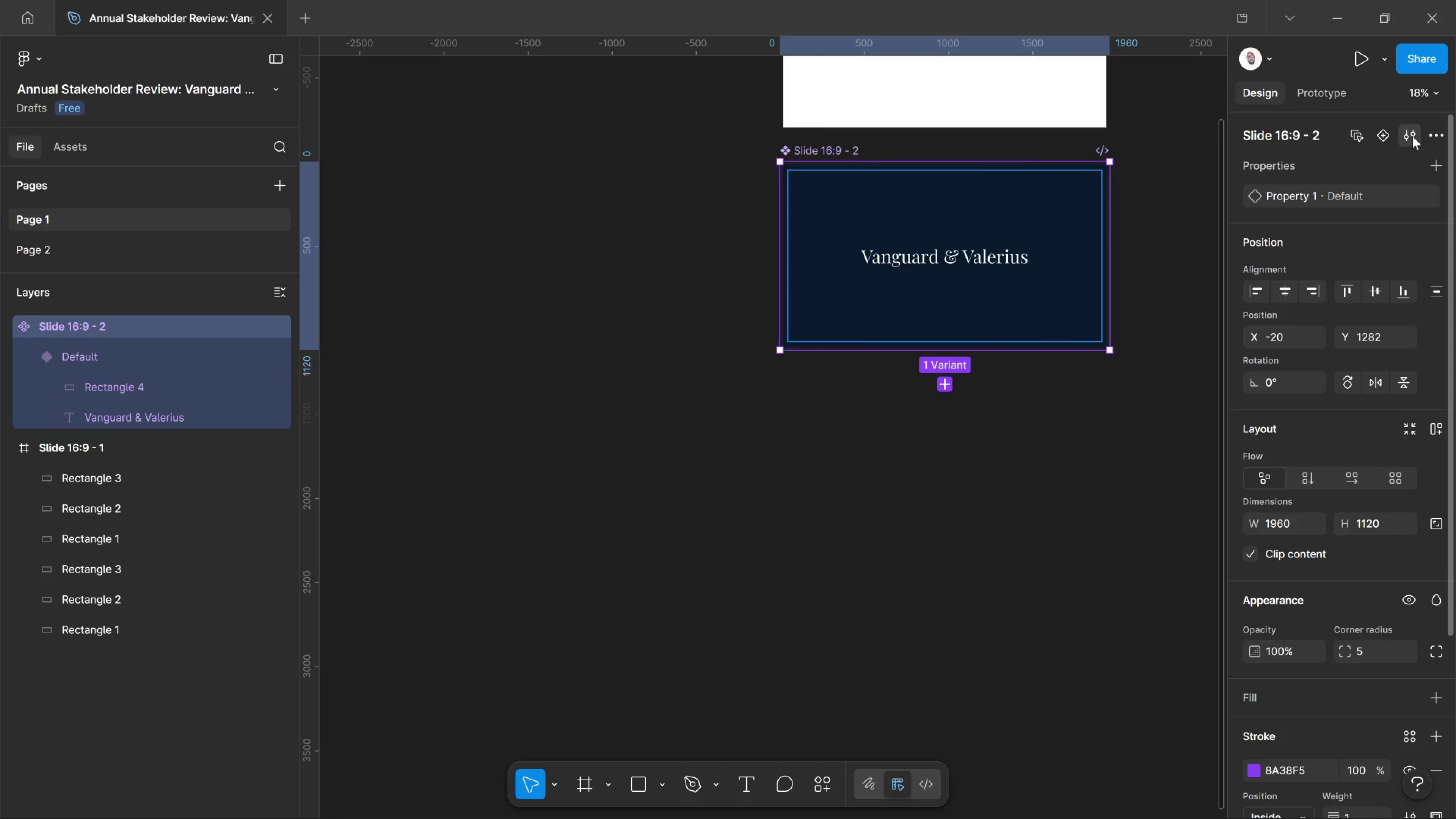 
left_click([1412, 136])
 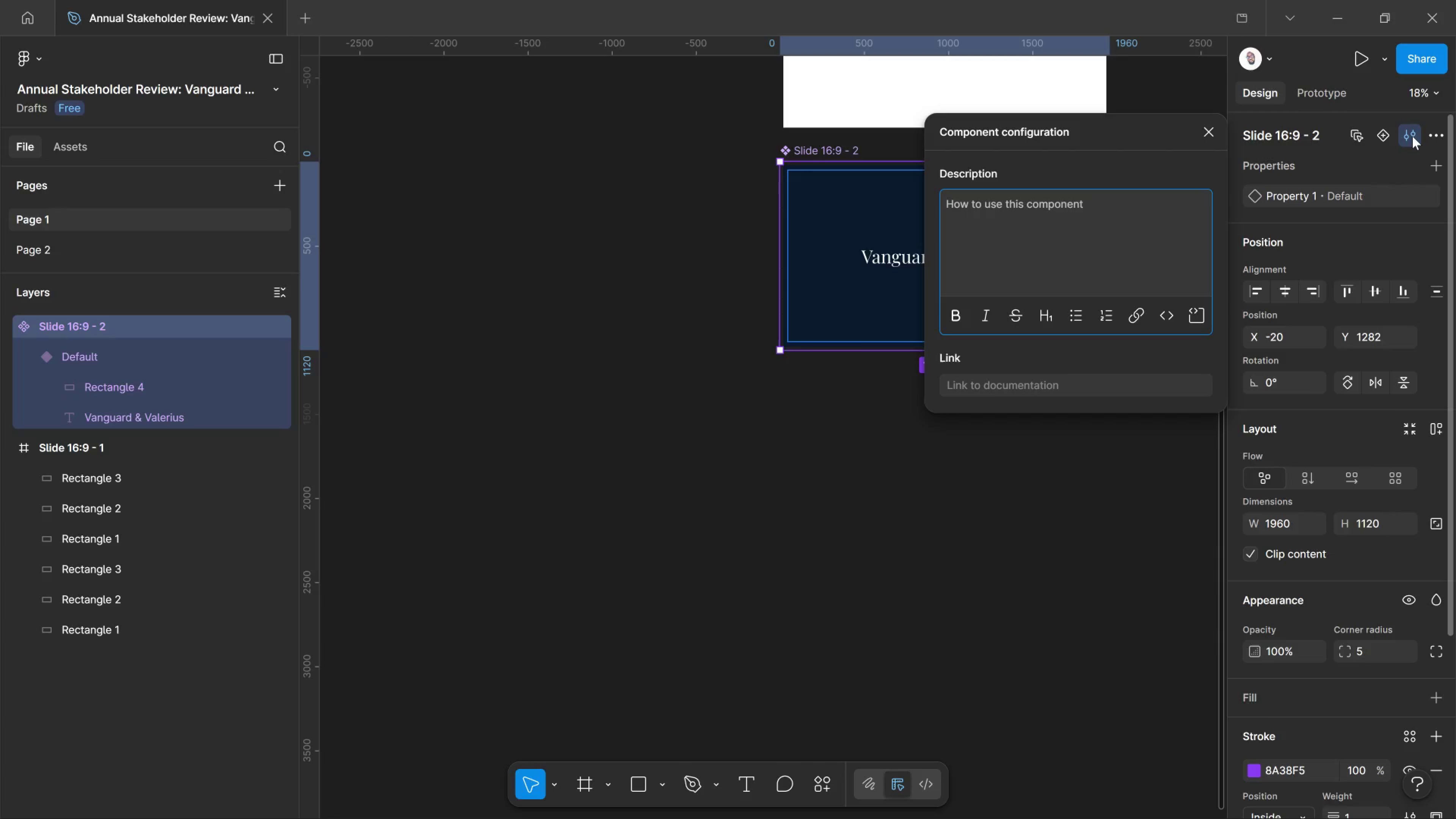 
left_click([1412, 136])
 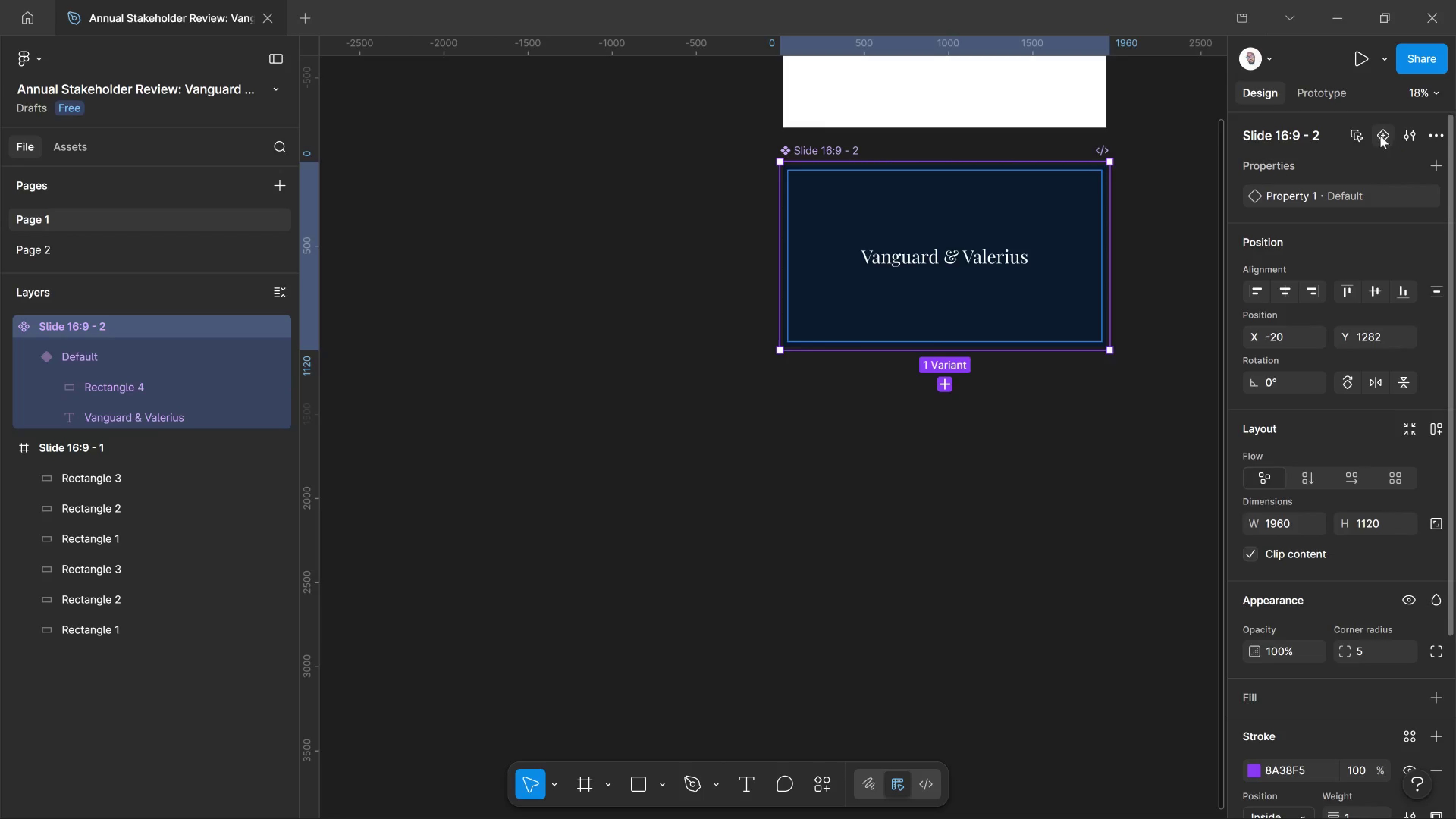 
mouse_move([1354, 136])
 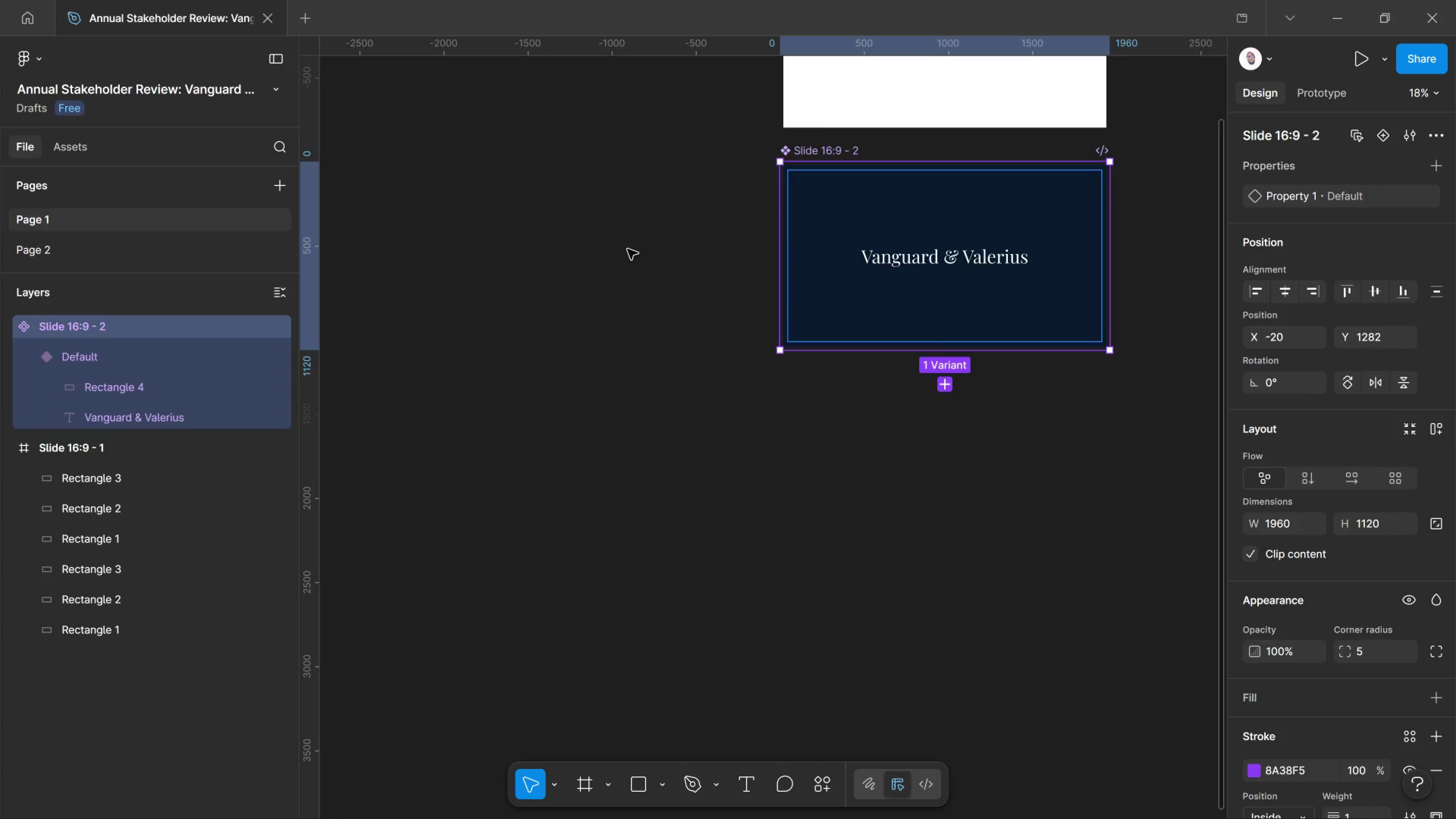 
left_click([628, 249])
 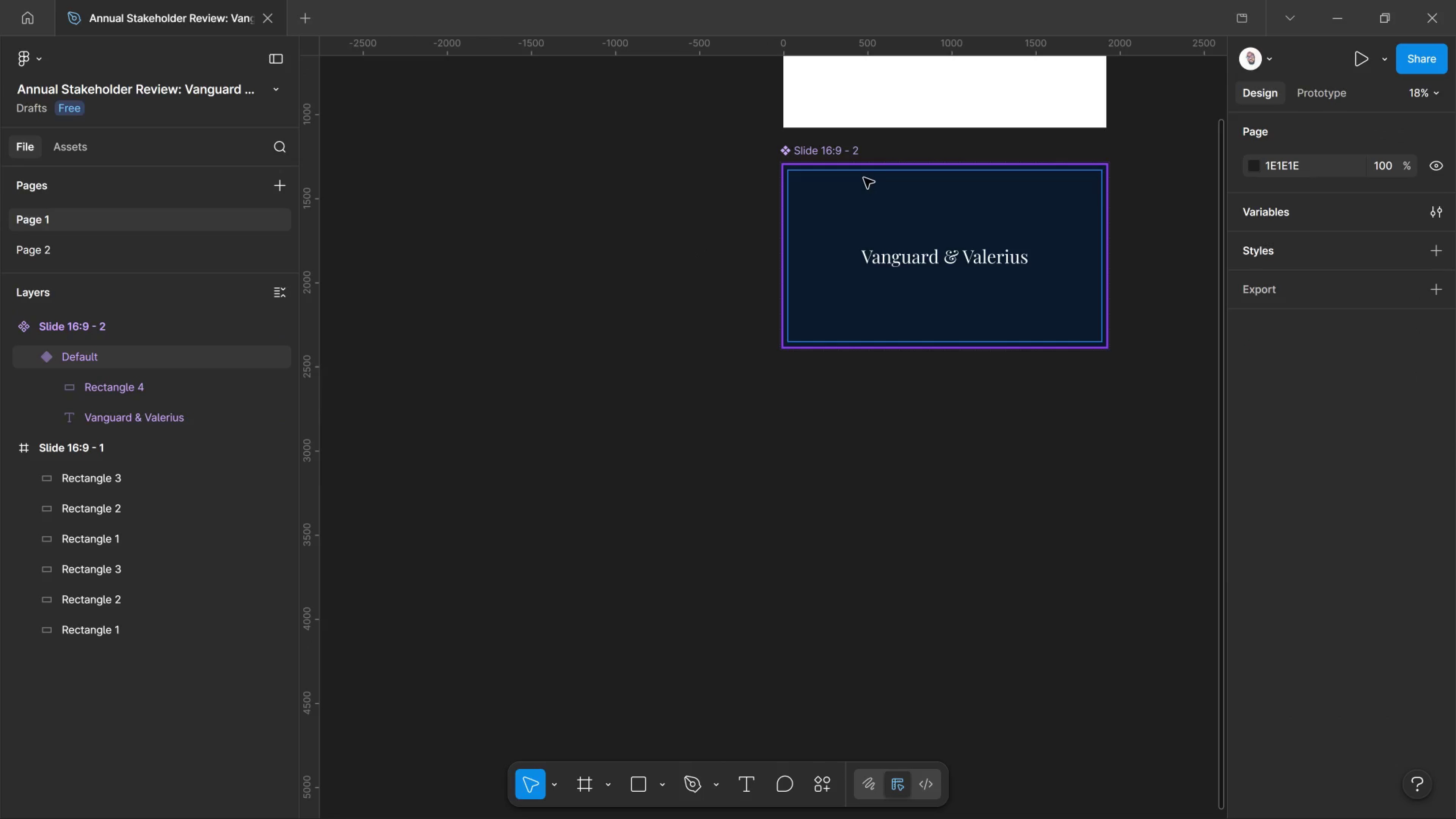 
left_click([864, 178])
 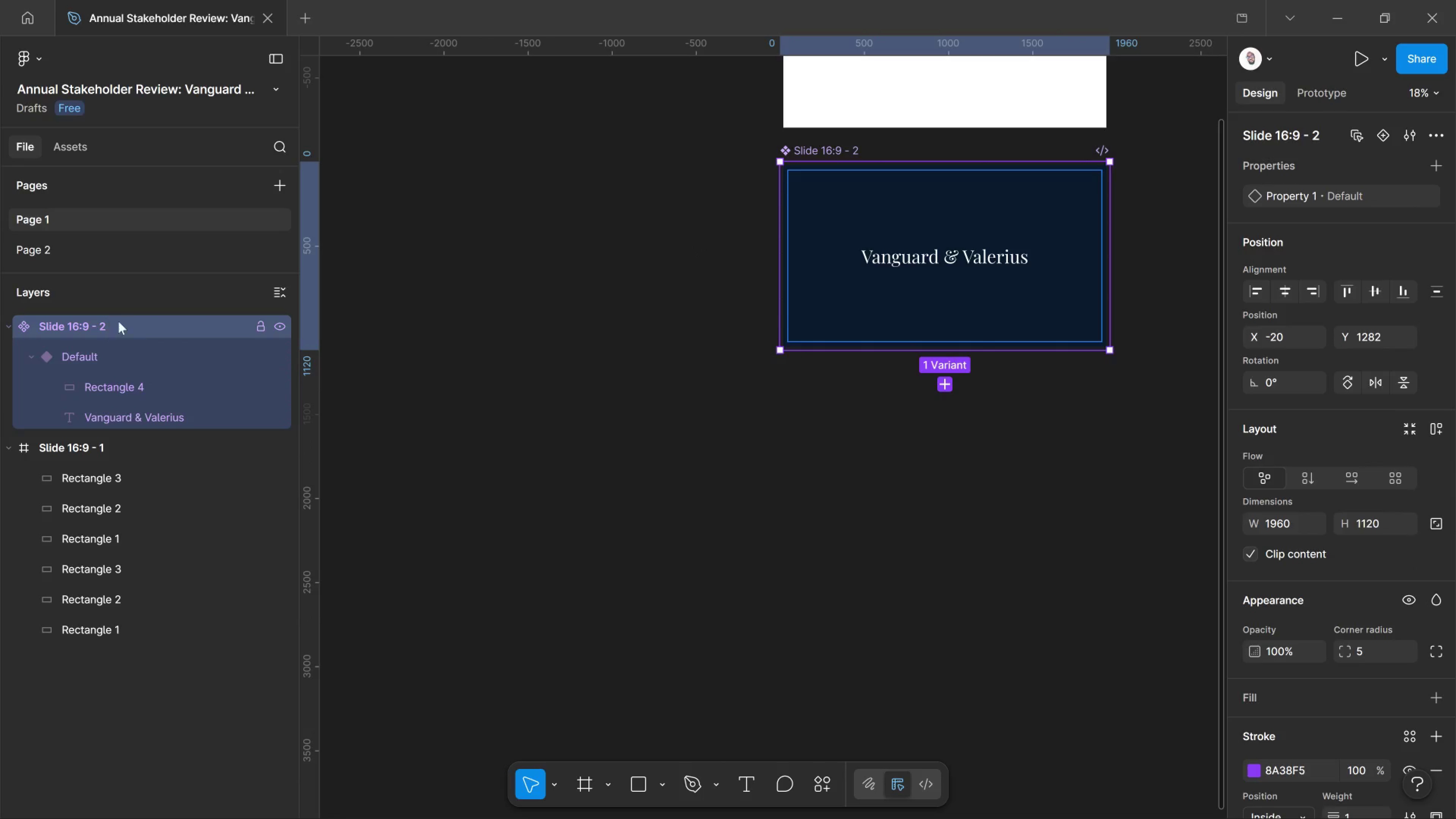 
key(Control+C)
 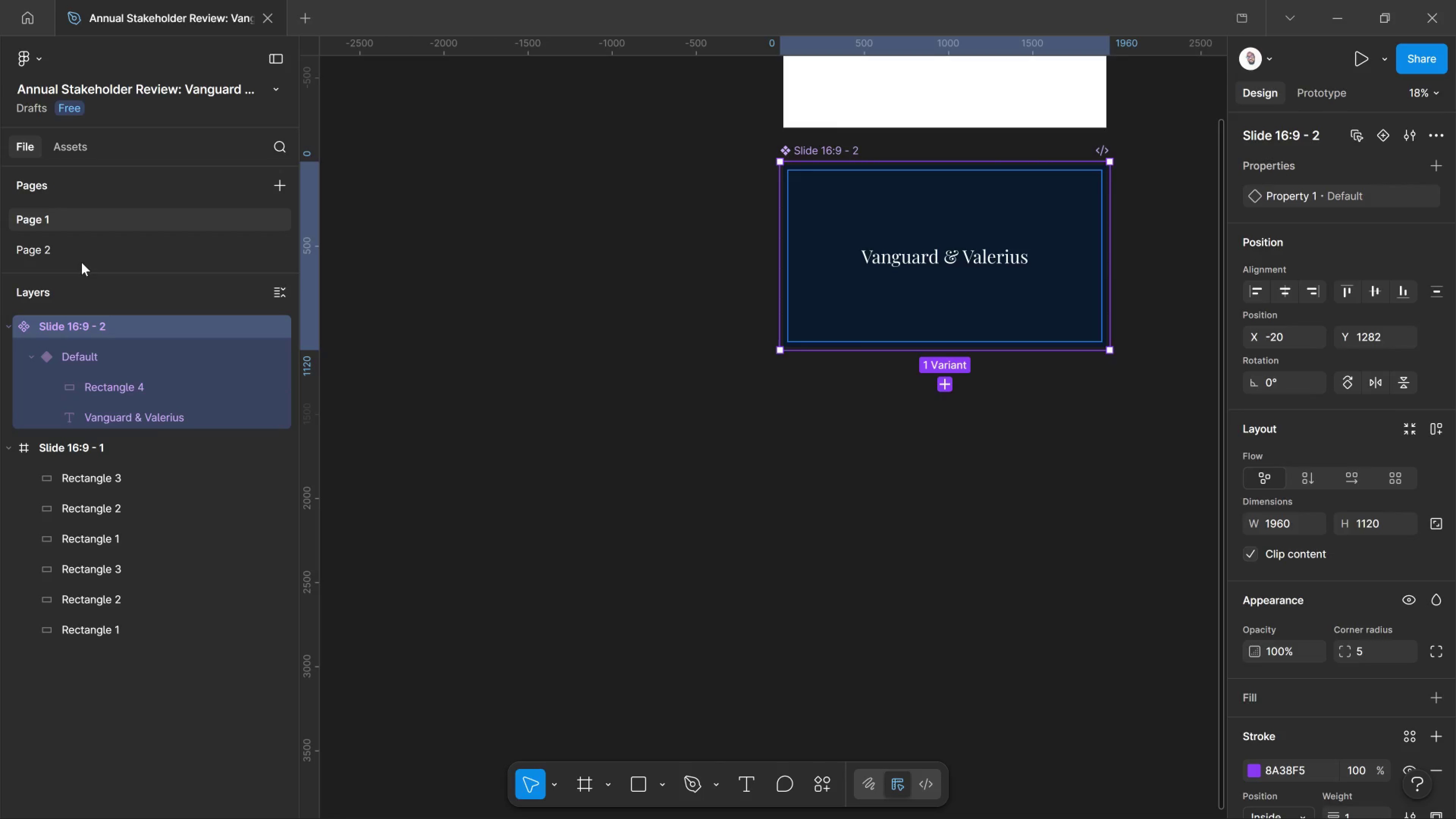 
left_click([78, 254])
 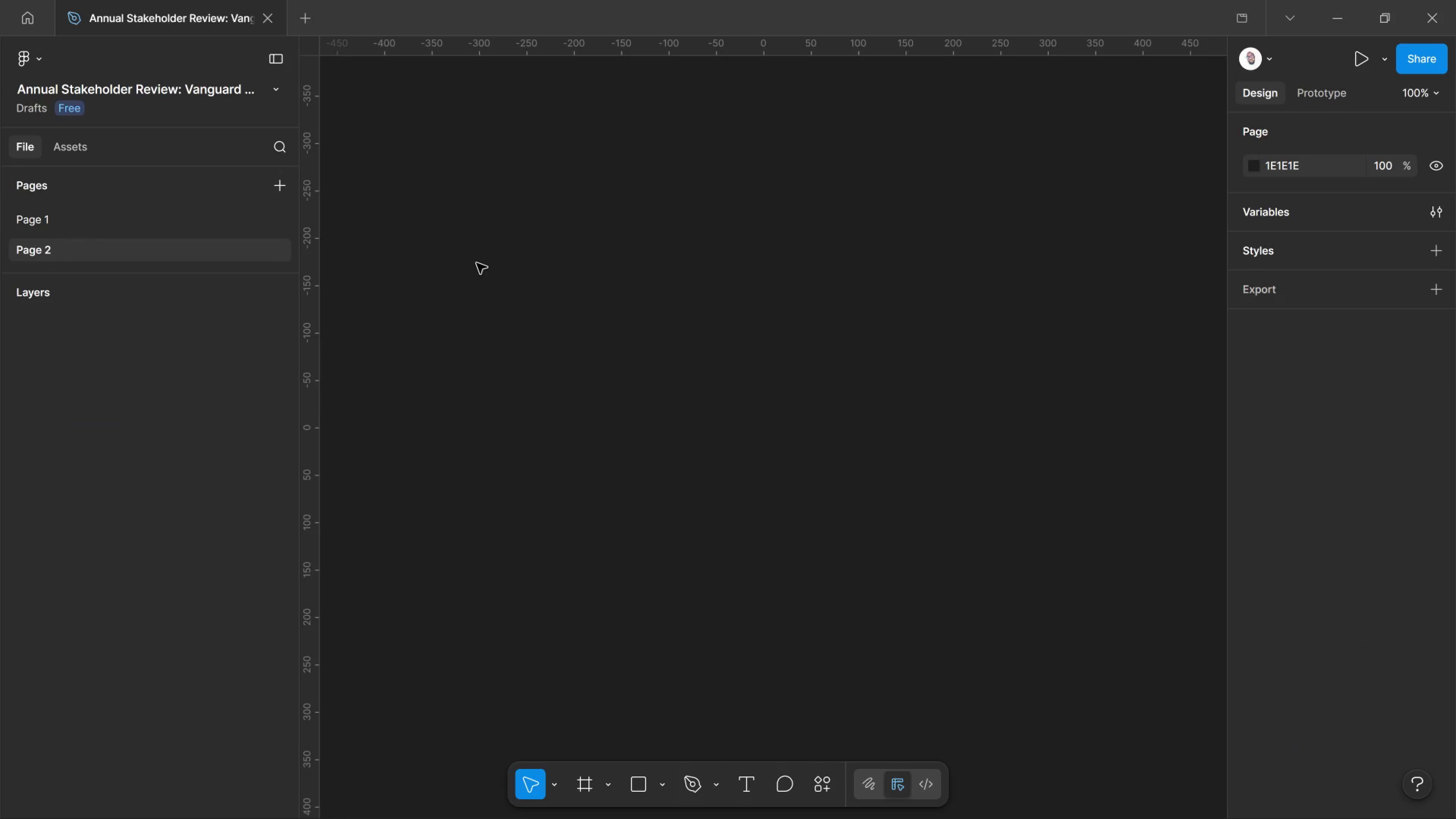 
left_click([712, 264])
 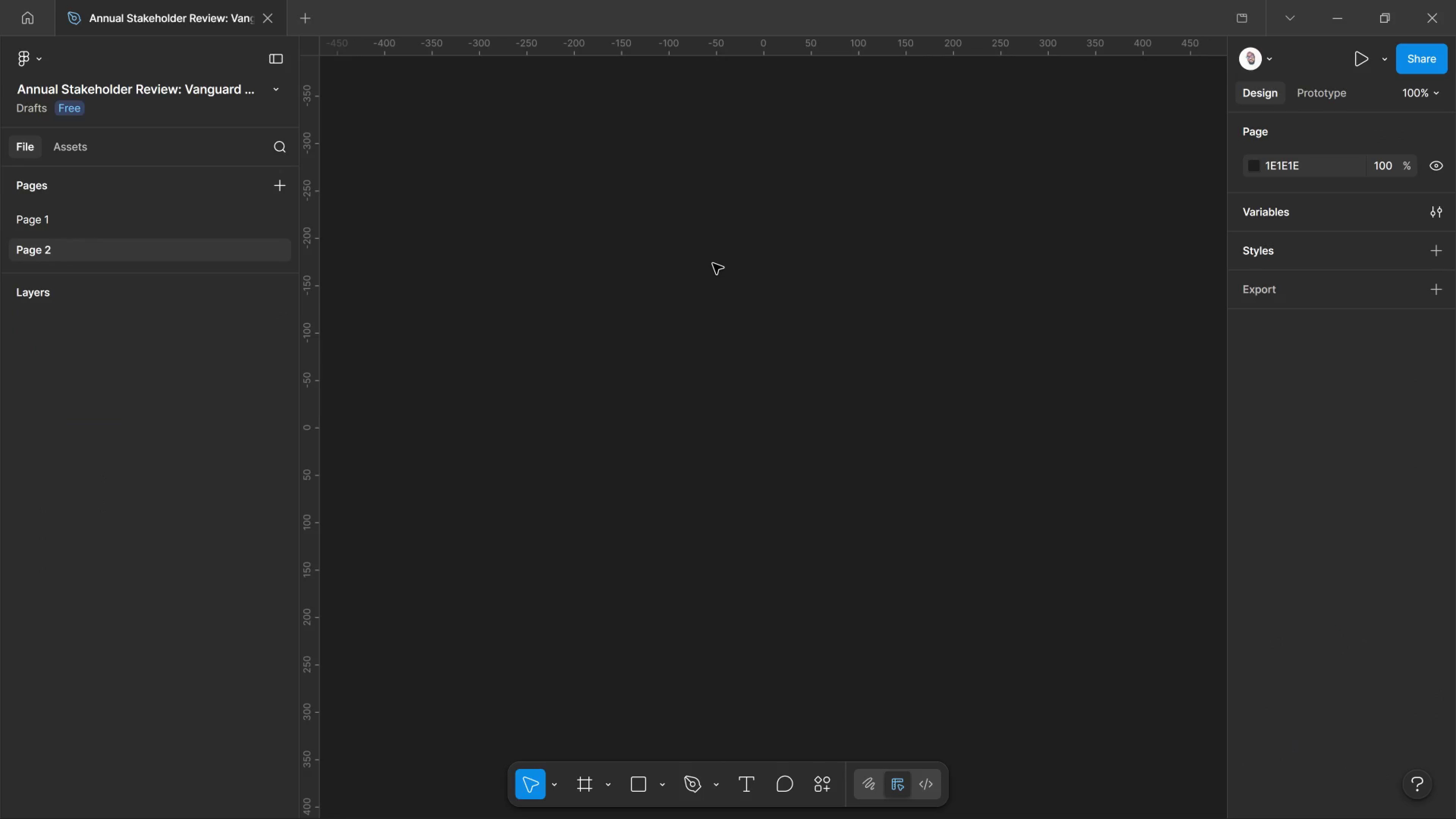 
key(Control+V)
 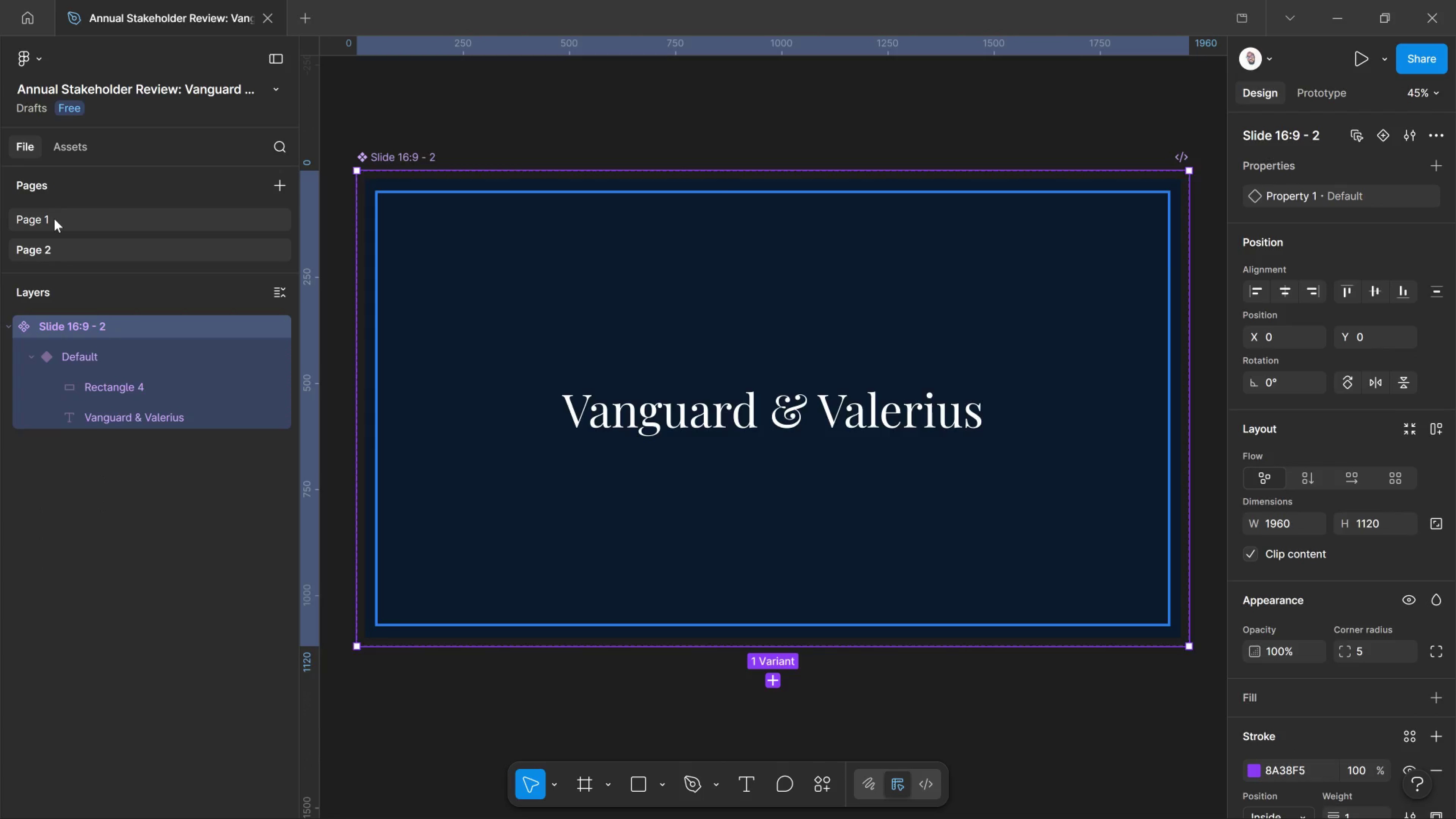 
wait(9.25)
 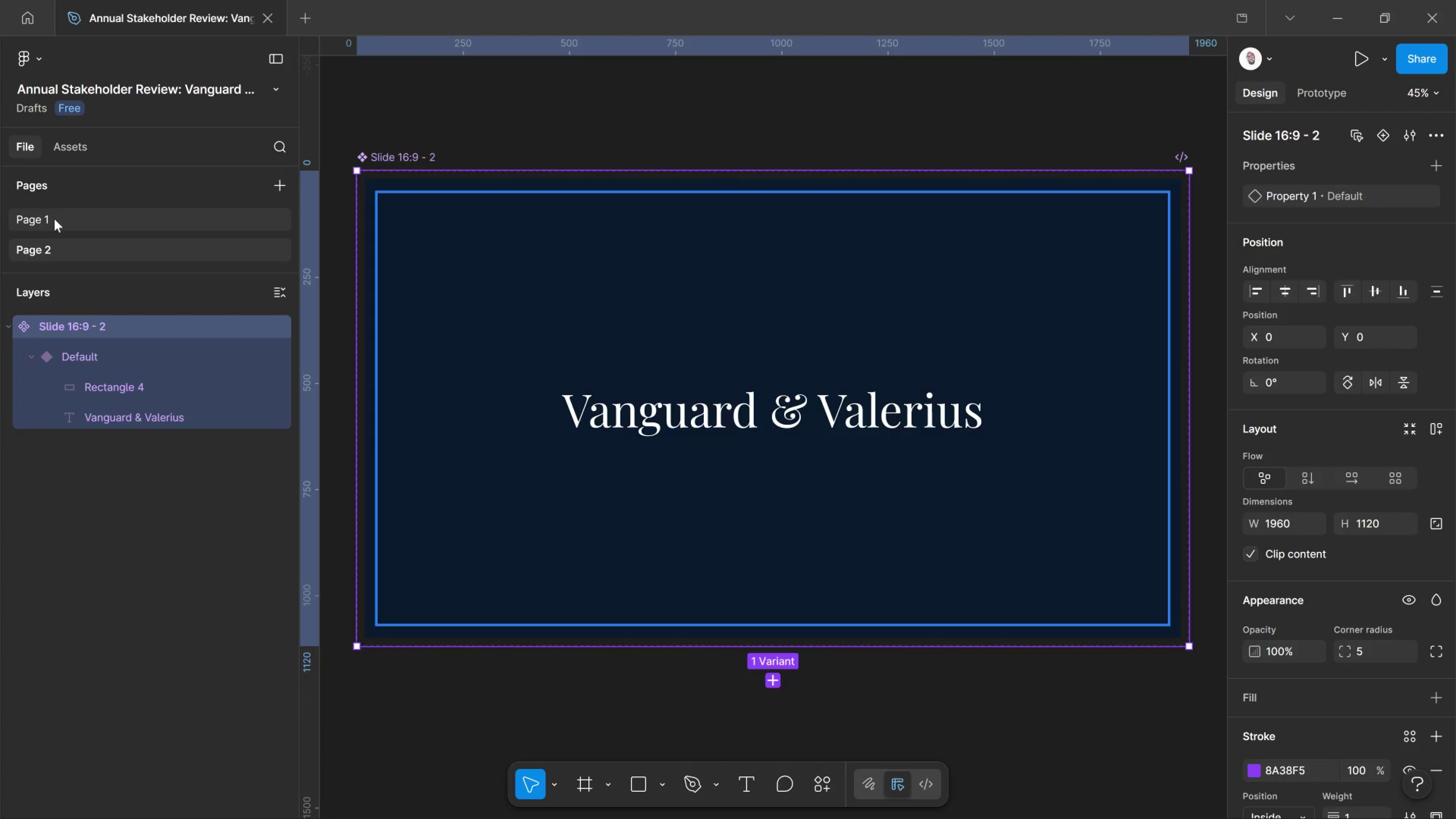 
scroll: coordinate [755, 287], scroll_direction: down, amount: 10.0
 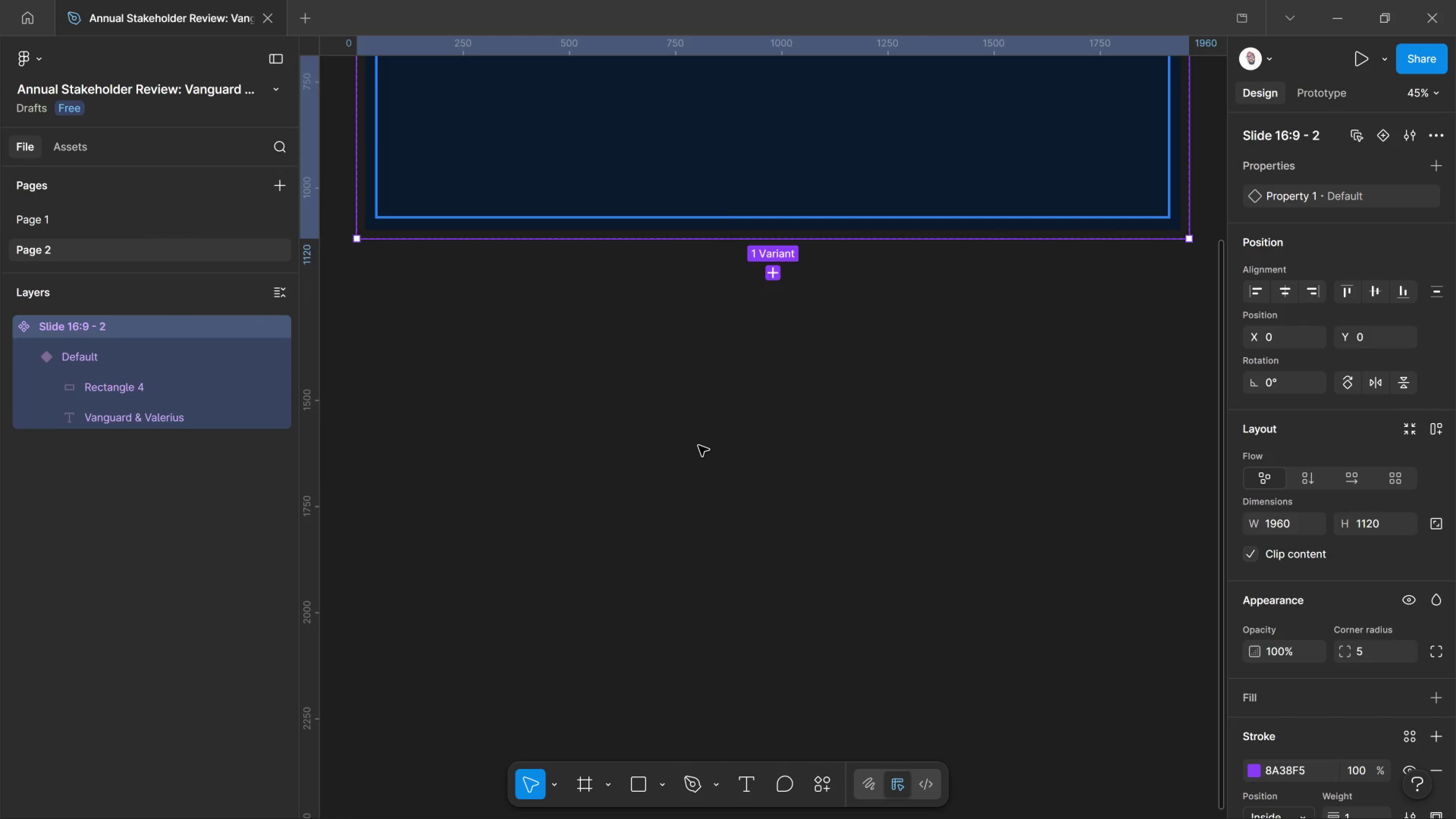 
left_click_drag(start_coordinate=[697, 446], to_coordinate=[700, 446])
 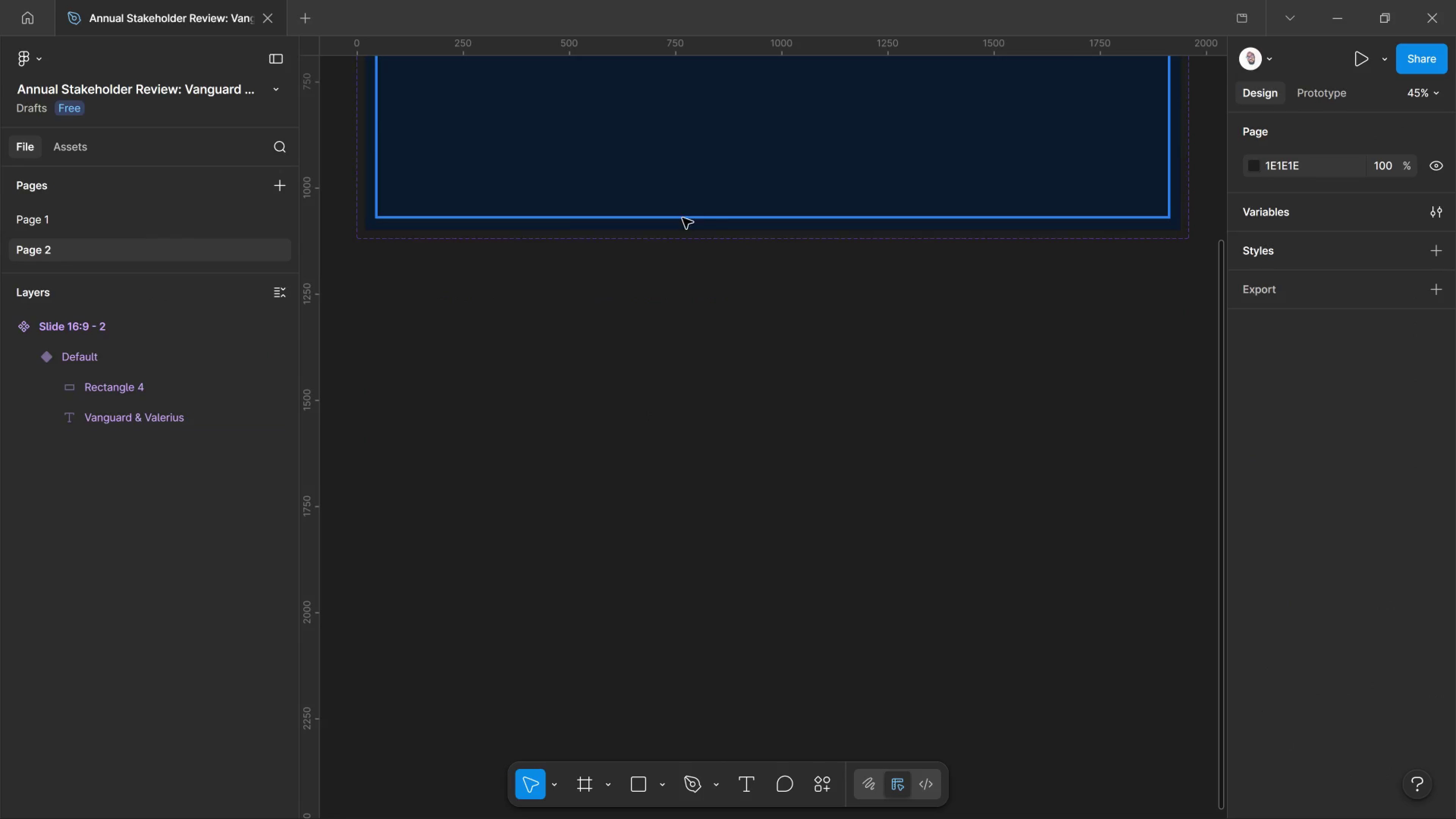 
left_click([694, 207])
 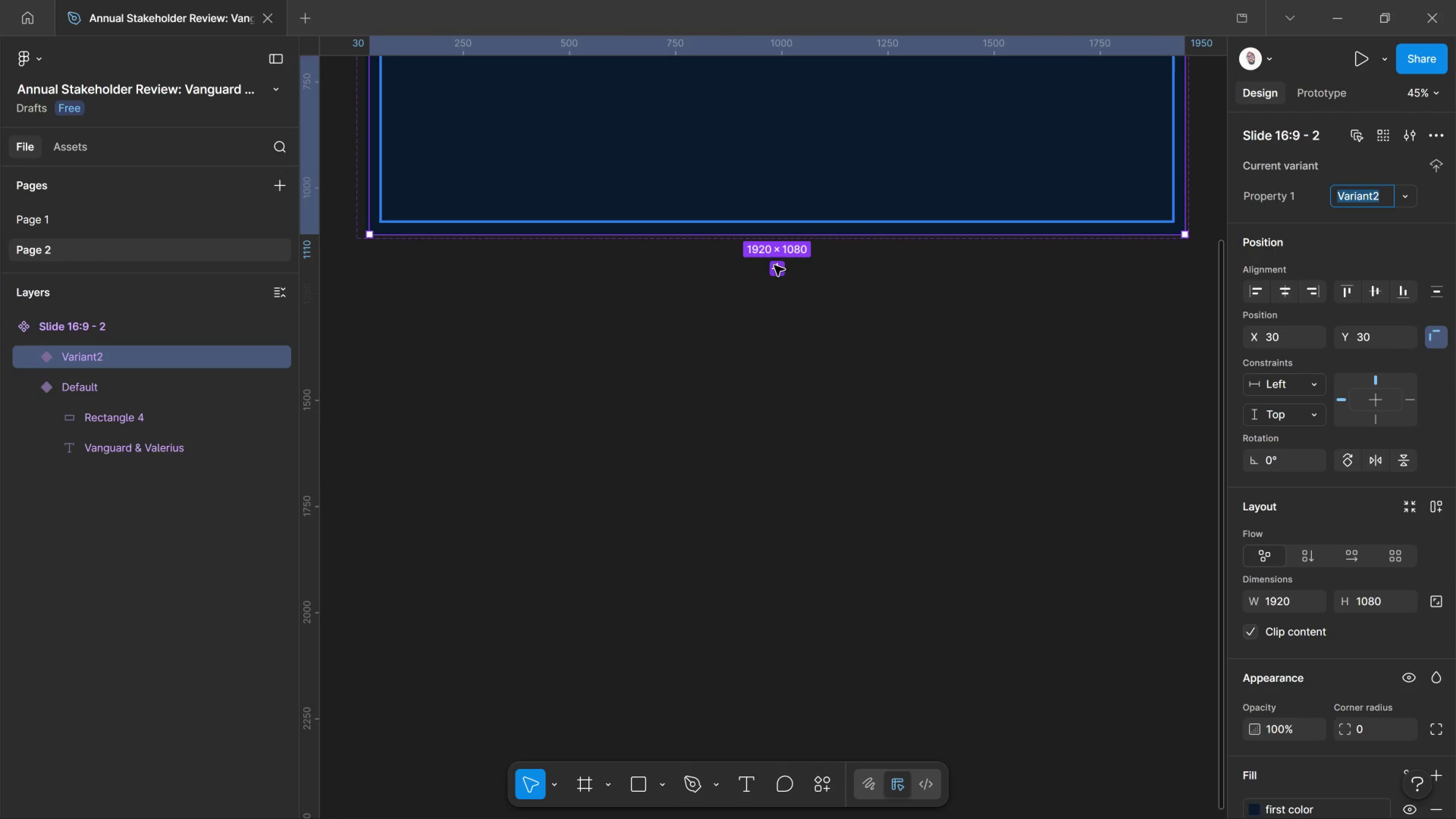 
hold_key(key=ControlLeft, duration=0.38)
 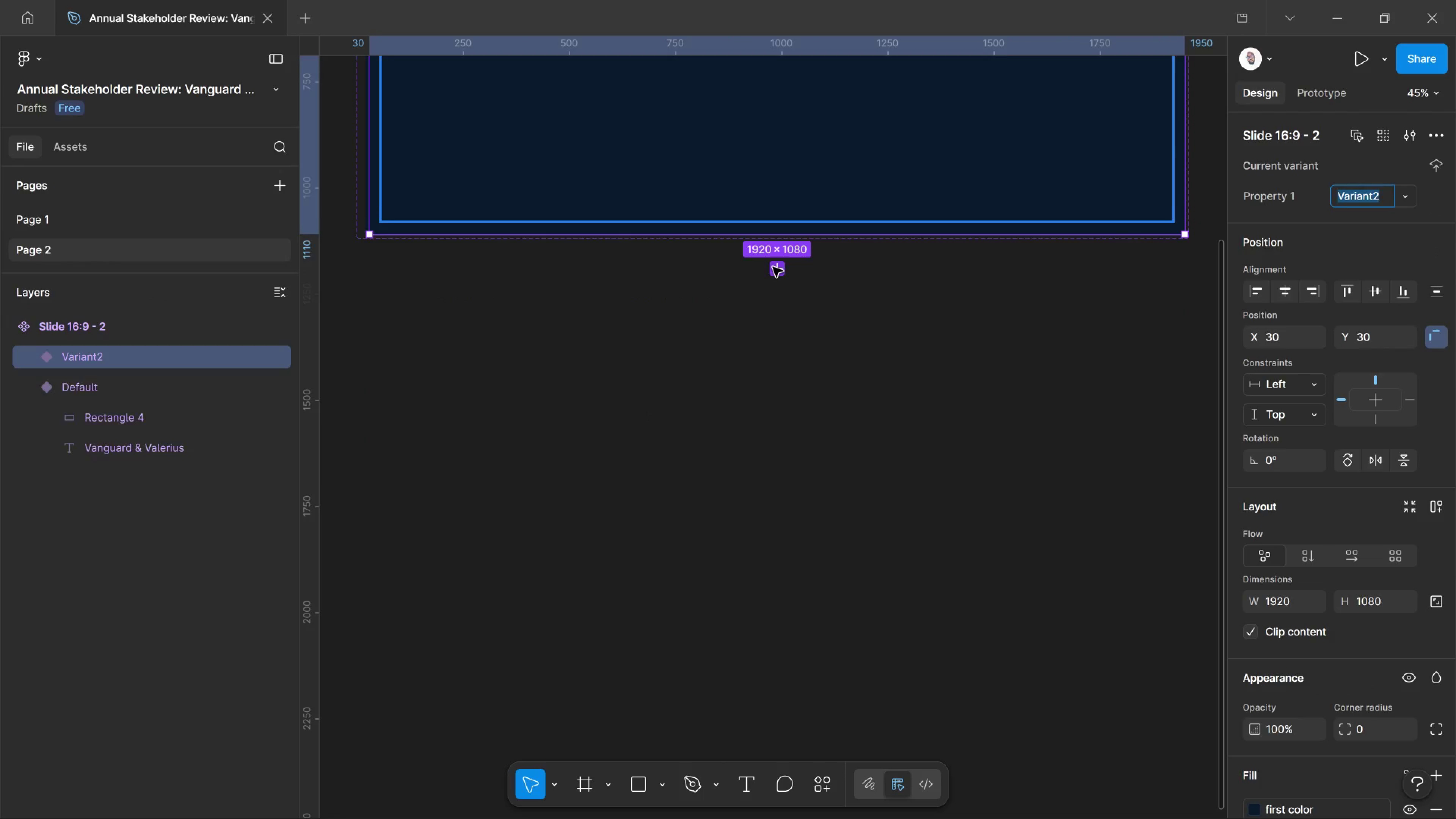 
key(Control+Z)
 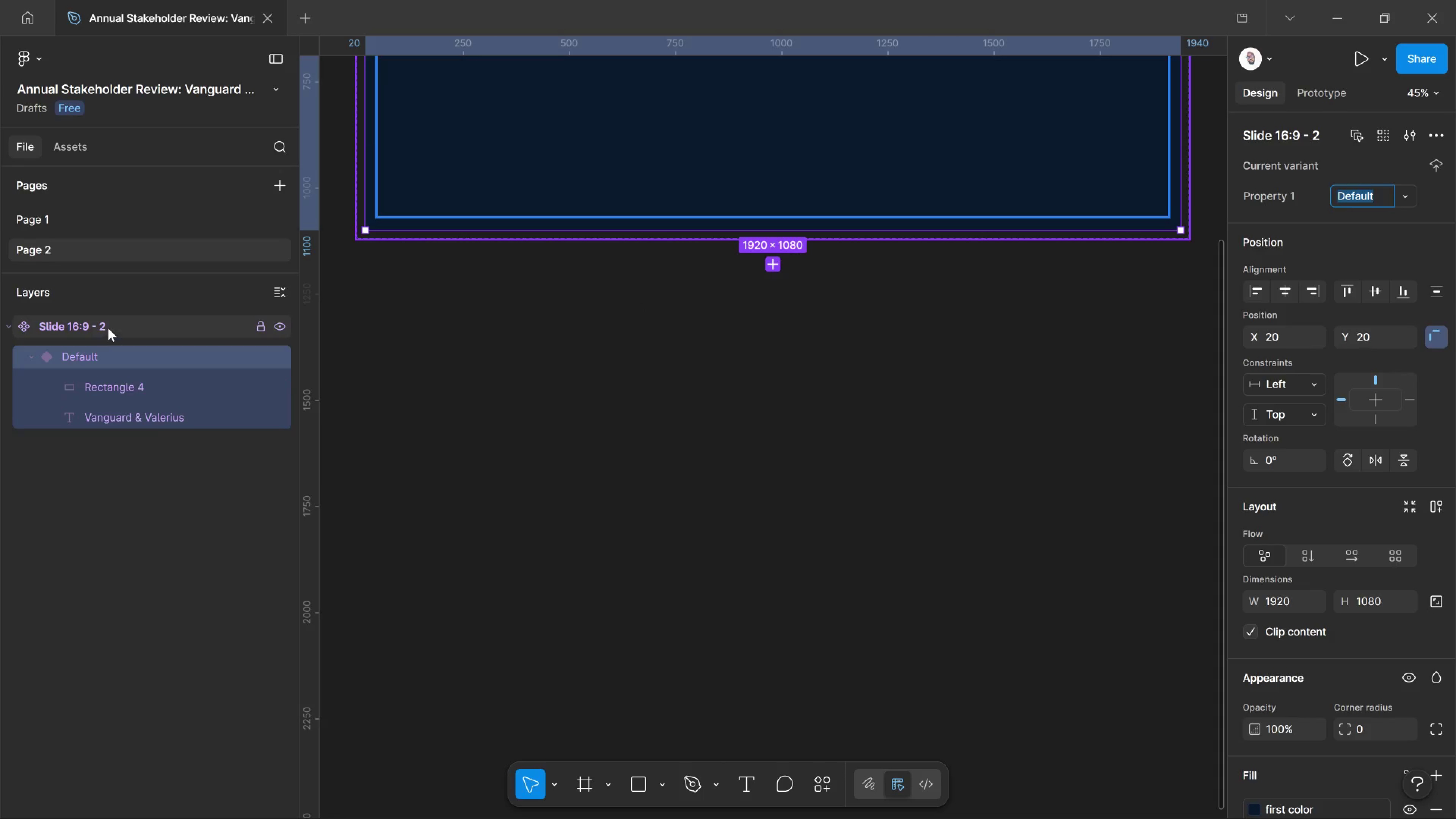 
left_click([97, 220])
 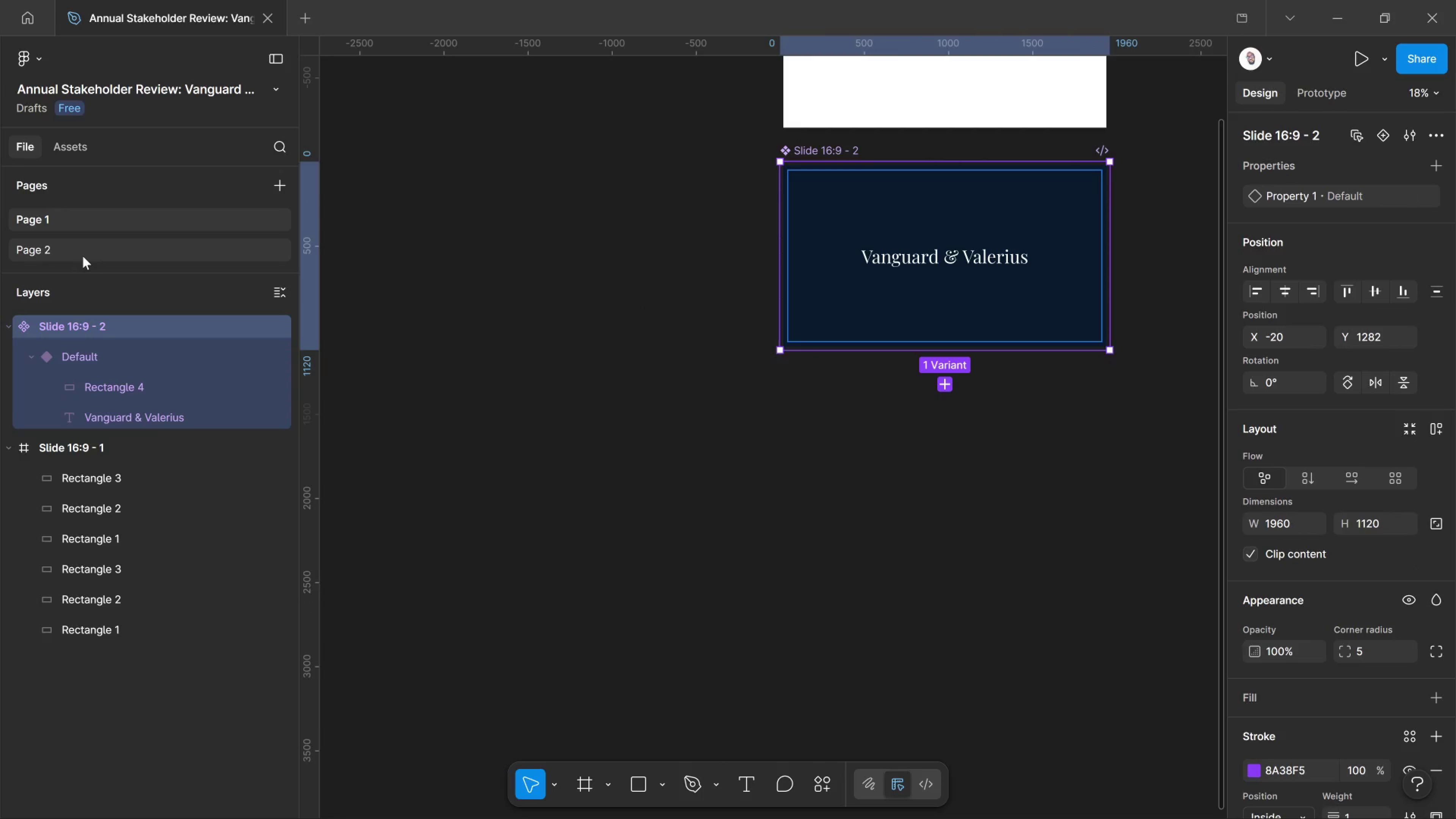 
left_click([83, 256])
 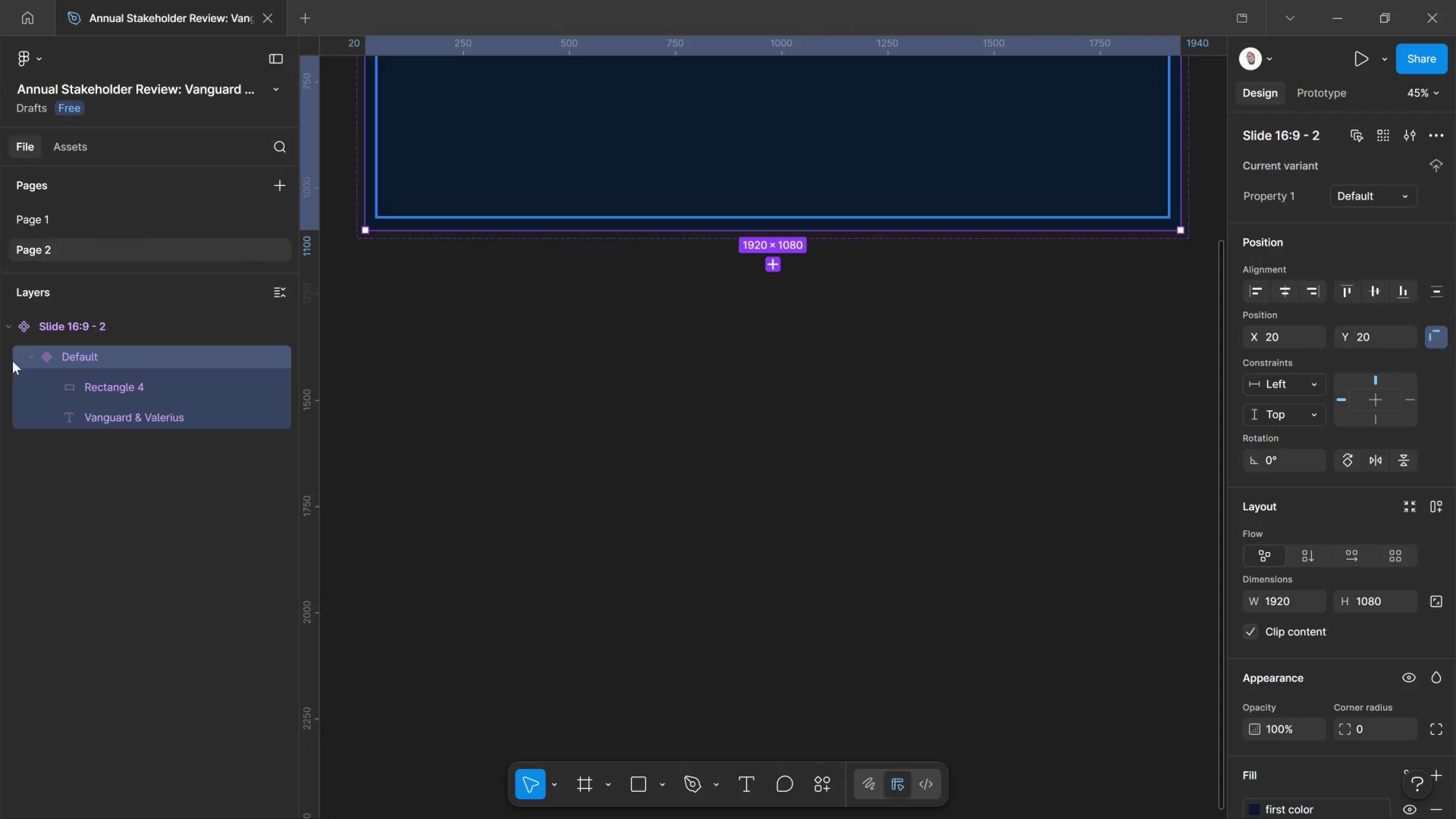 
left_click_drag(start_coordinate=[6, 320], to_coordinate=[8, 320])
 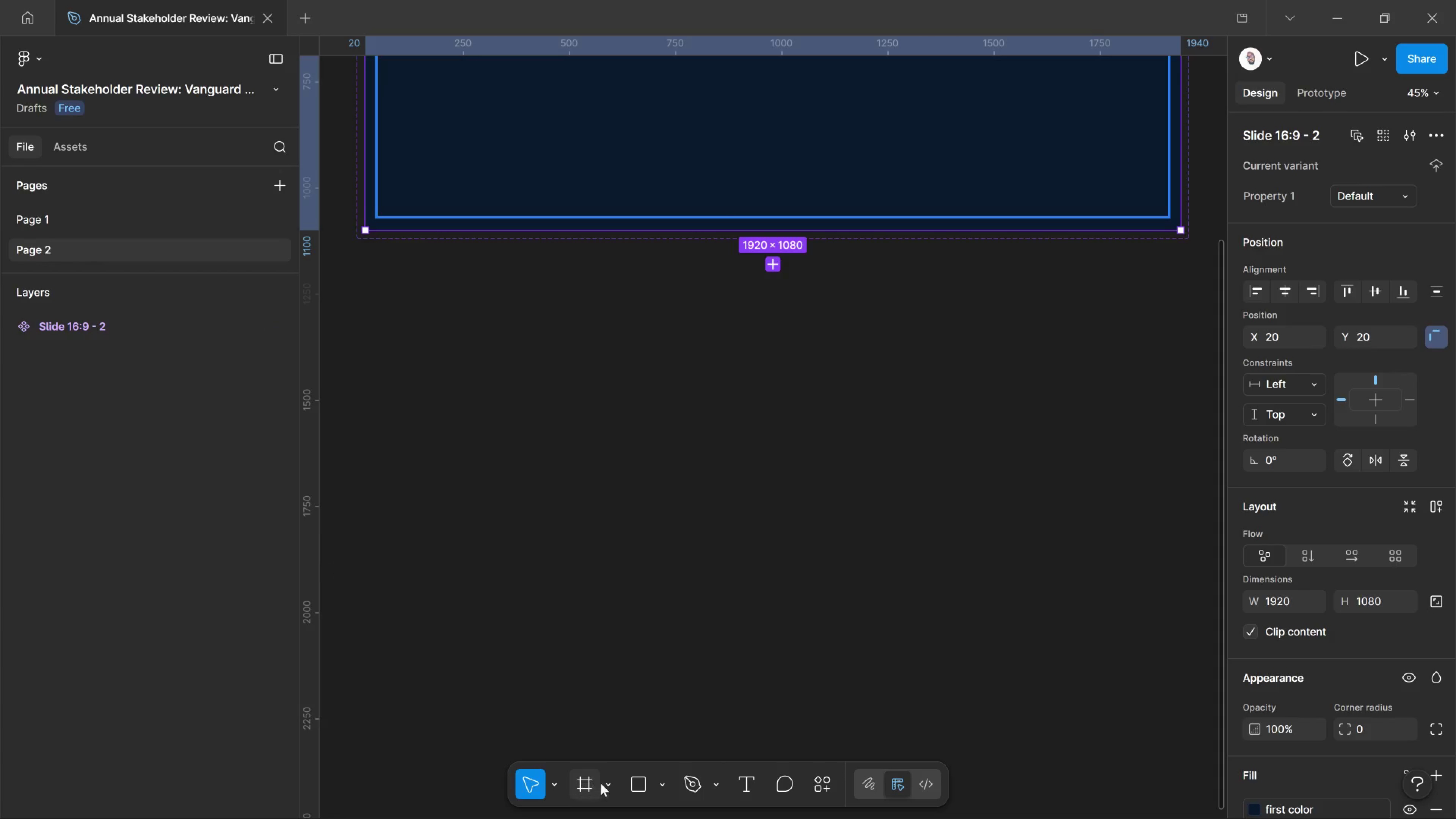 
left_click([613, 780])
 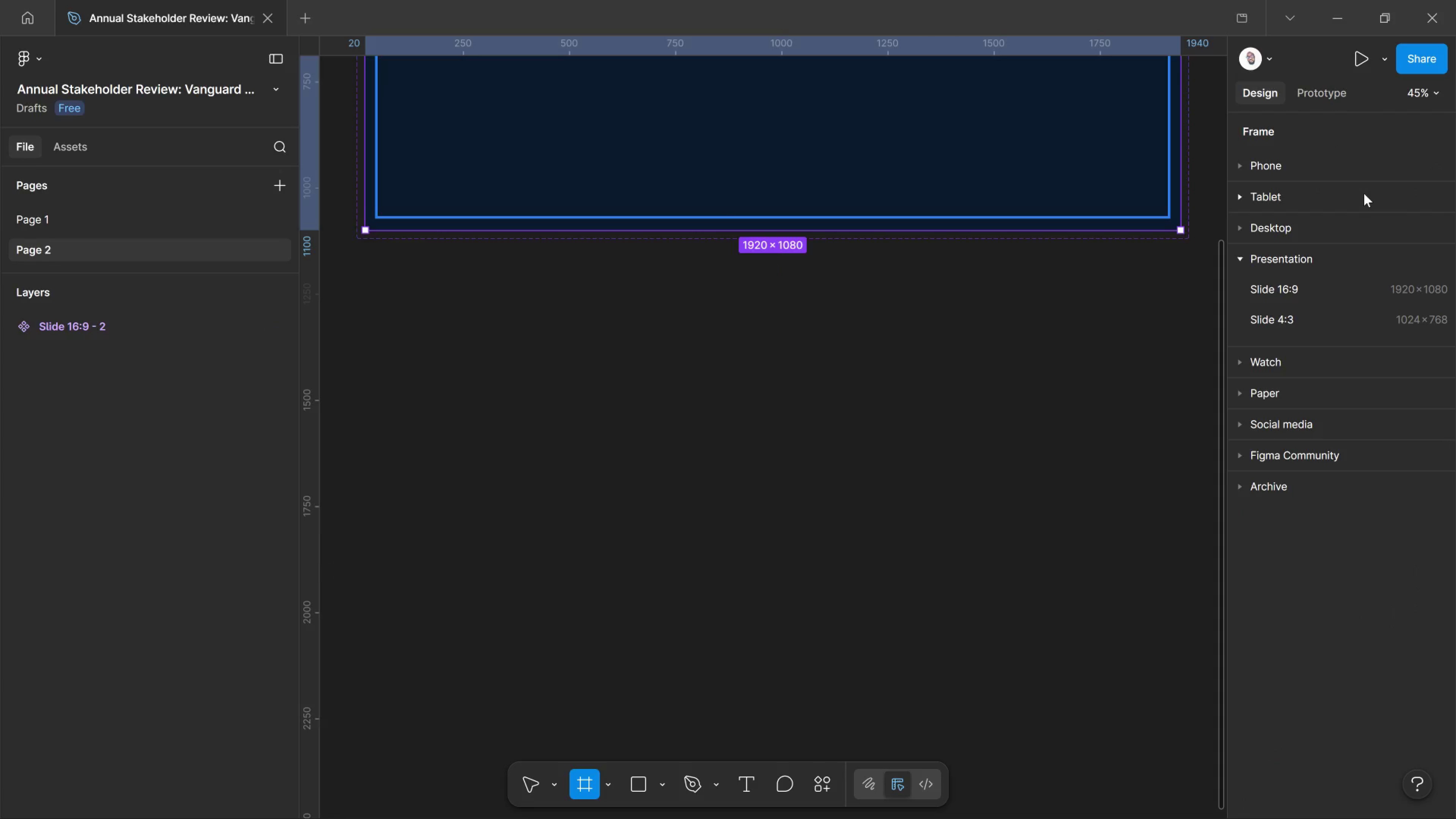 
left_click([1333, 295])
 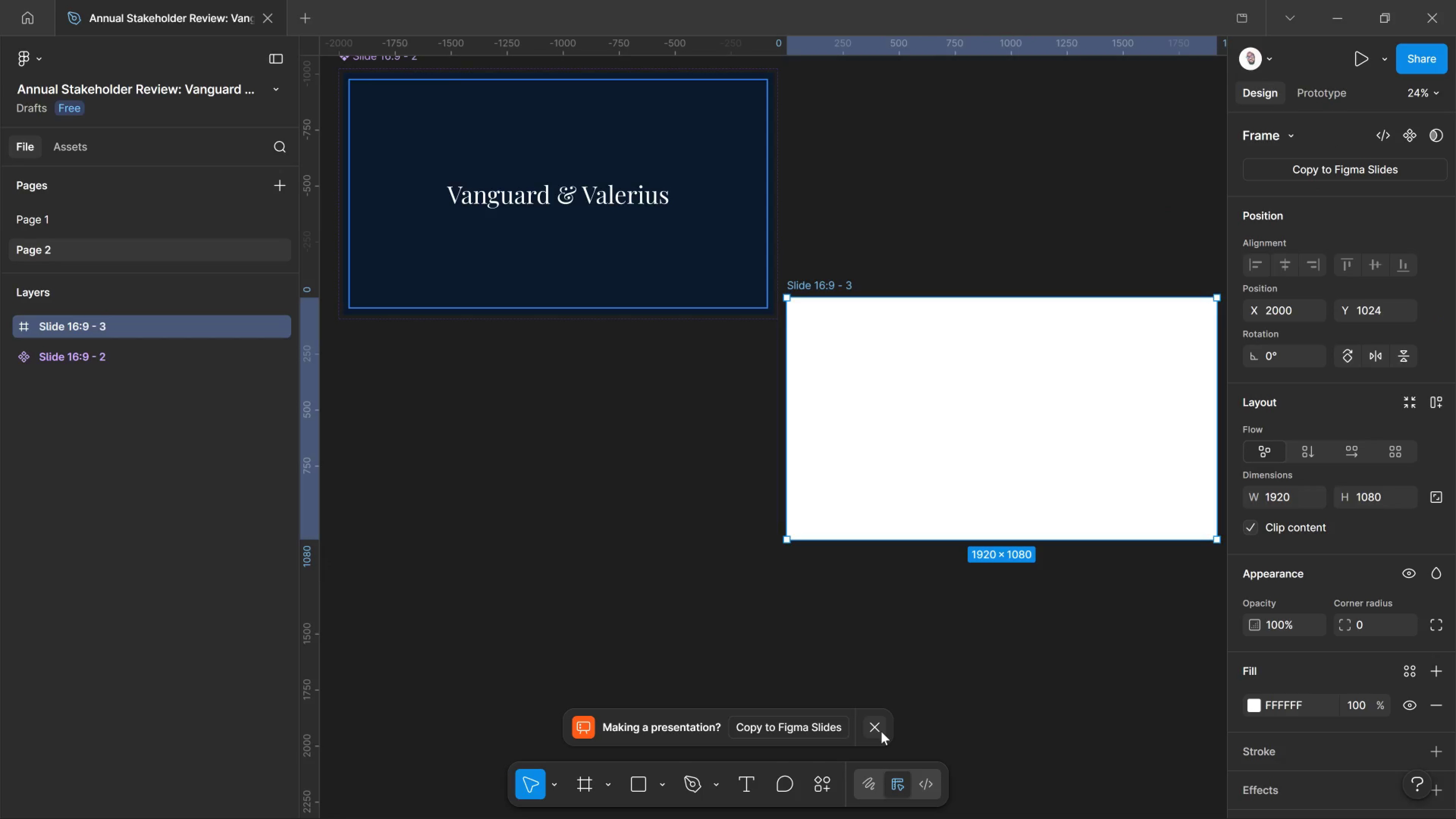 
left_click([882, 731])
 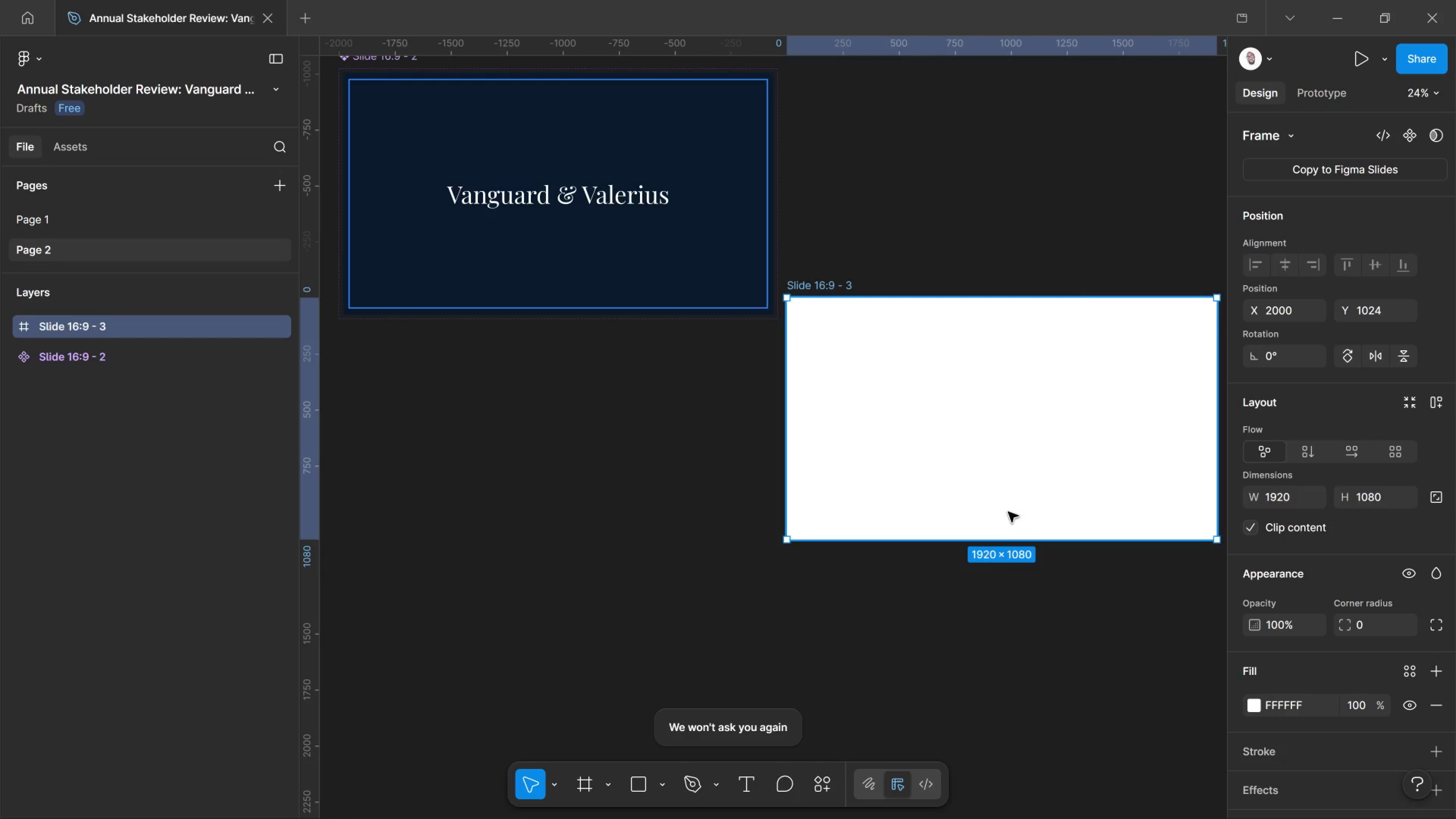 
hold_key(key=Space, duration=0.88)
 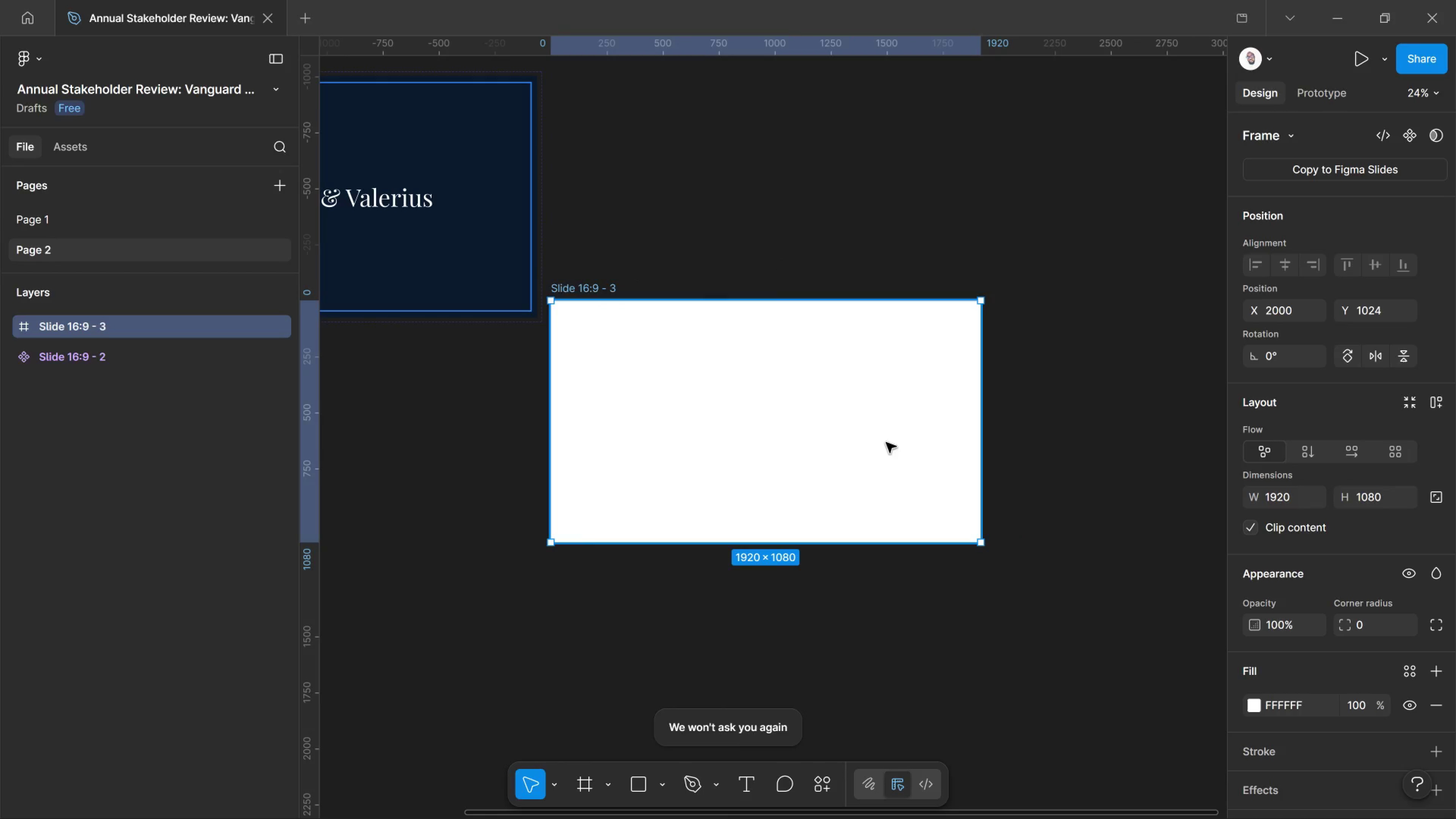 
left_click_drag(start_coordinate=[1010, 503], to_coordinate=[774, 506])
 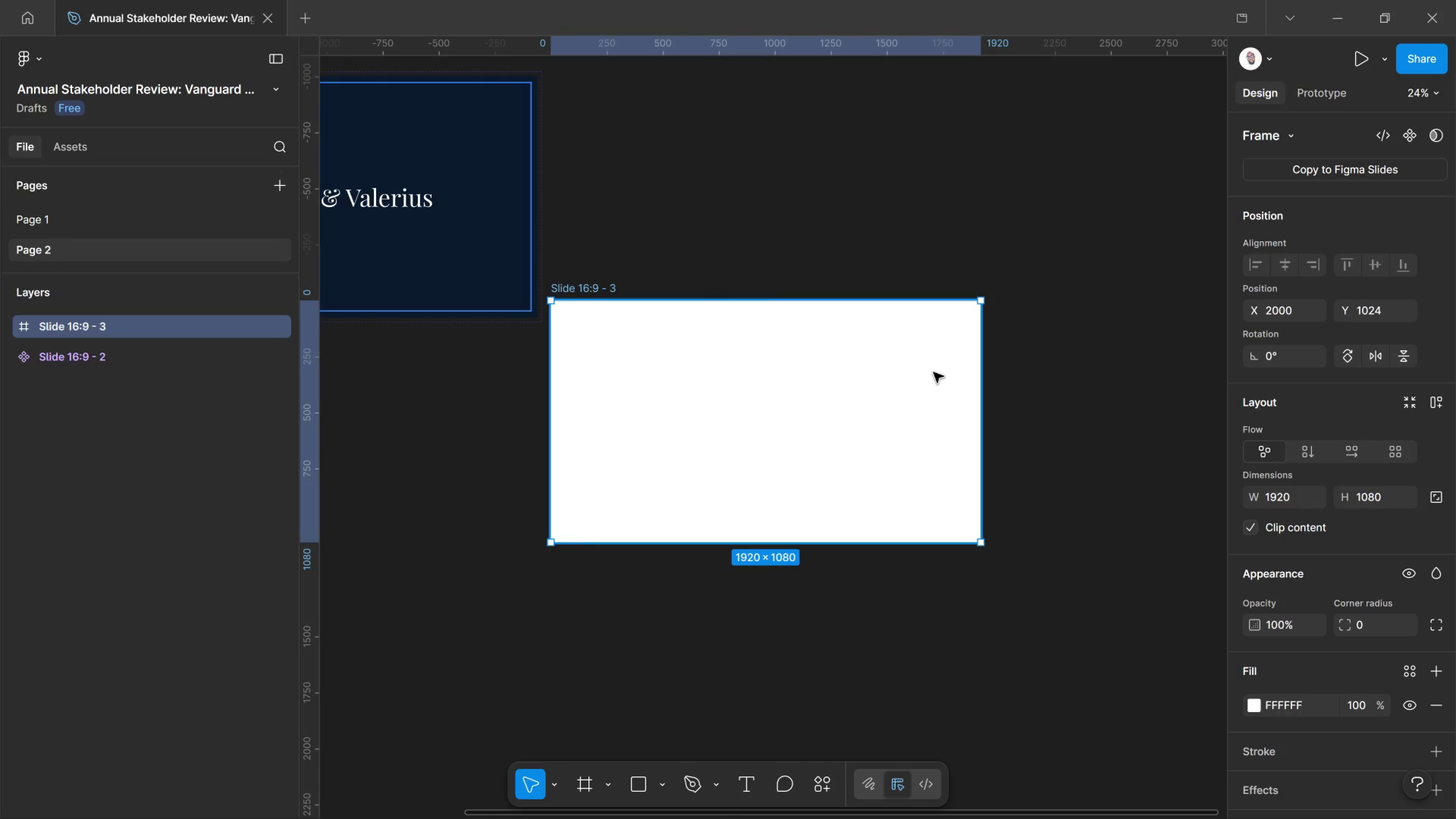 
right_click([949, 315])
 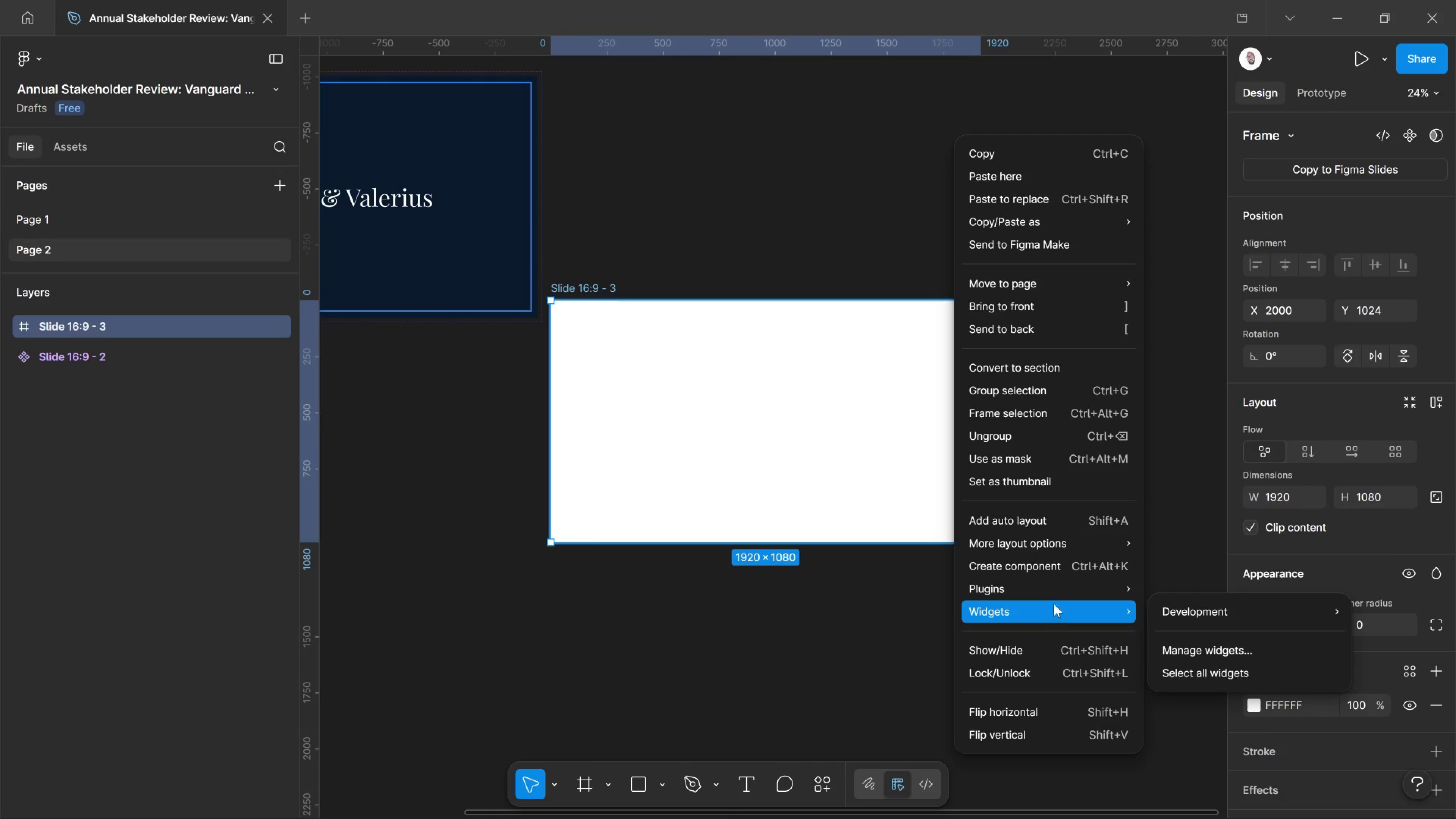 
wait(5.5)
 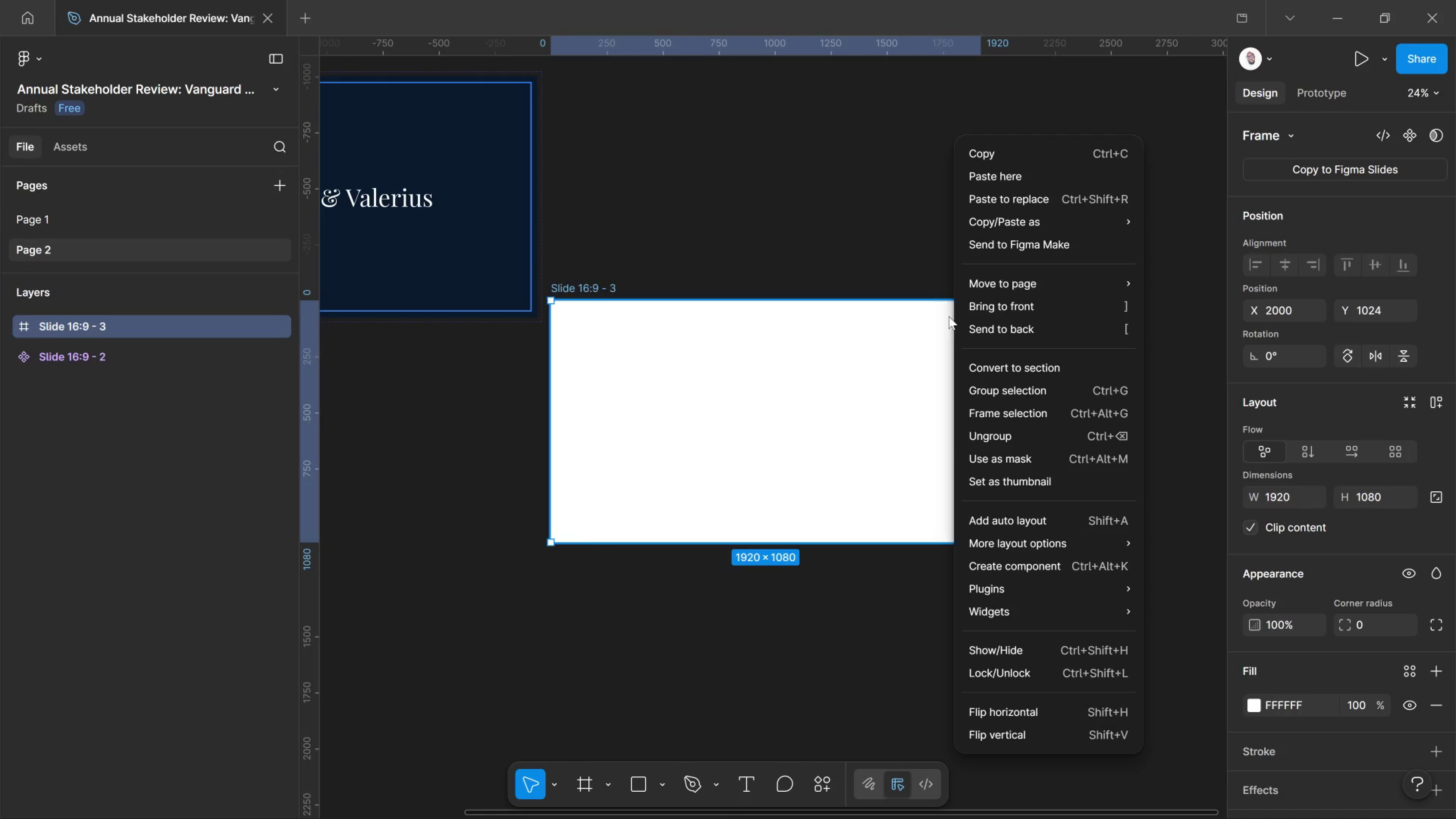 
left_click([1366, 209])
 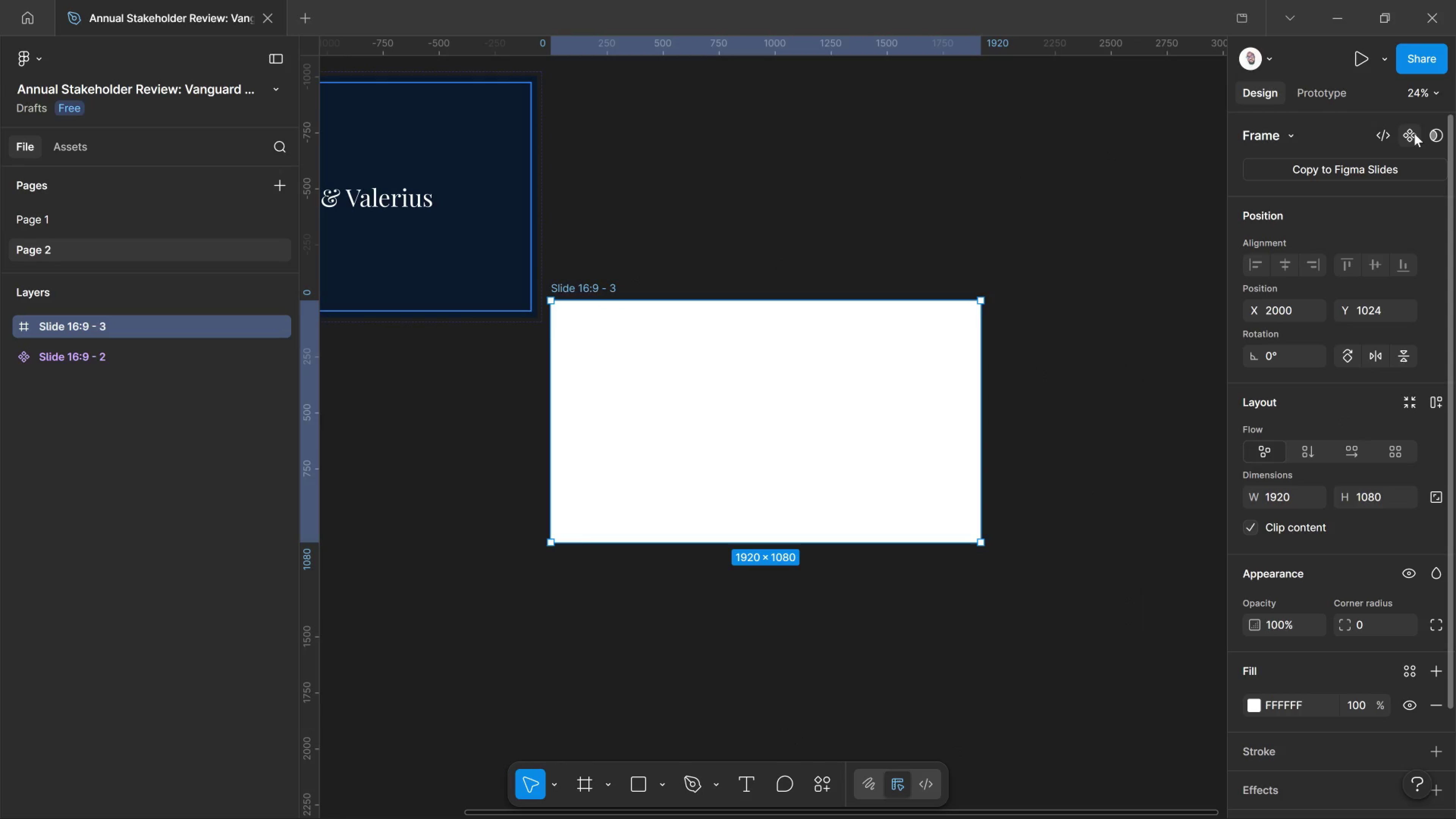 
left_click([1414, 133])
 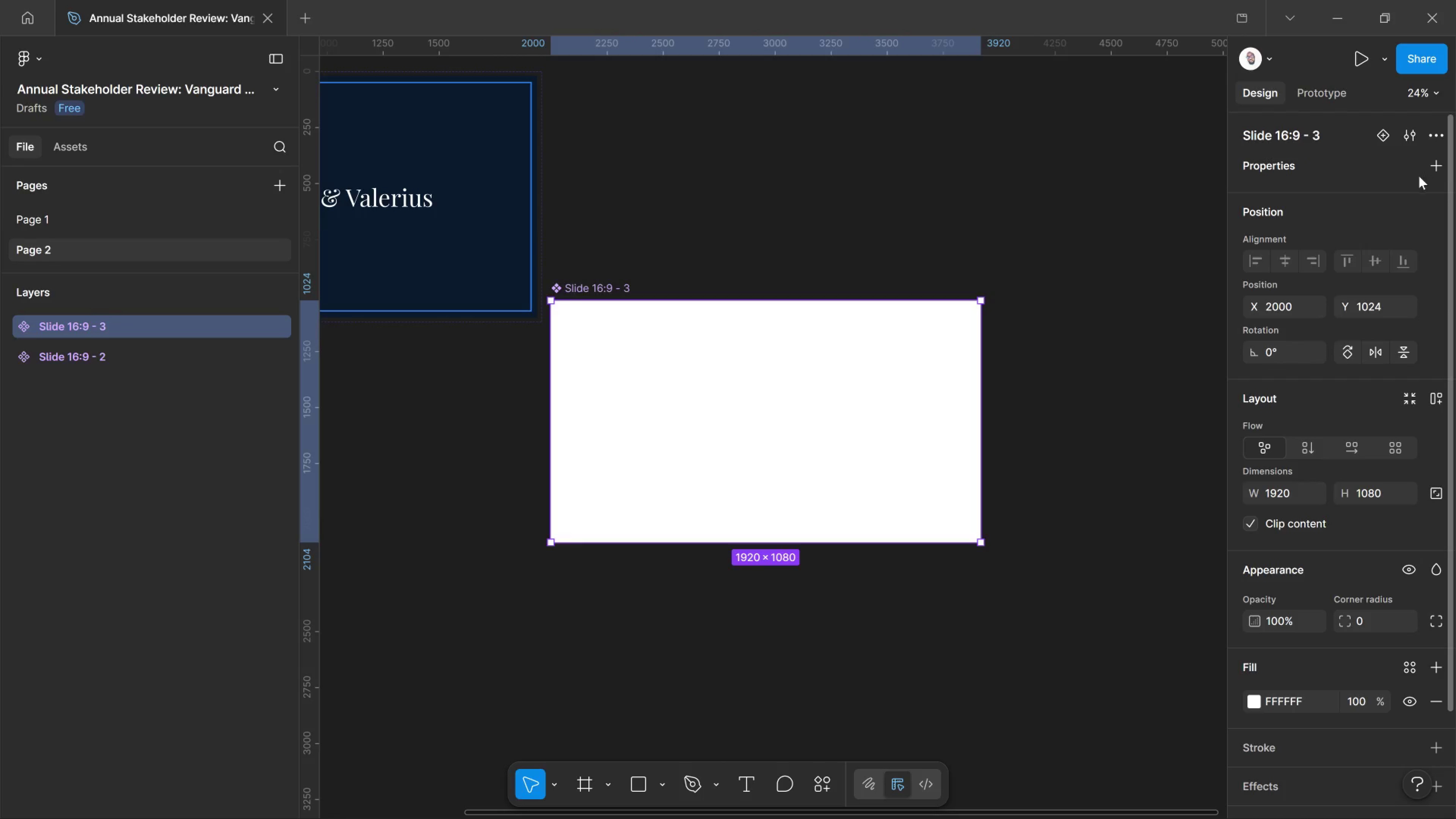 
key(Control+Z)
 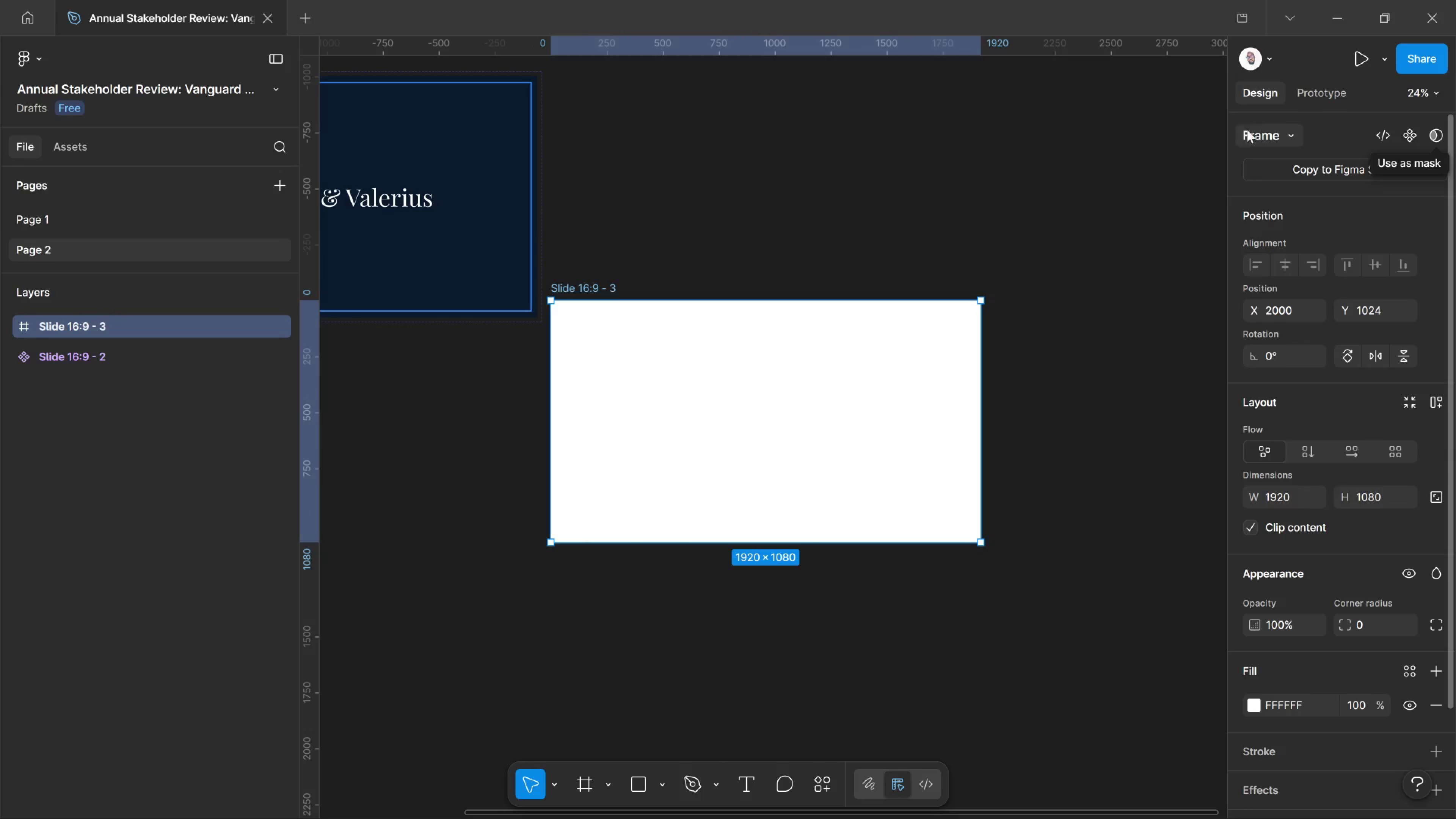 
left_click([1282, 142])
 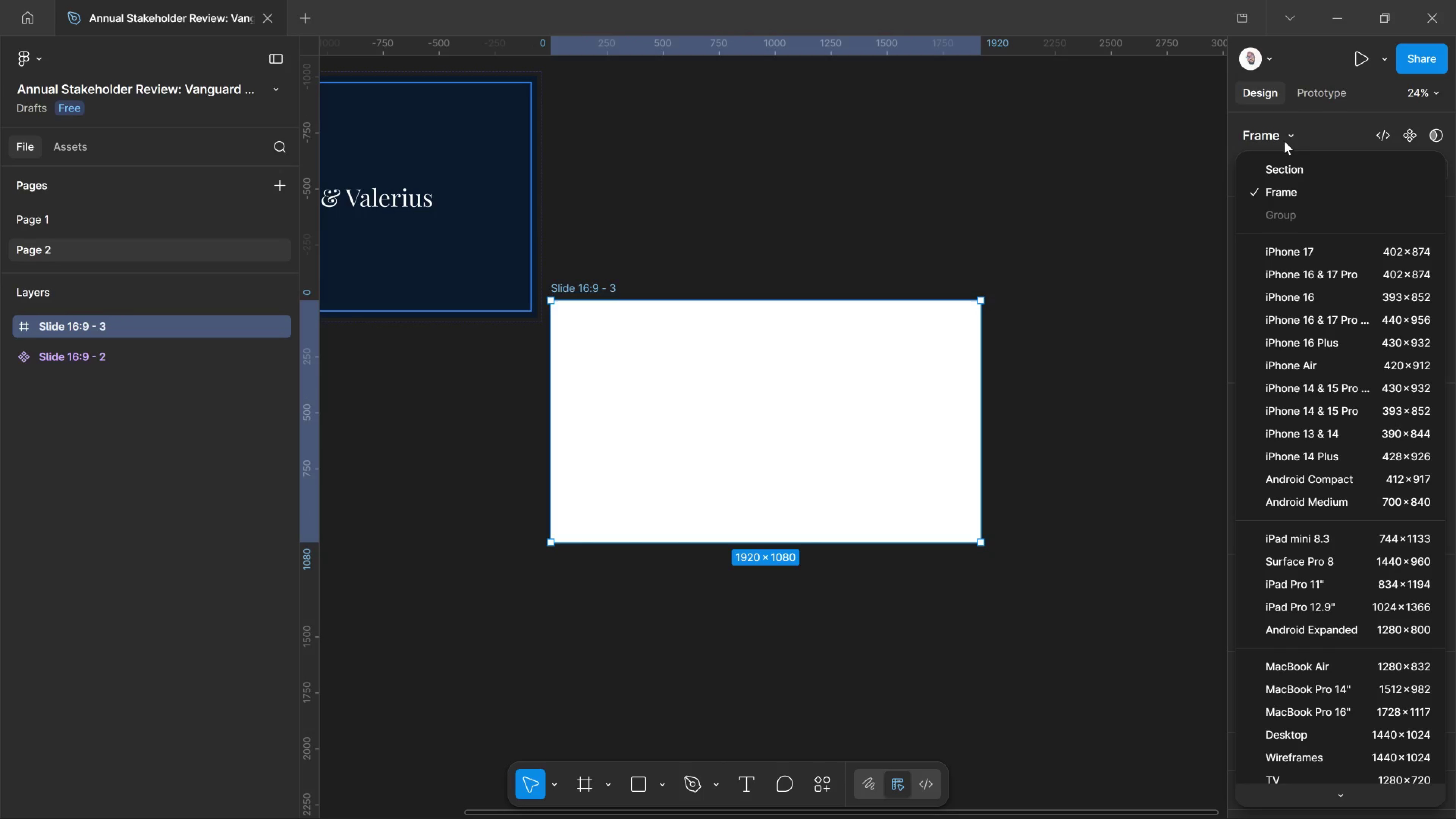 
left_click([1284, 141])
 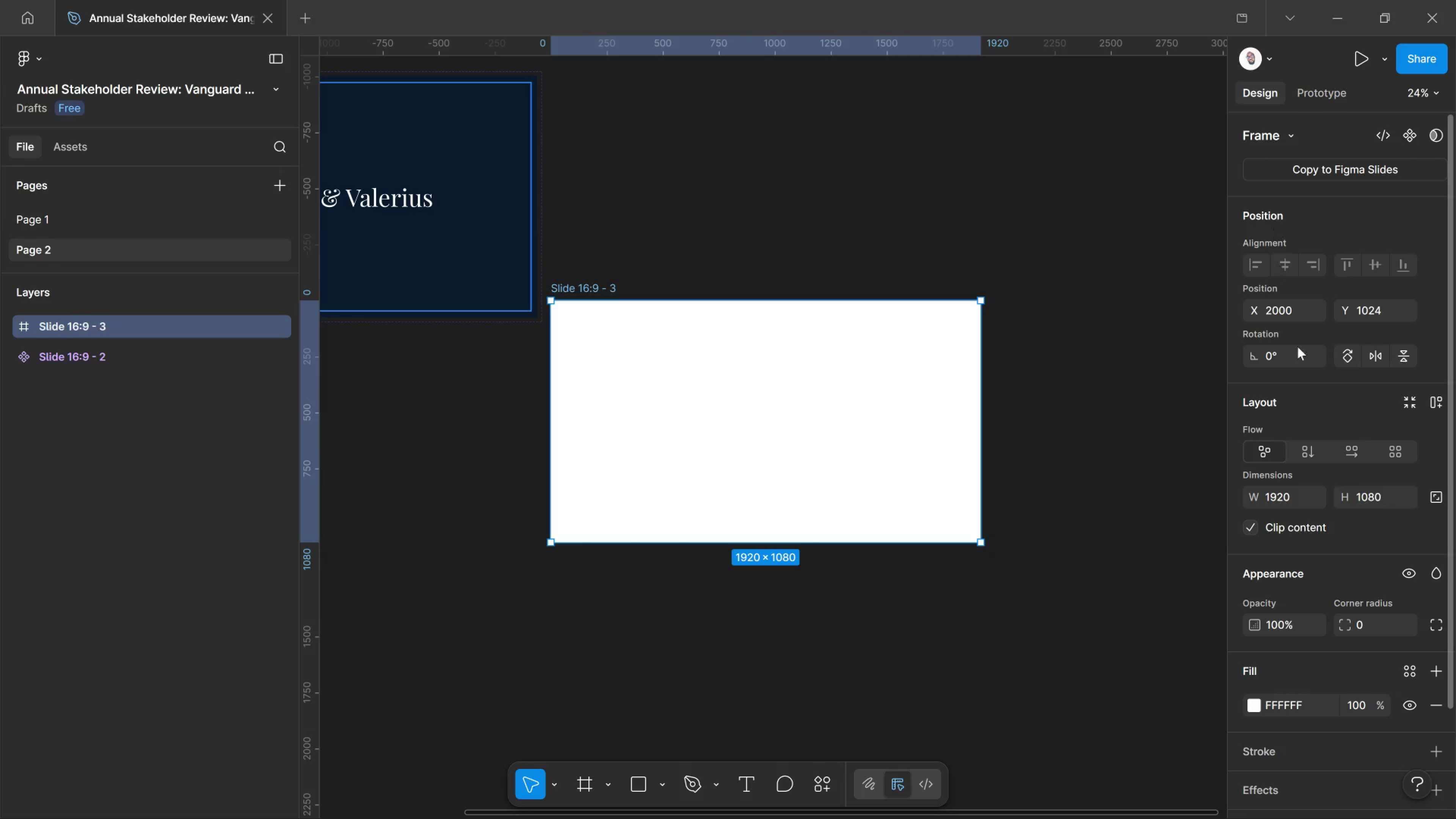 
scroll: coordinate [1334, 618], scroll_direction: down, amount: 4.0
 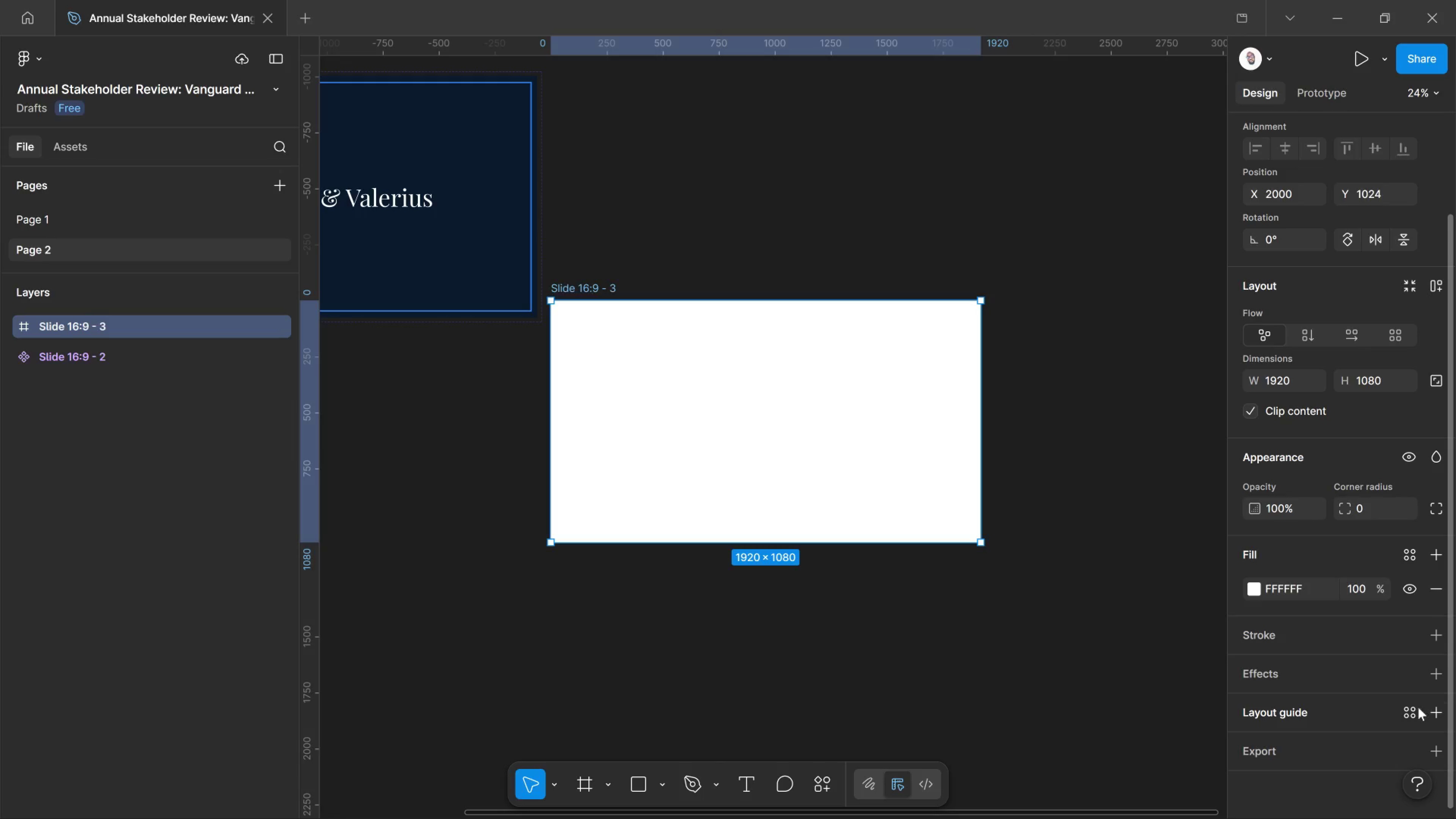 
left_click([1412, 705])
 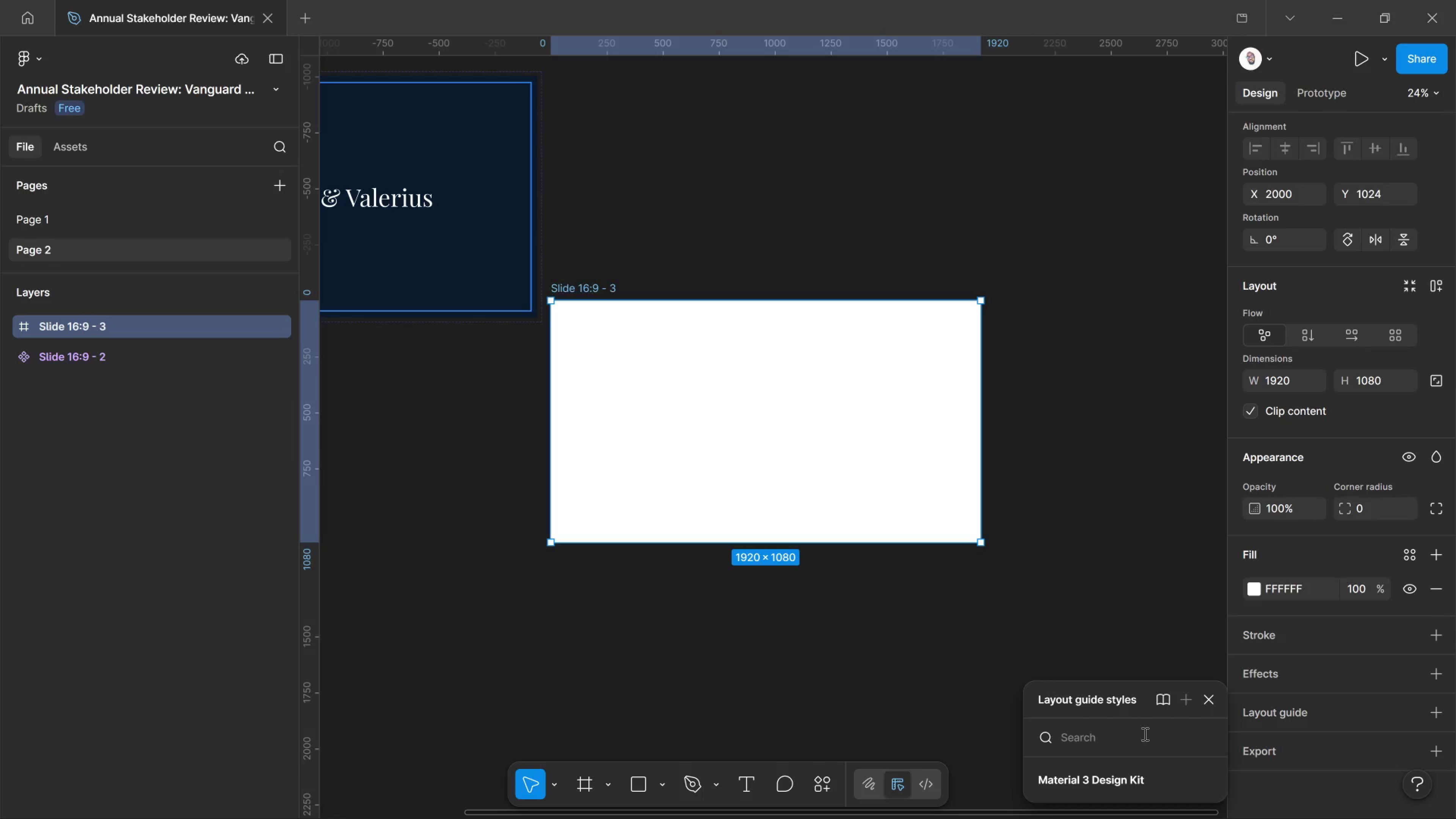 
mouse_move([1153, 698])
 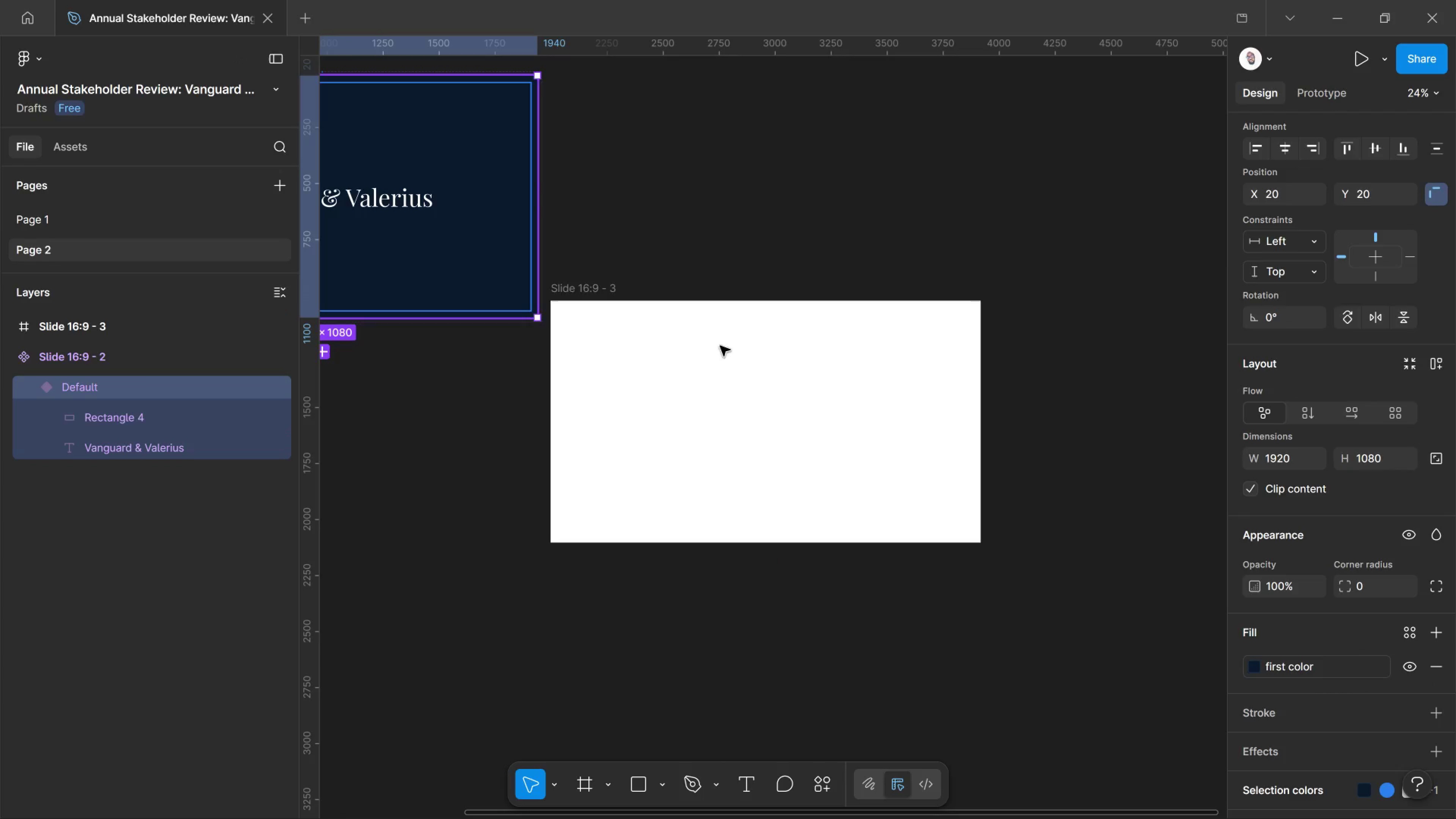 
scroll: coordinate [1261, 644], scroll_direction: down, amount: 5.0
 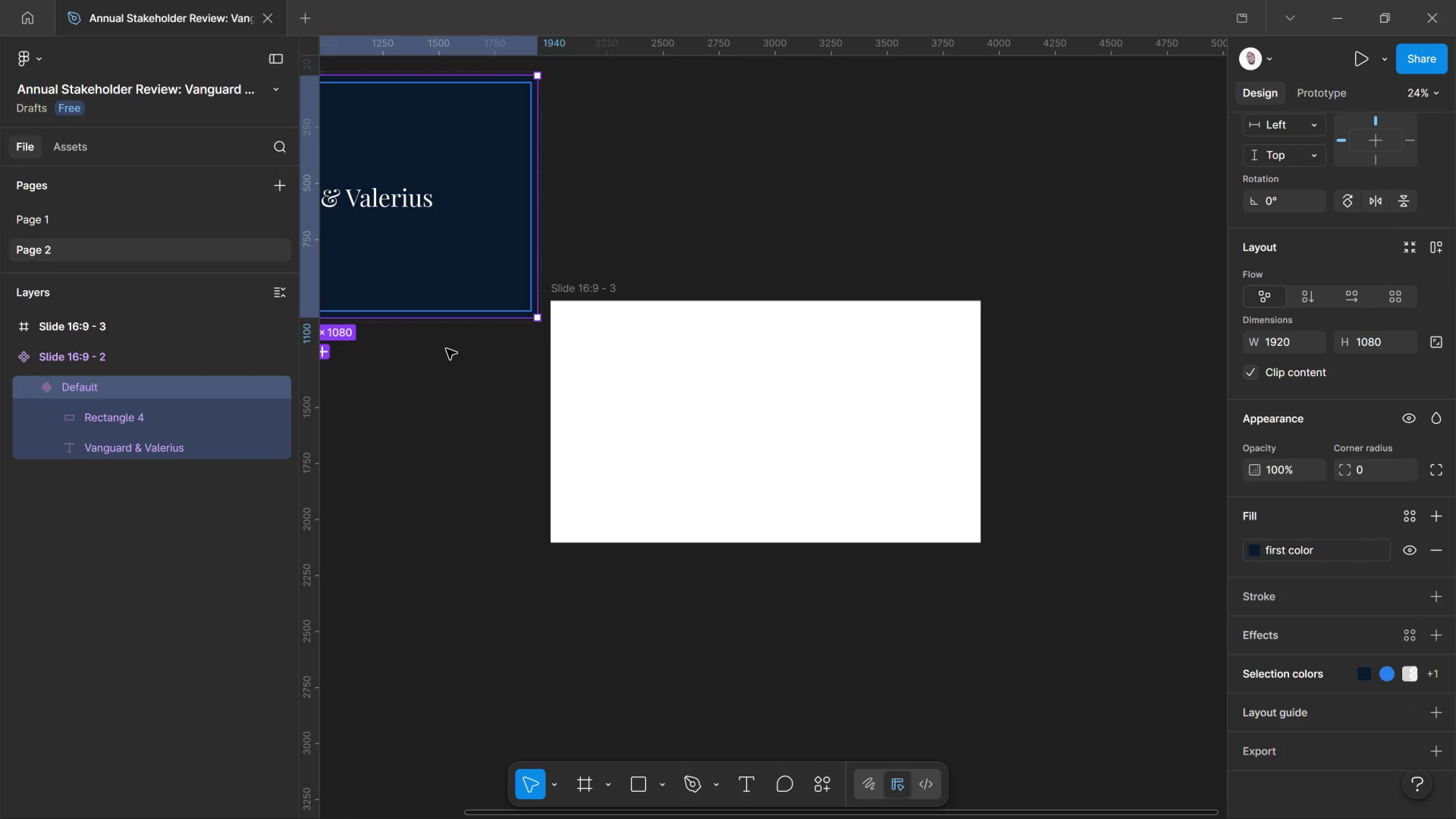 
left_click([135, 206])
 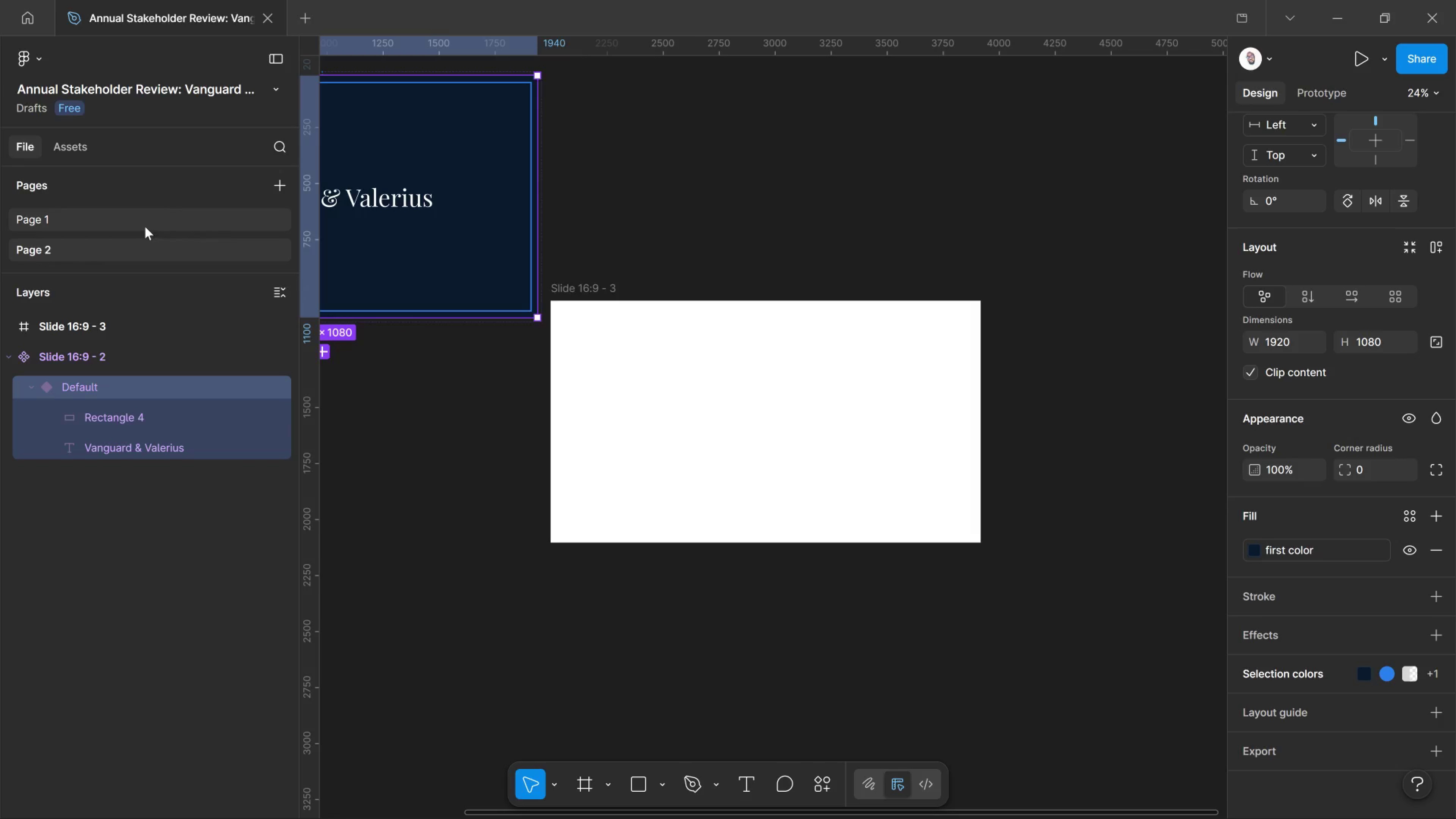 
left_click([145, 226])
 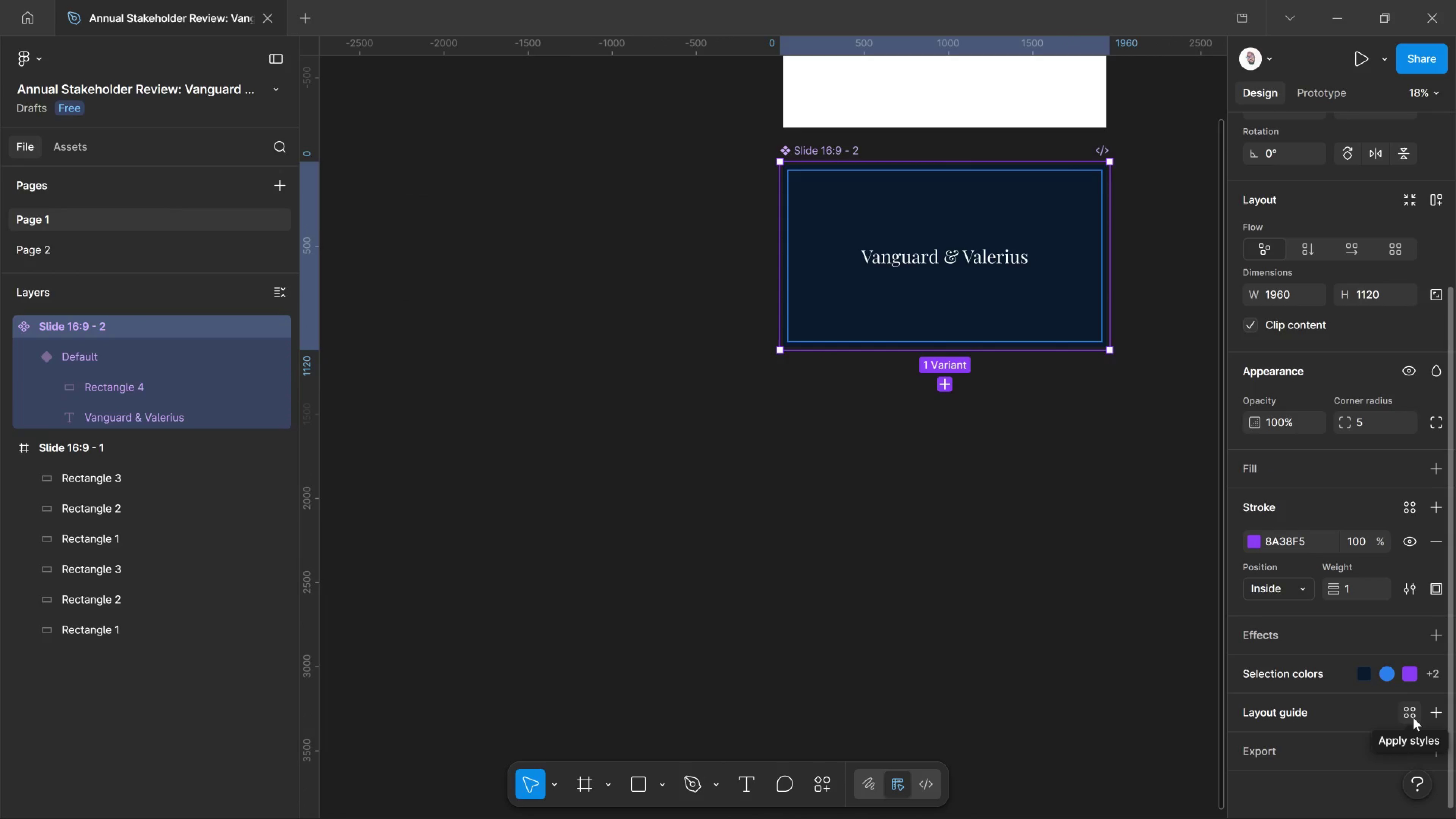 
wait(6.47)
 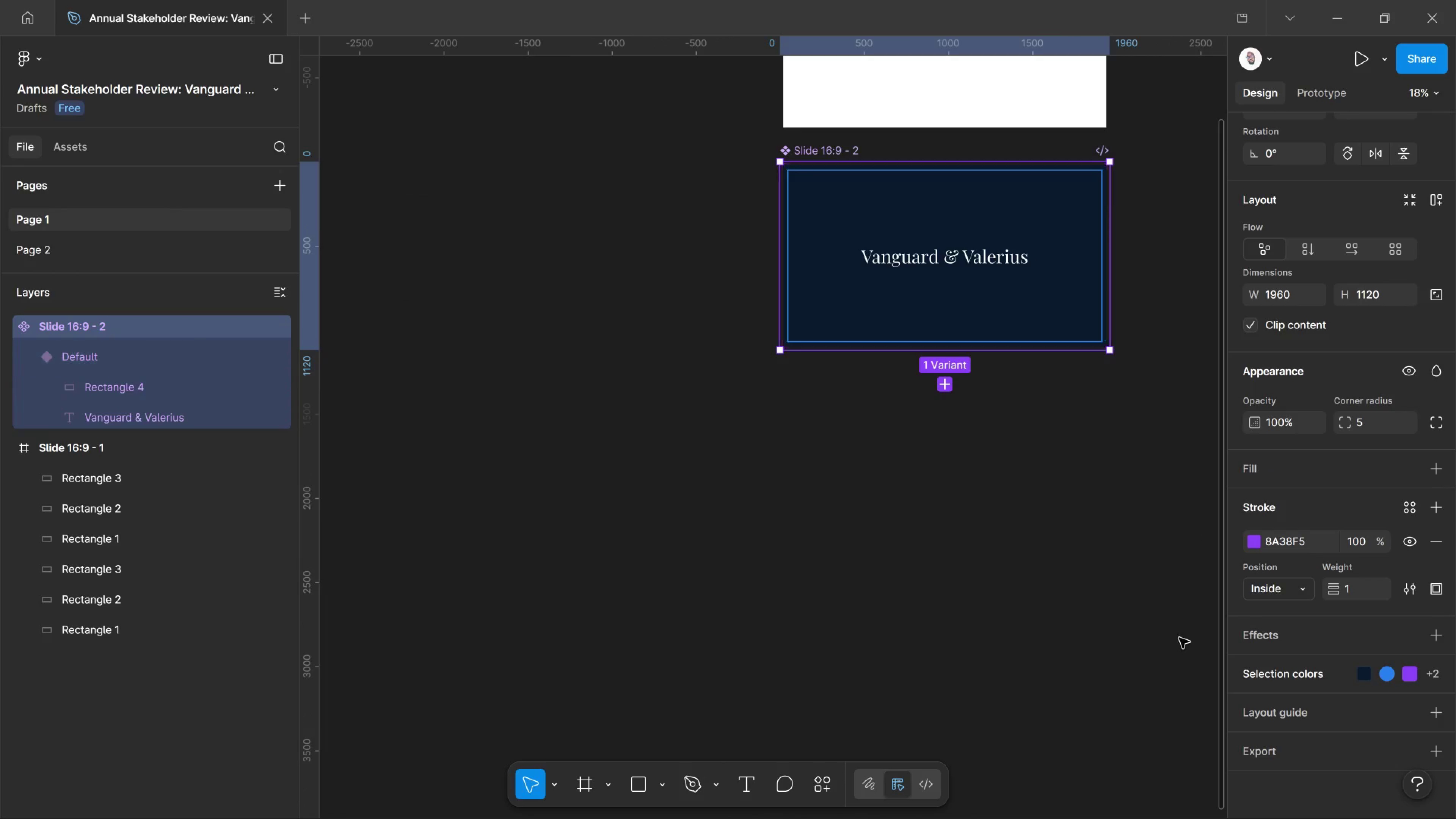 
left_click_drag(start_coordinate=[1438, 710], to_coordinate=[1436, 710])
 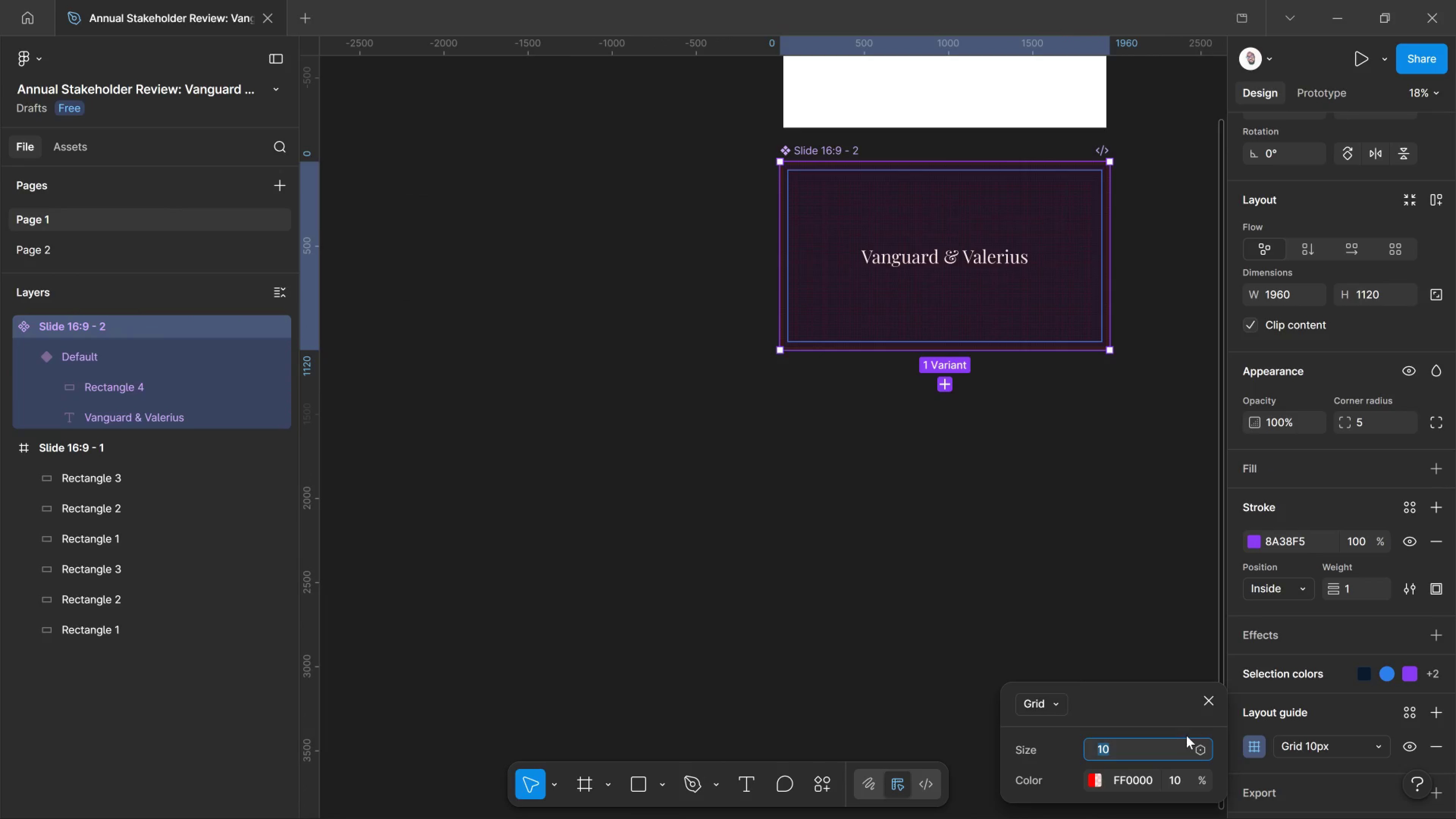 
left_click([1052, 710])
 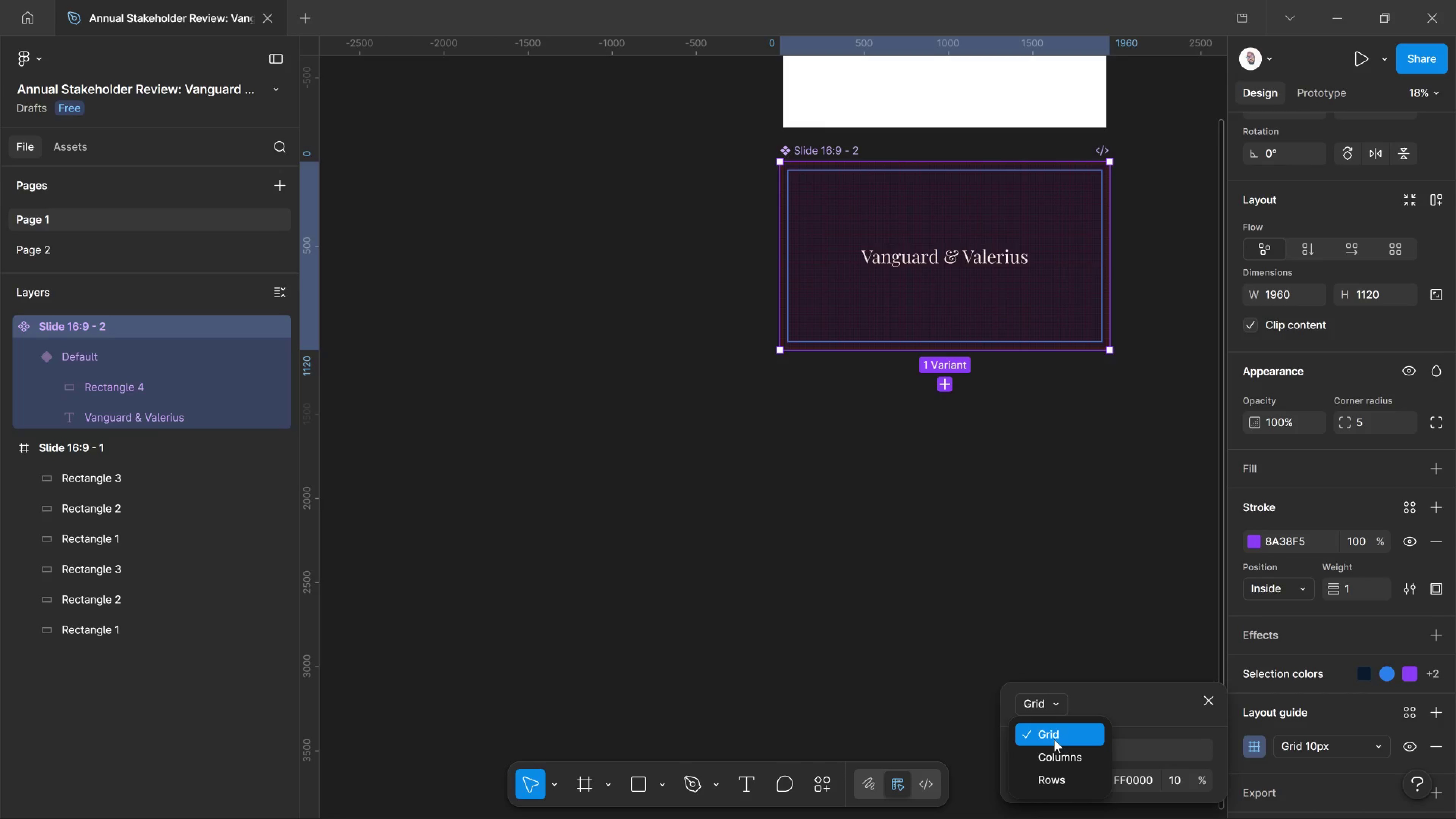 
left_click([1055, 712])
 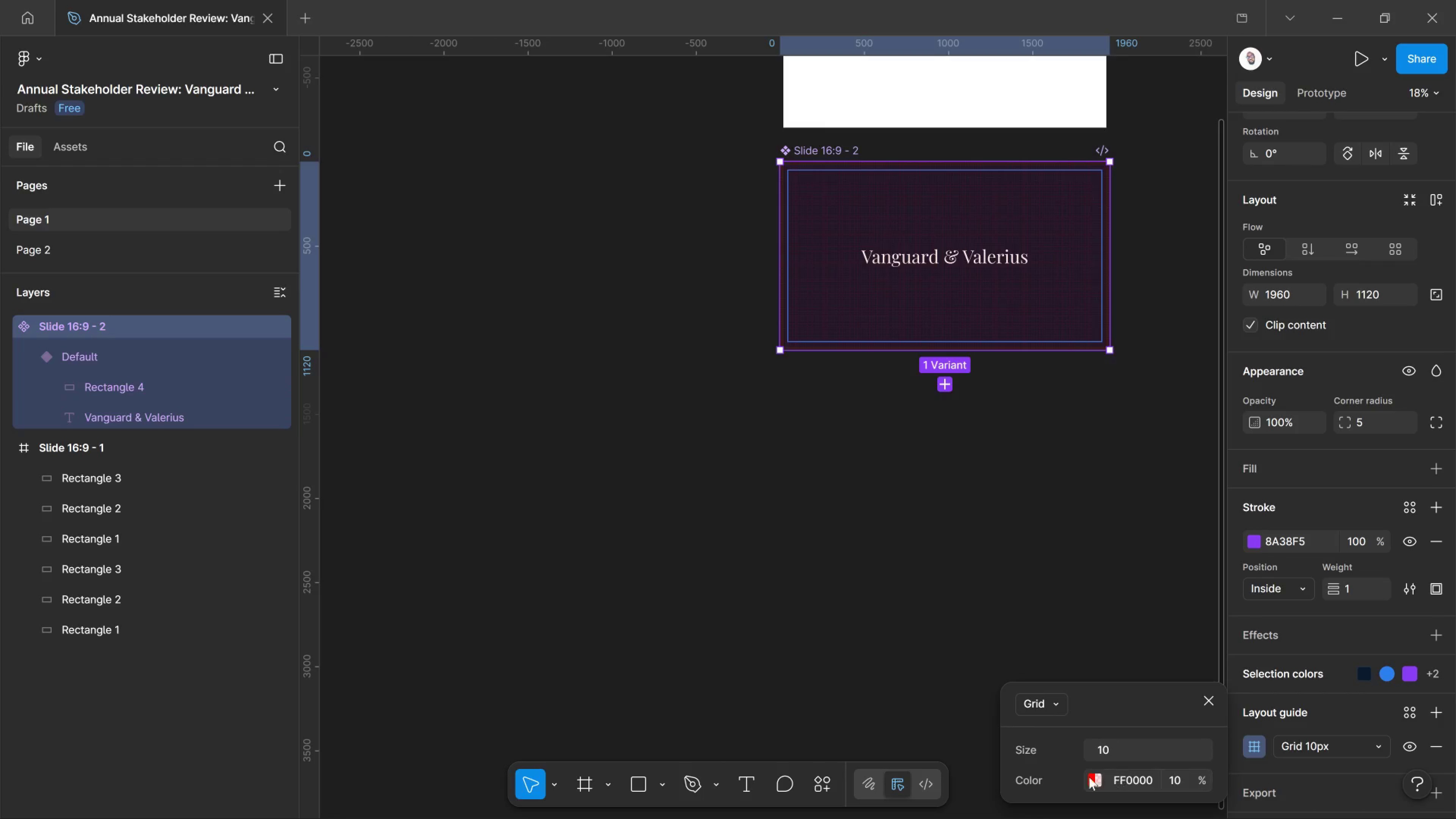 
left_click([1095, 772])
 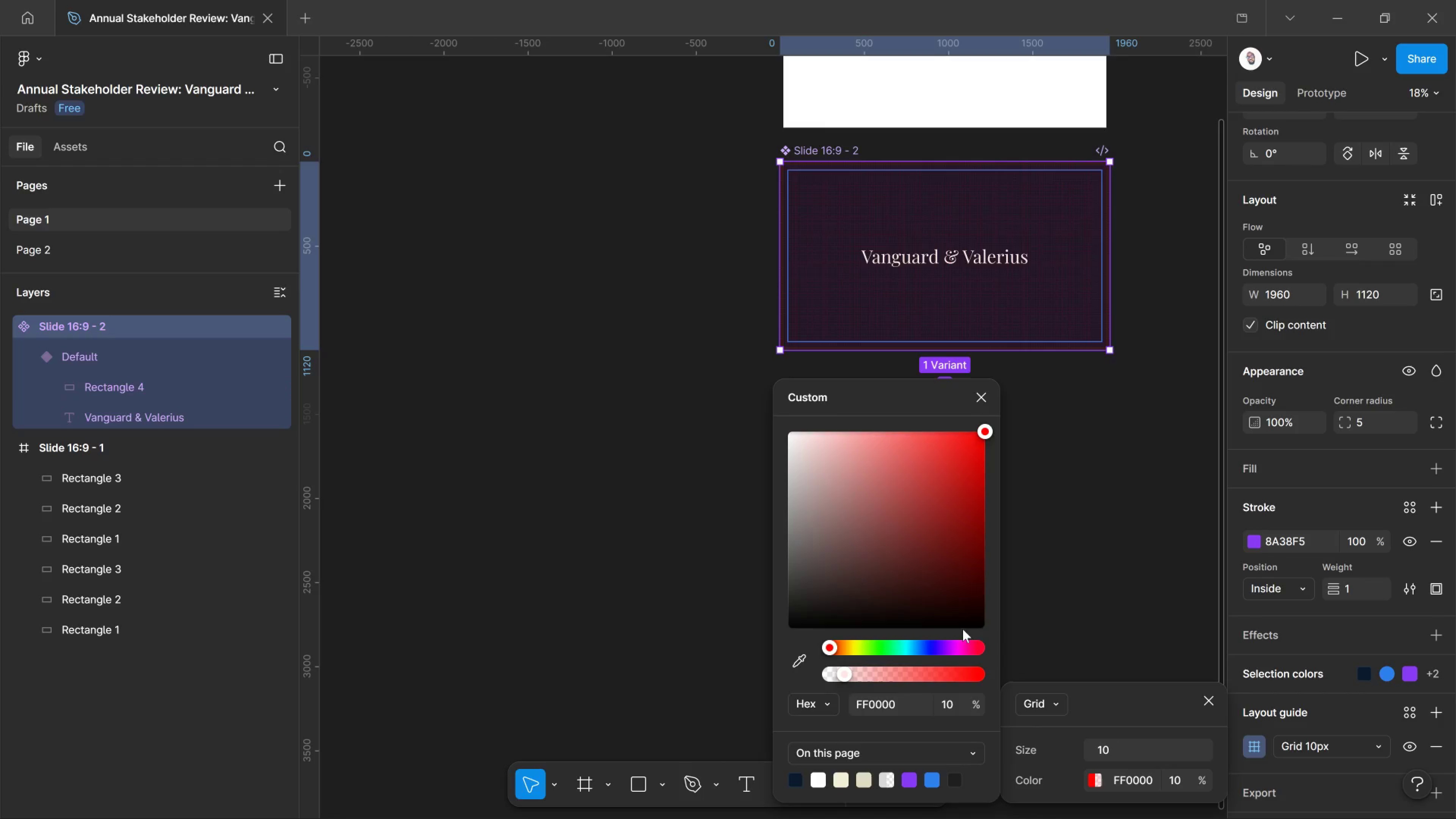 
left_click([936, 646])
 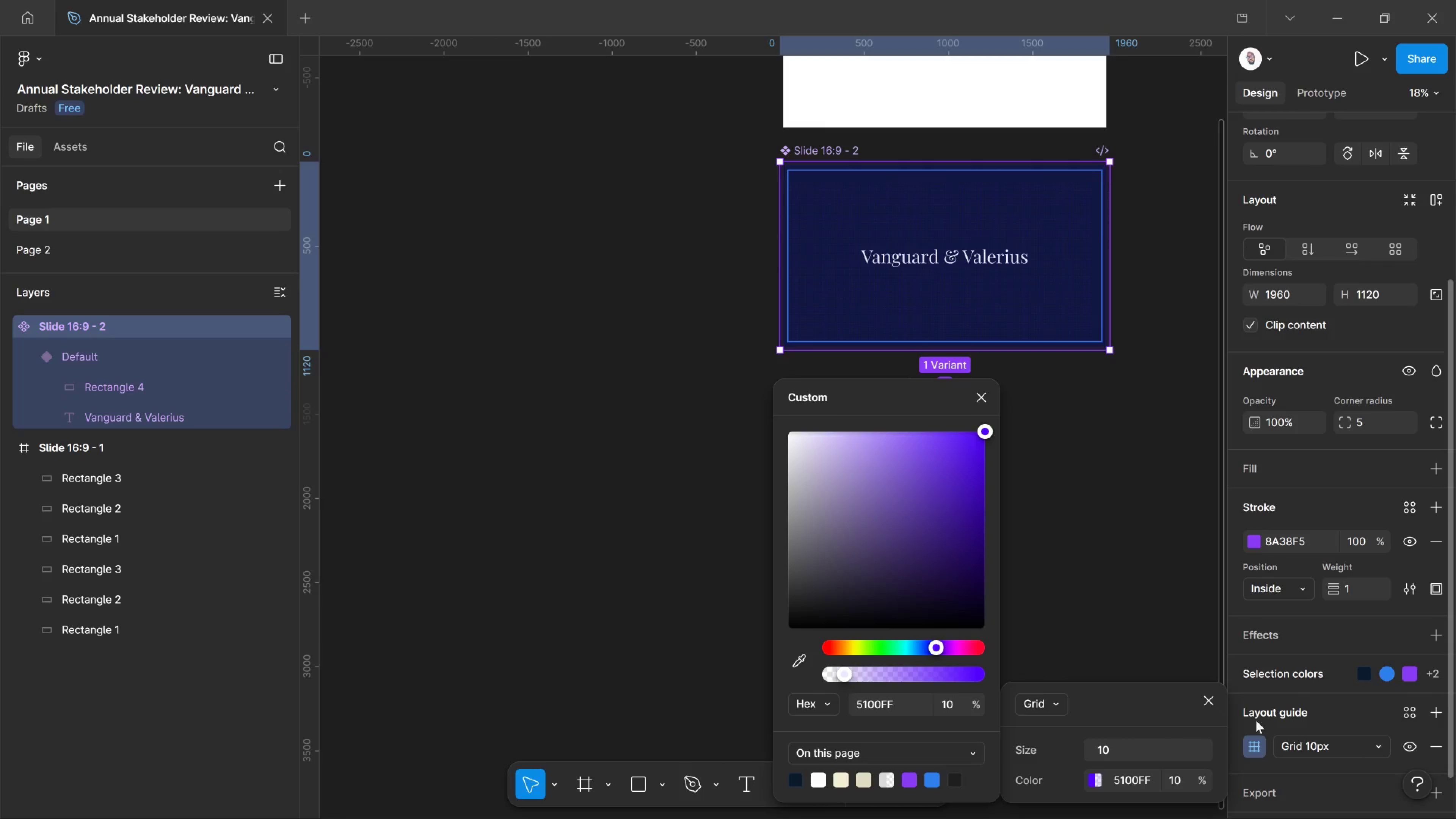 
wait(5.34)
 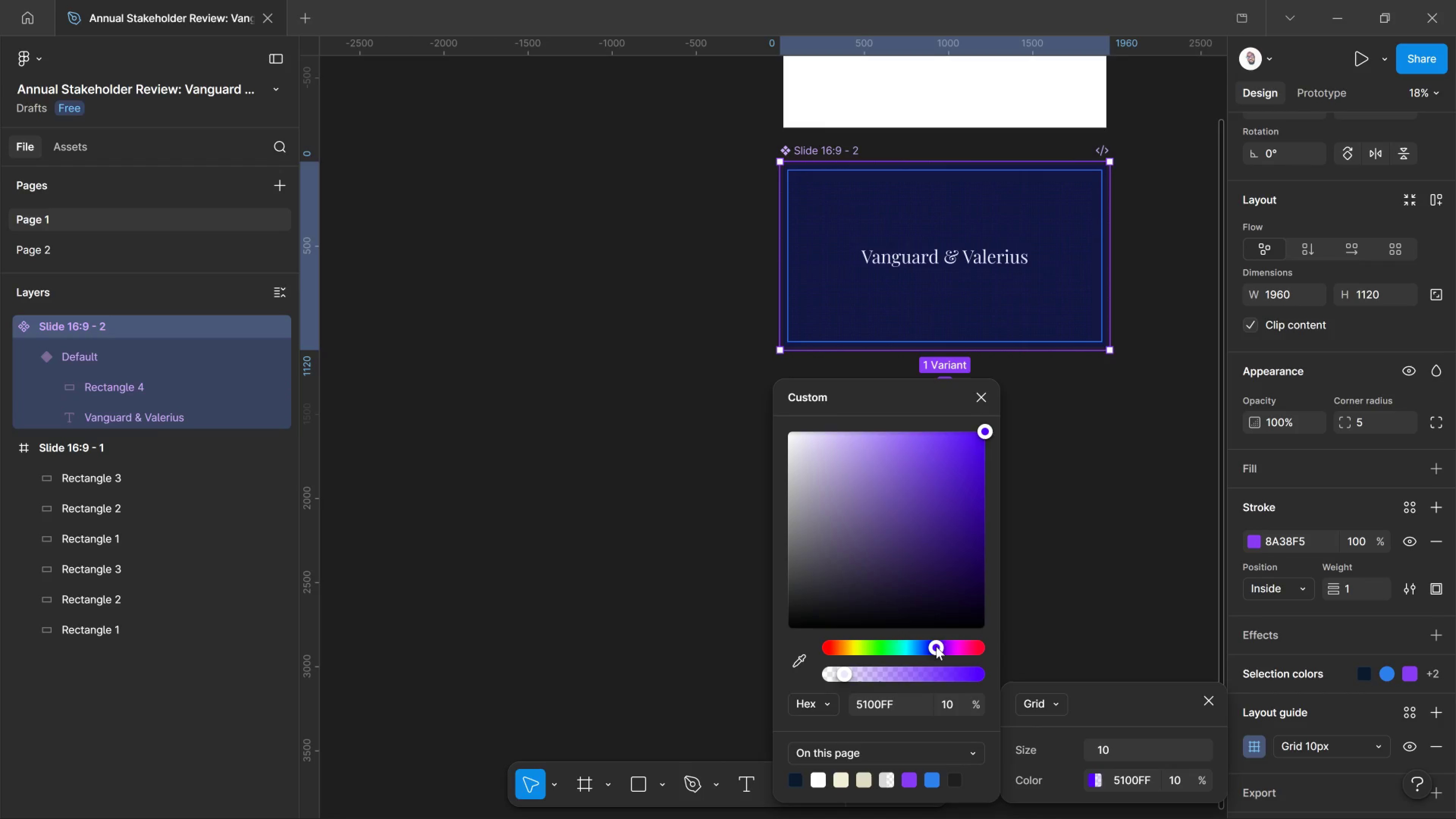 
left_click([1322, 710])
 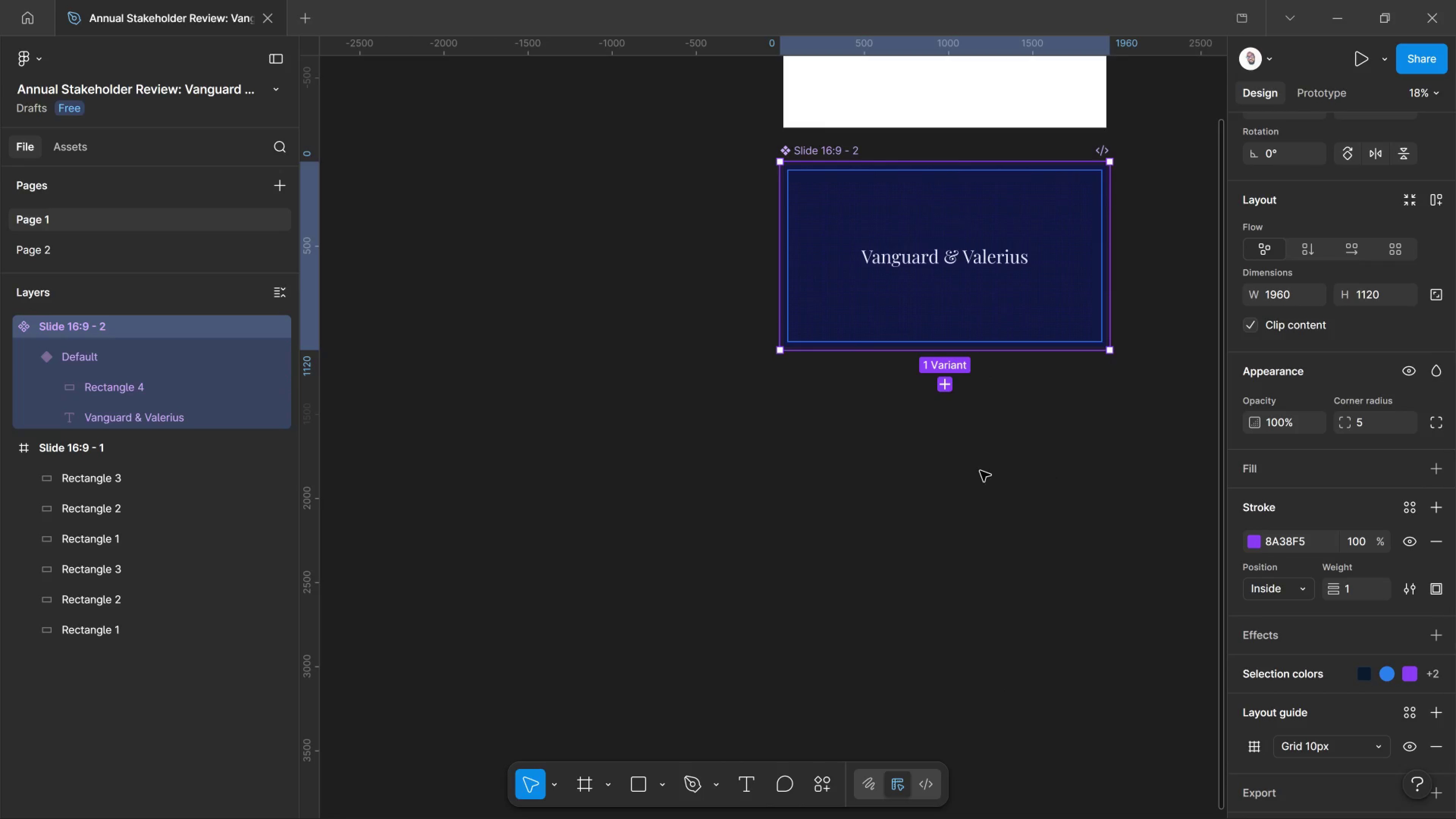 
left_click([980, 471])
 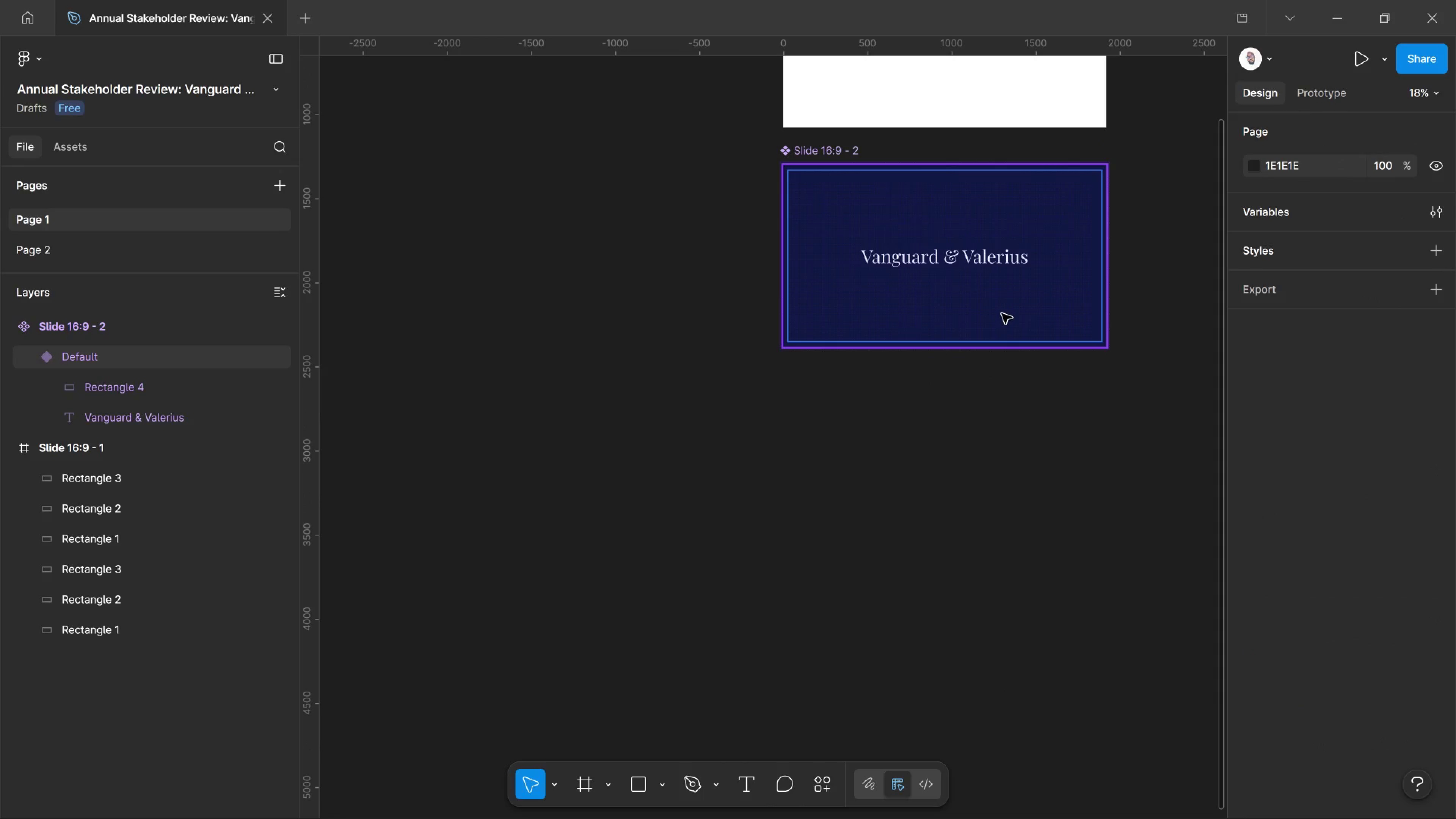 
hold_key(key=ControlLeft, duration=1.45)
scroll: coordinate [920, 305], scroll_direction: up, amount: 16.0
 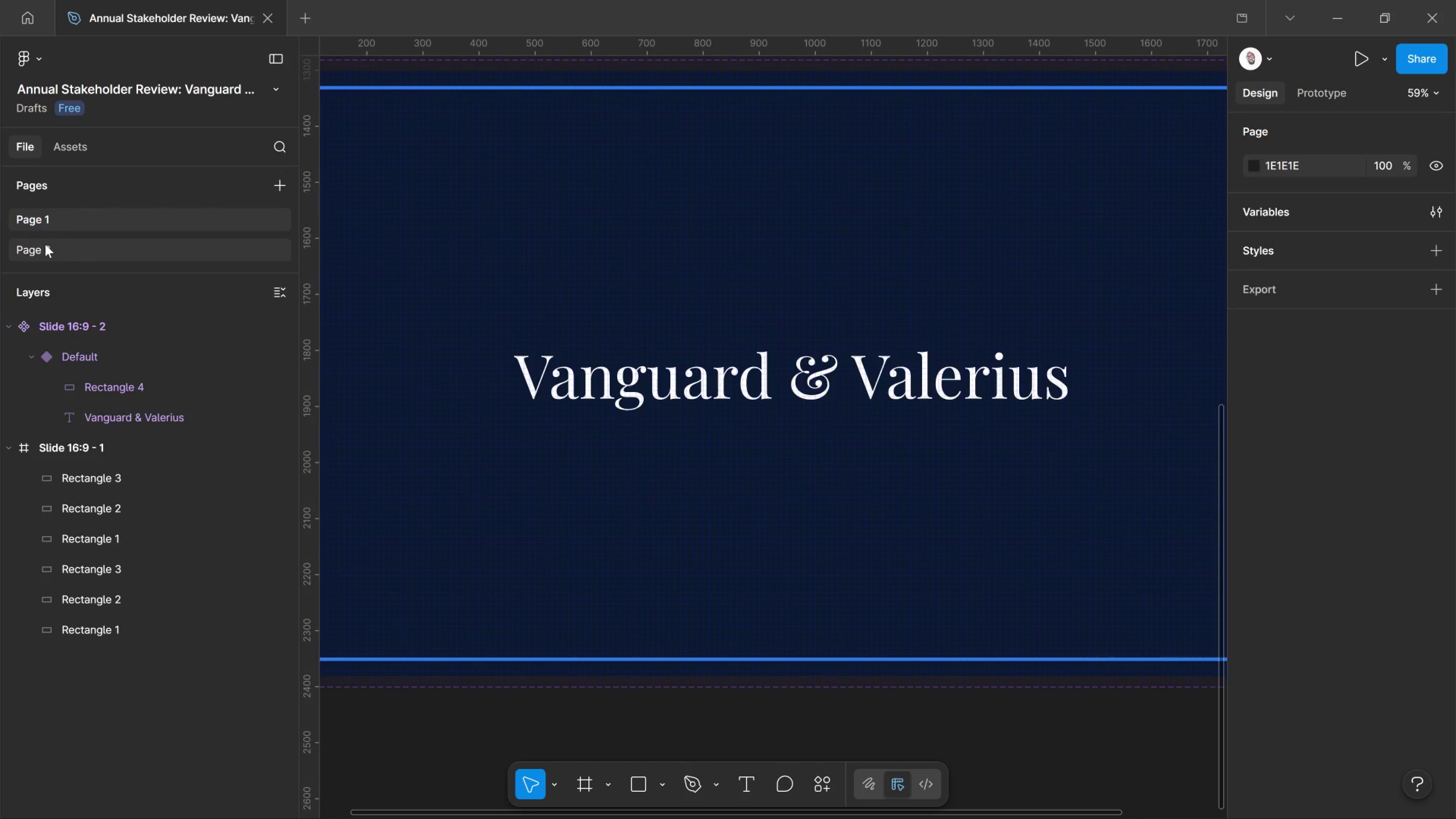 
wait(5.02)
 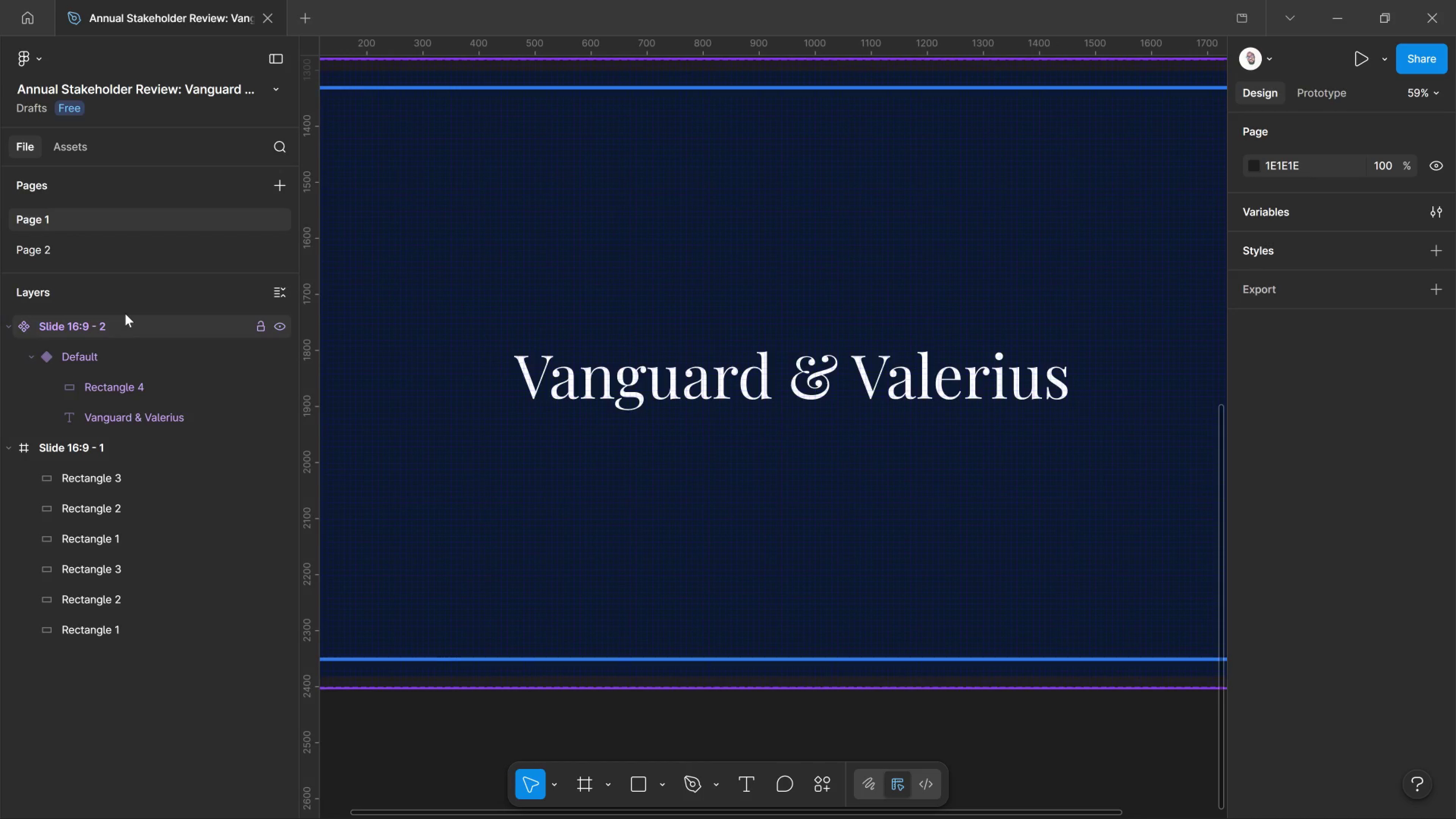 
left_click([45, 244])
 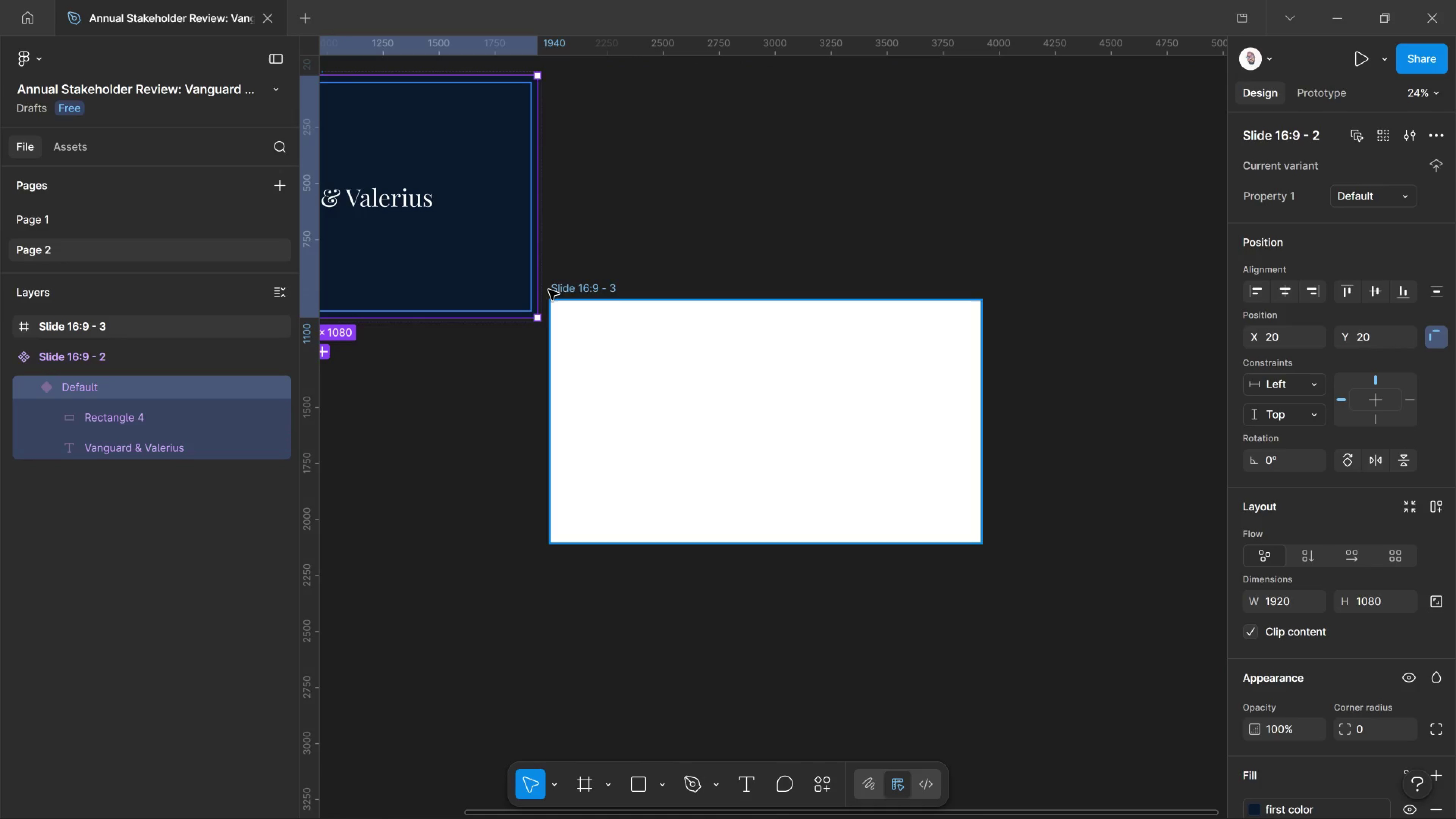 
left_click_drag(start_coordinate=[563, 292], to_coordinate=[805, 152])
 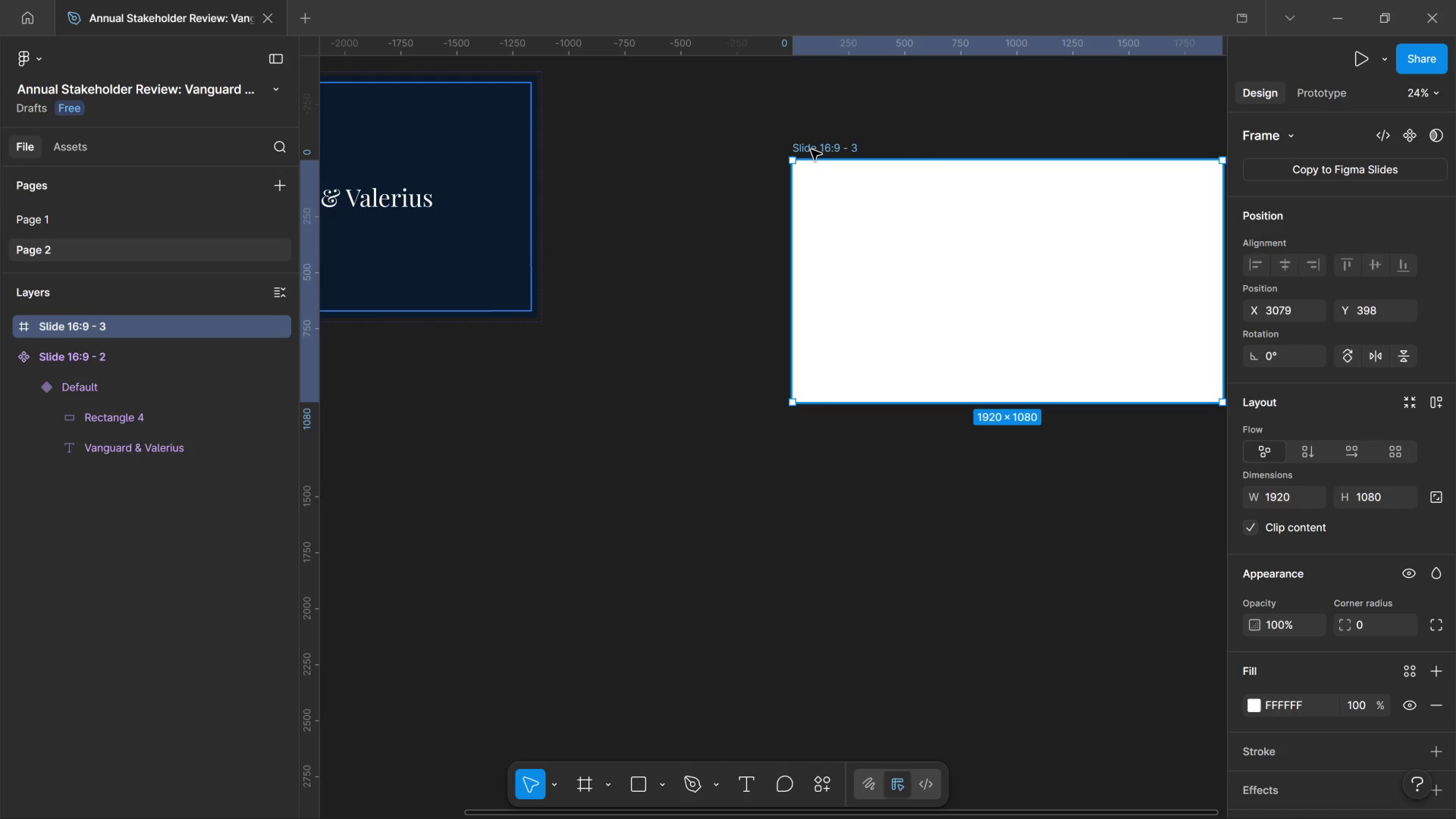 
wait(7.64)
 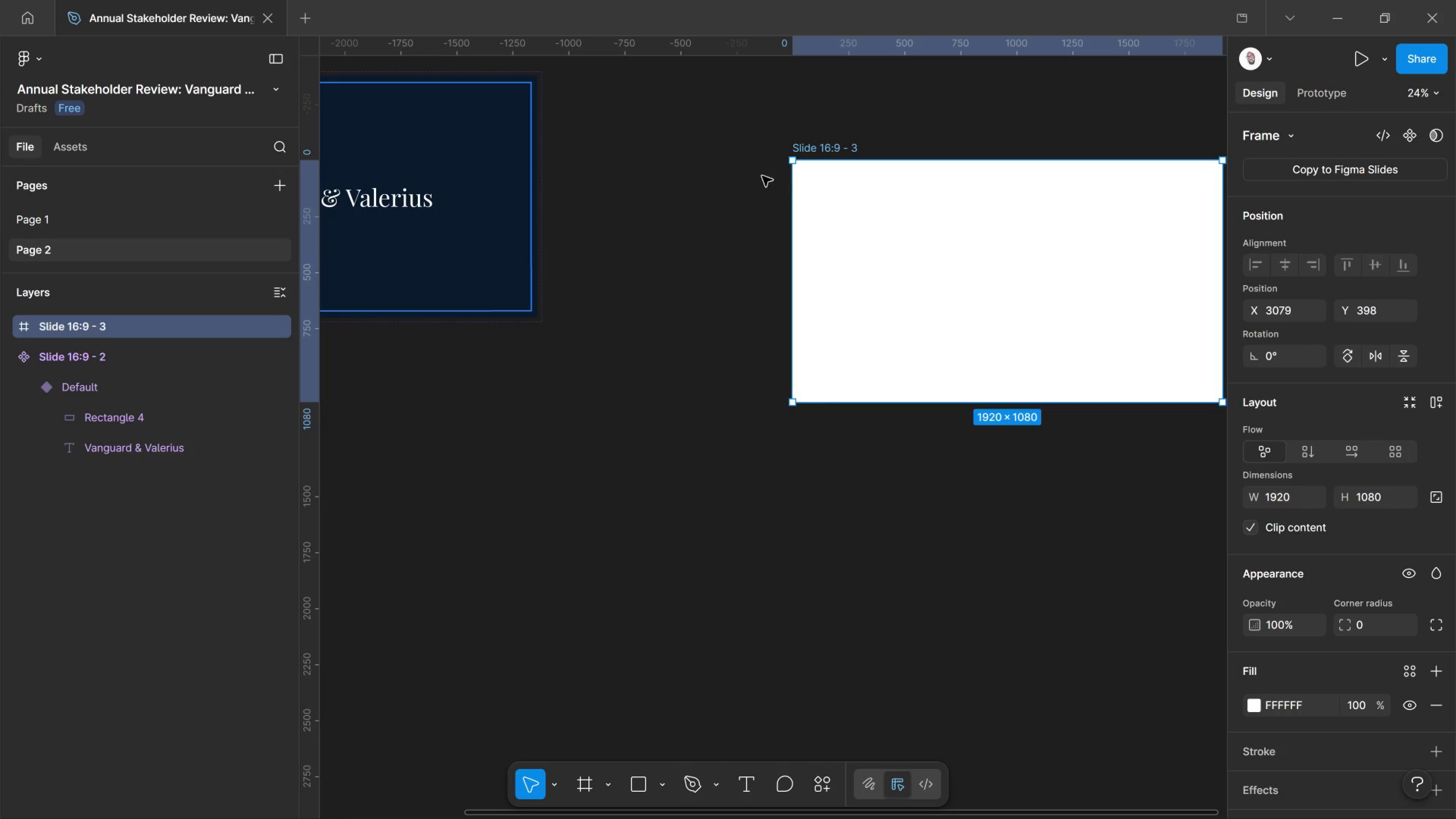 
key(Delete)
 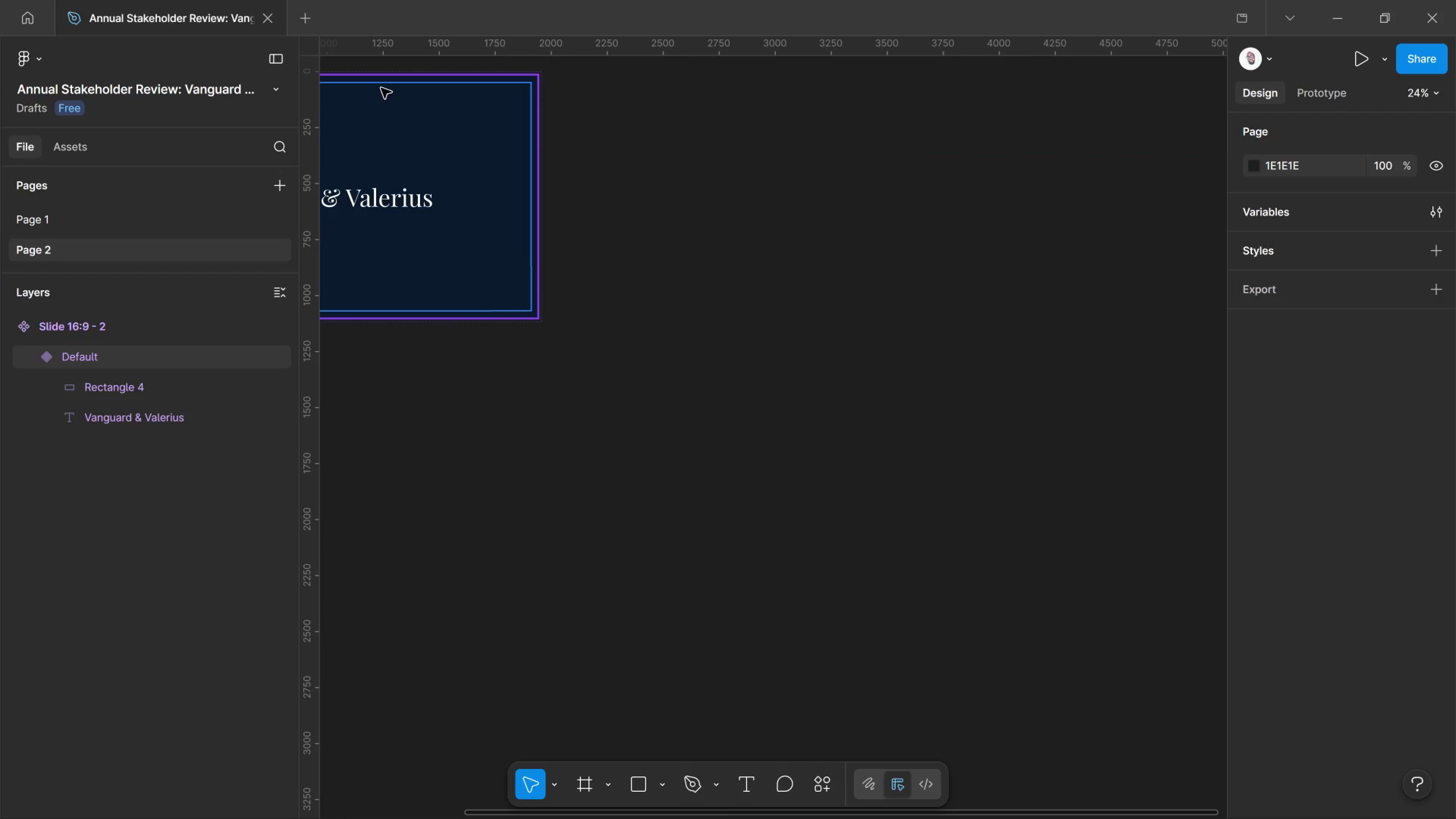 
left_click_drag(start_coordinate=[381, 85], to_coordinate=[638, 119])
 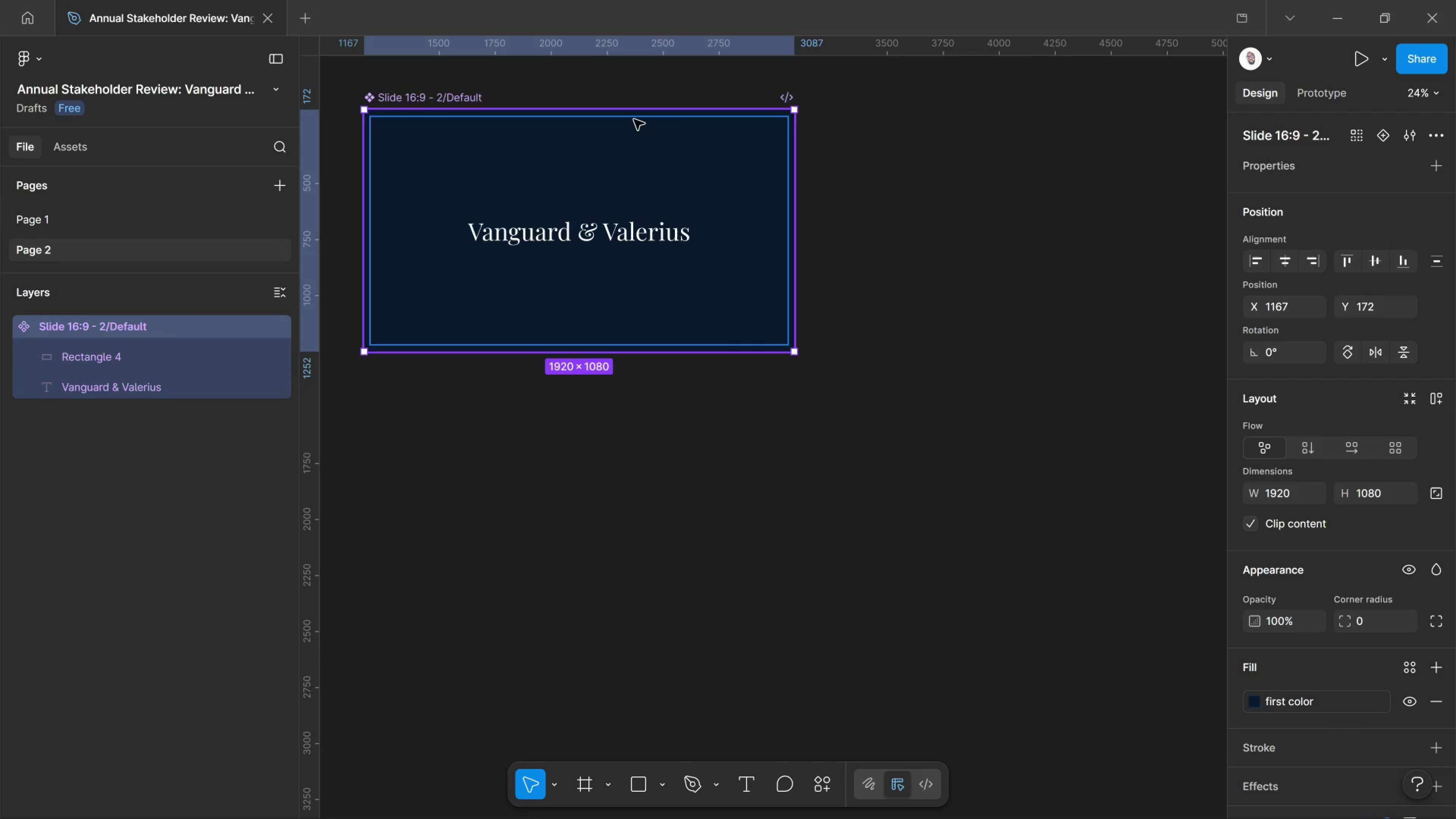 
left_click_drag(start_coordinate=[634, 119], to_coordinate=[787, 195])
 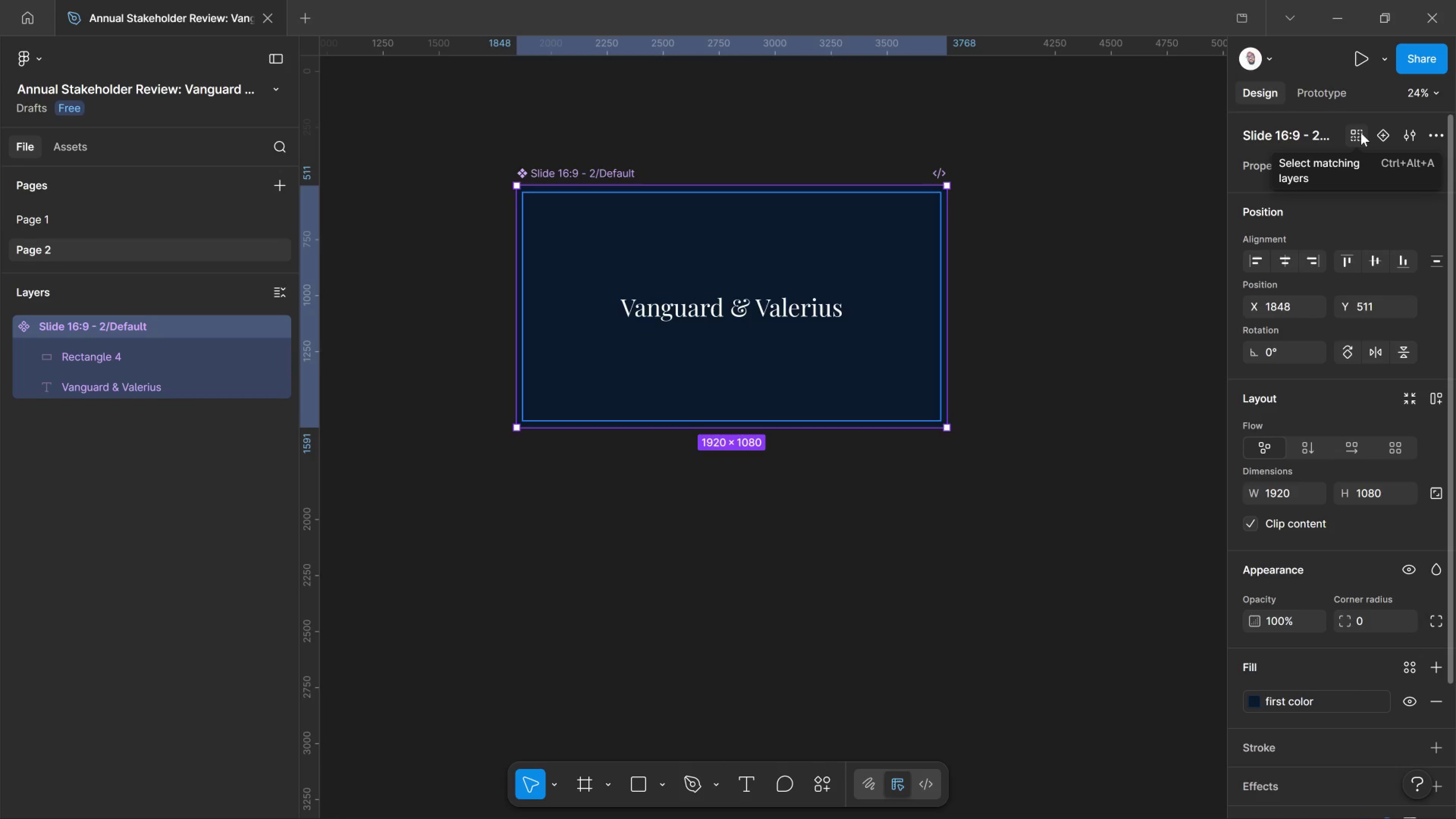 
wait(9.03)
 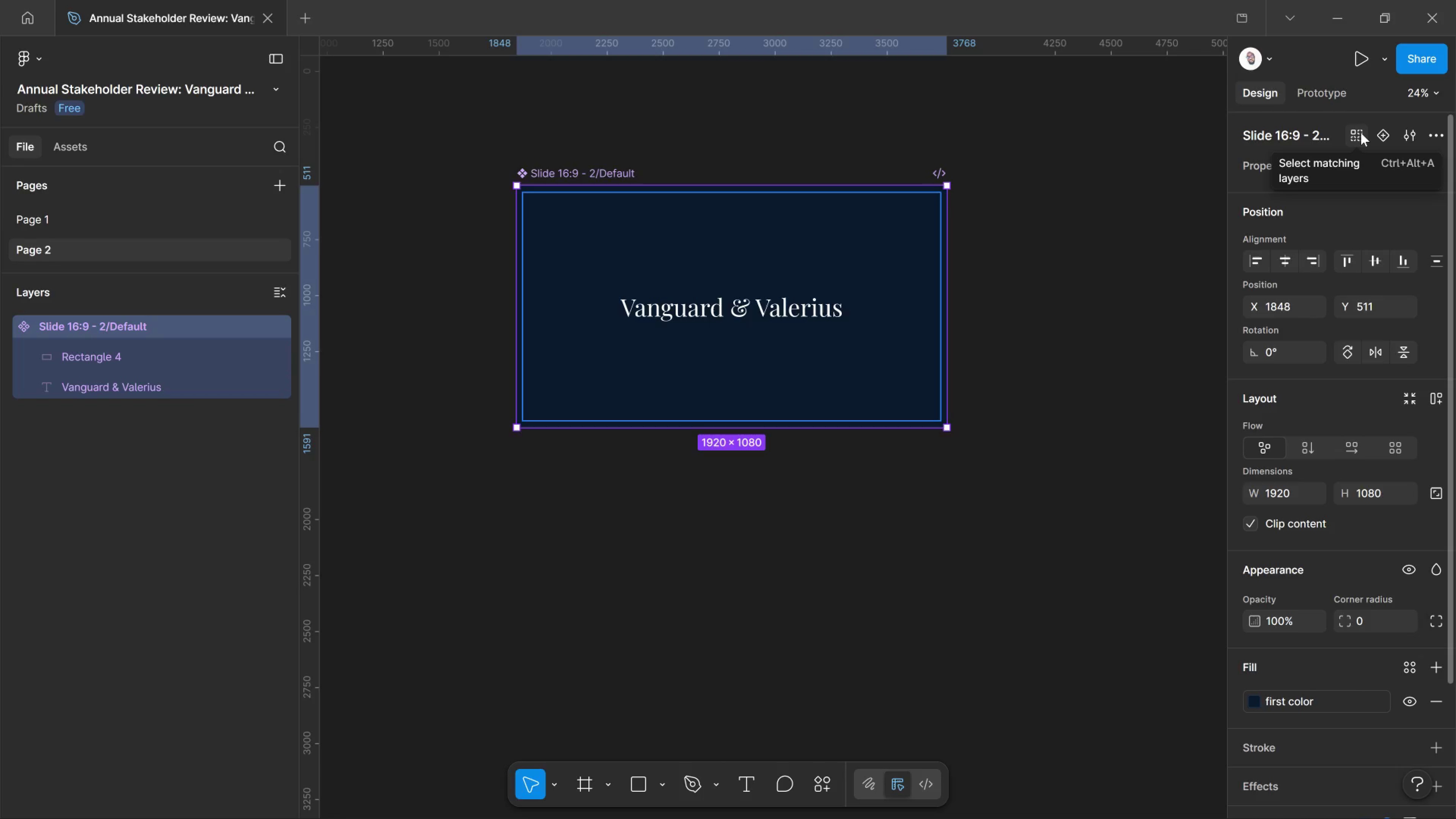 
hold_key(key=AltLeft, duration=0.48)
scroll: coordinate [736, 339], scroll_direction: up, amount: 4.0
 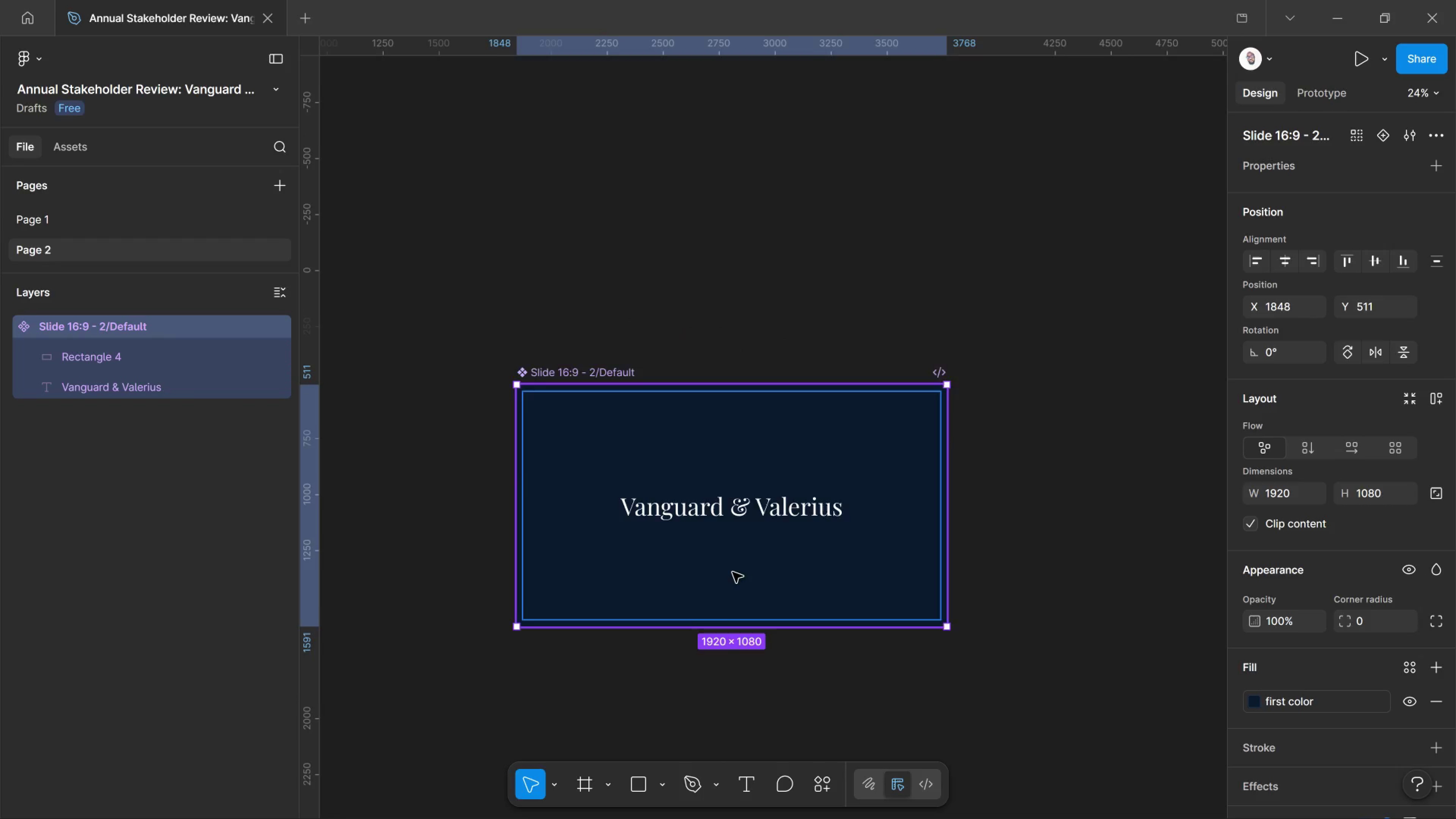 
hold_key(key=ControlLeft, duration=0.72)
scroll: coordinate [728, 571], scroll_direction: up, amount: 7.0
 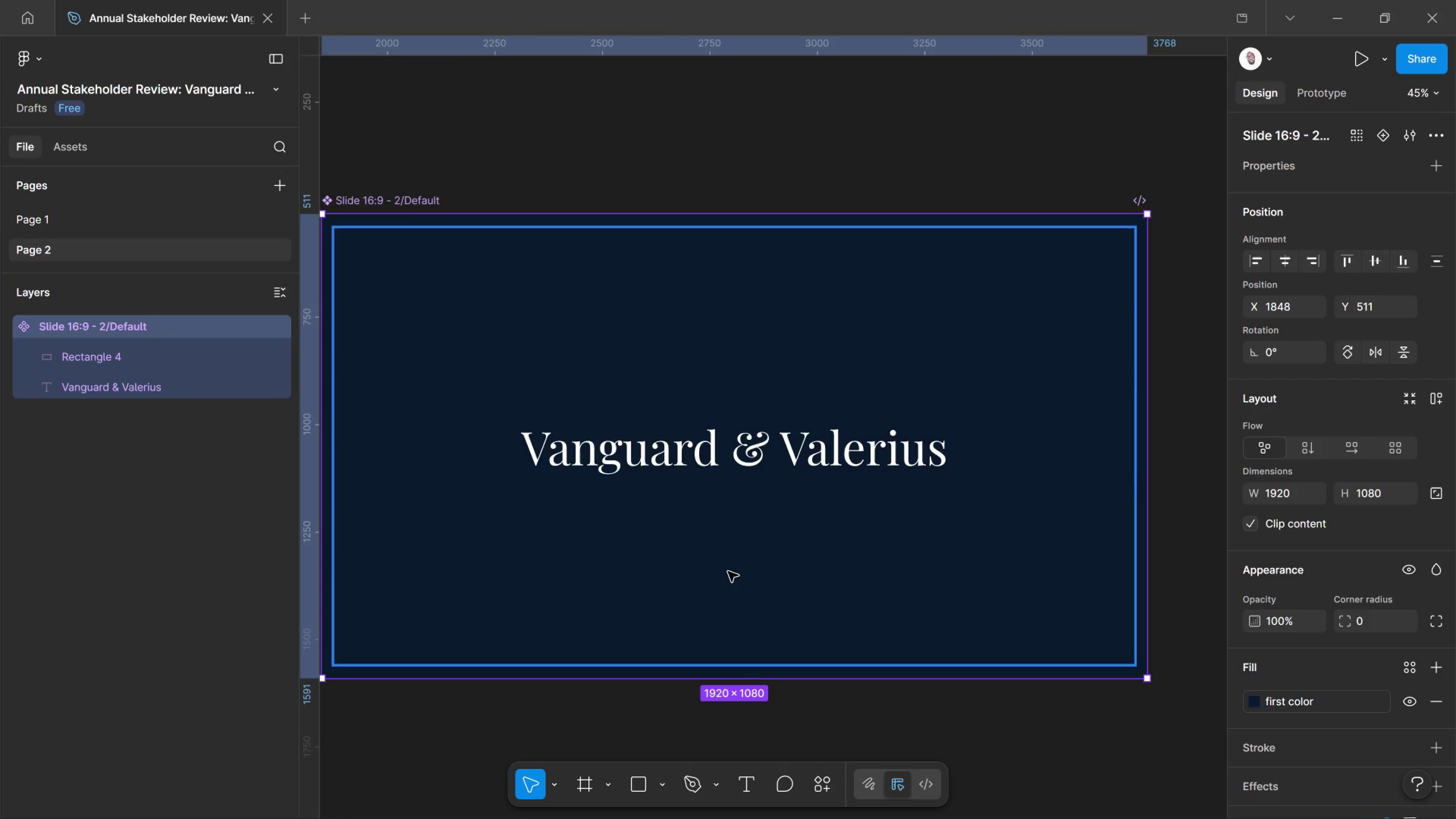 
type(tv)
 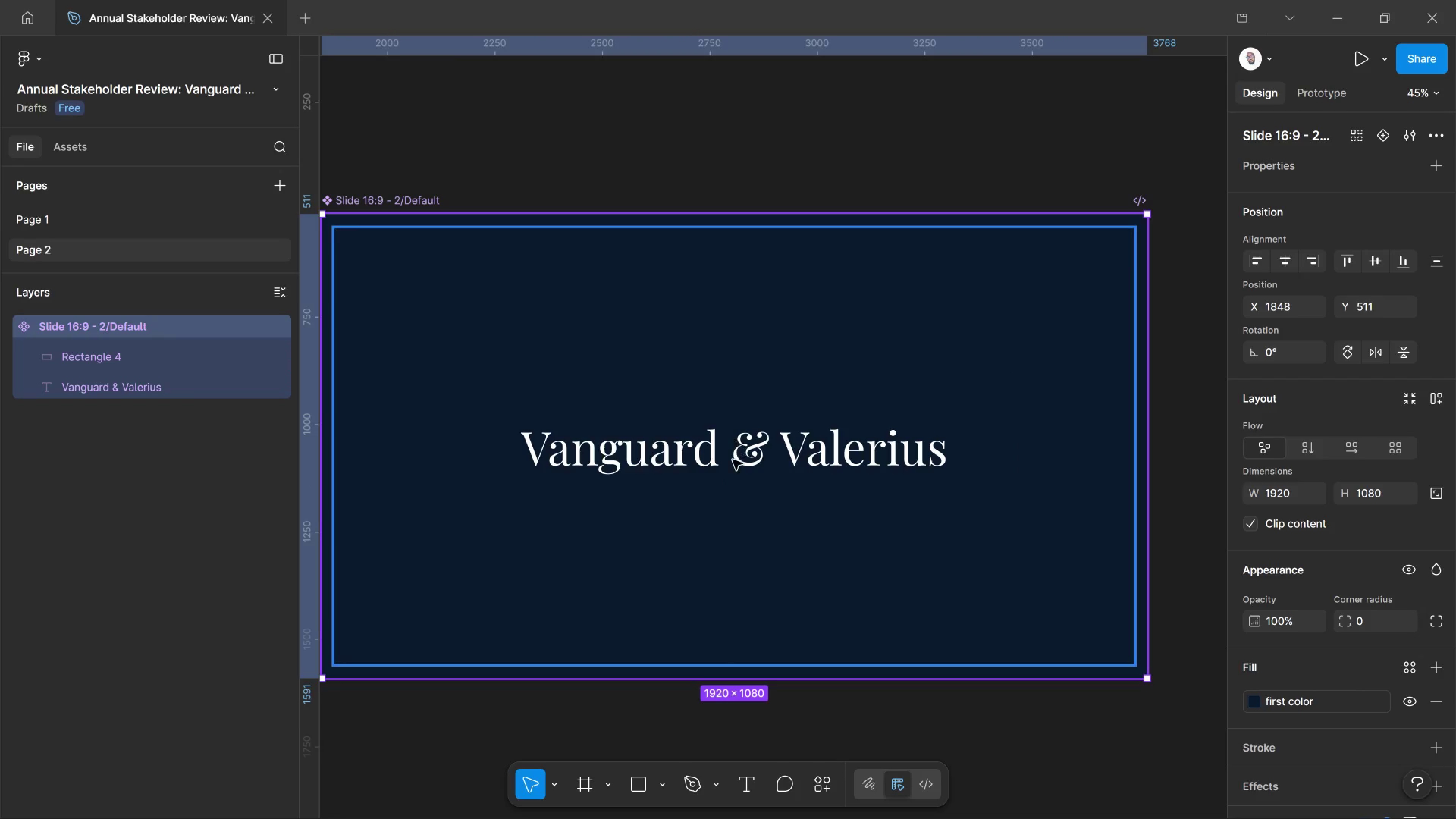 
left_click([733, 460])
 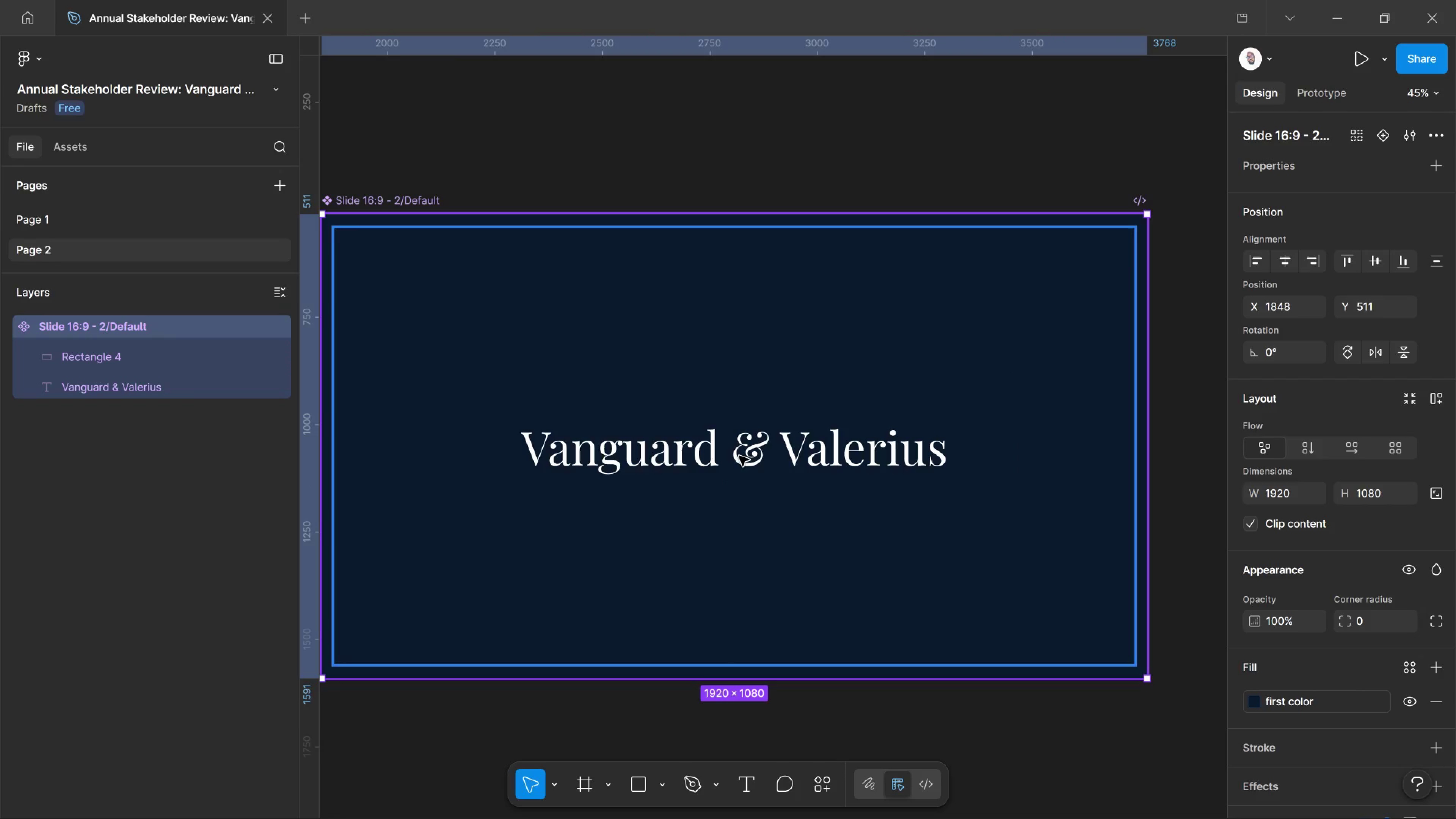 
left_click([739, 456])
 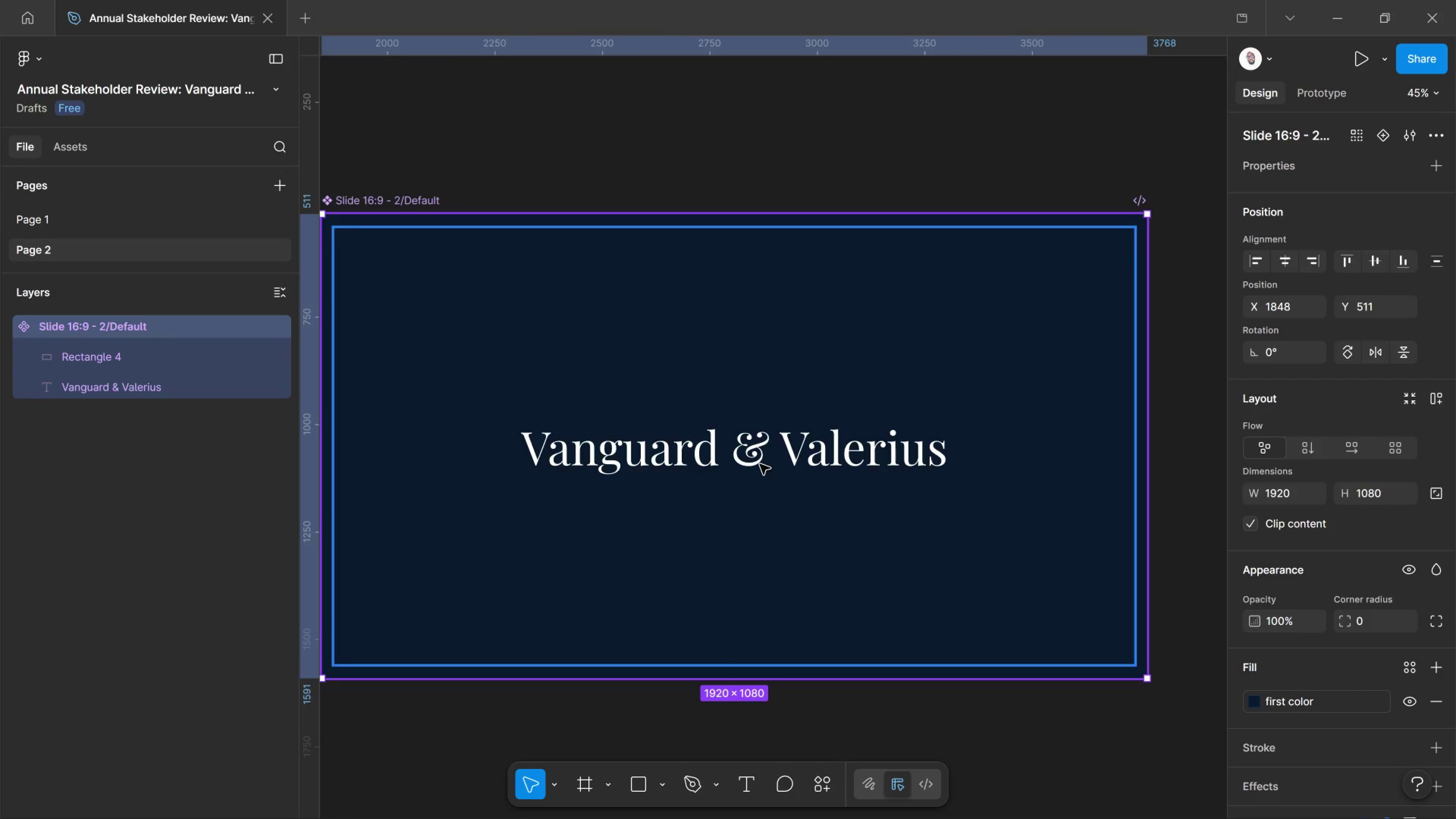 
double_click([760, 463])
 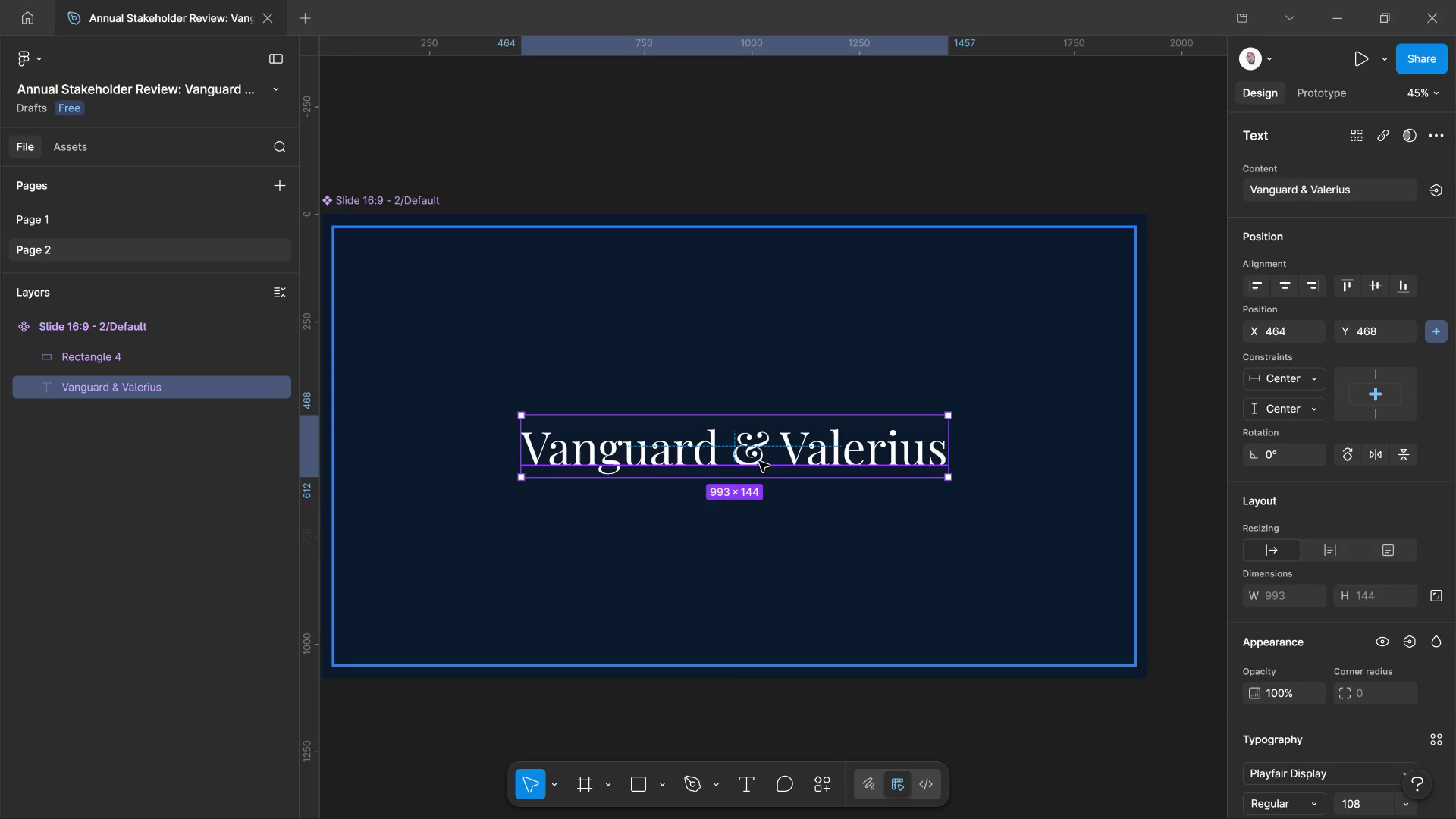 
left_click_drag(start_coordinate=[759, 461], to_coordinate=[757, 437])
 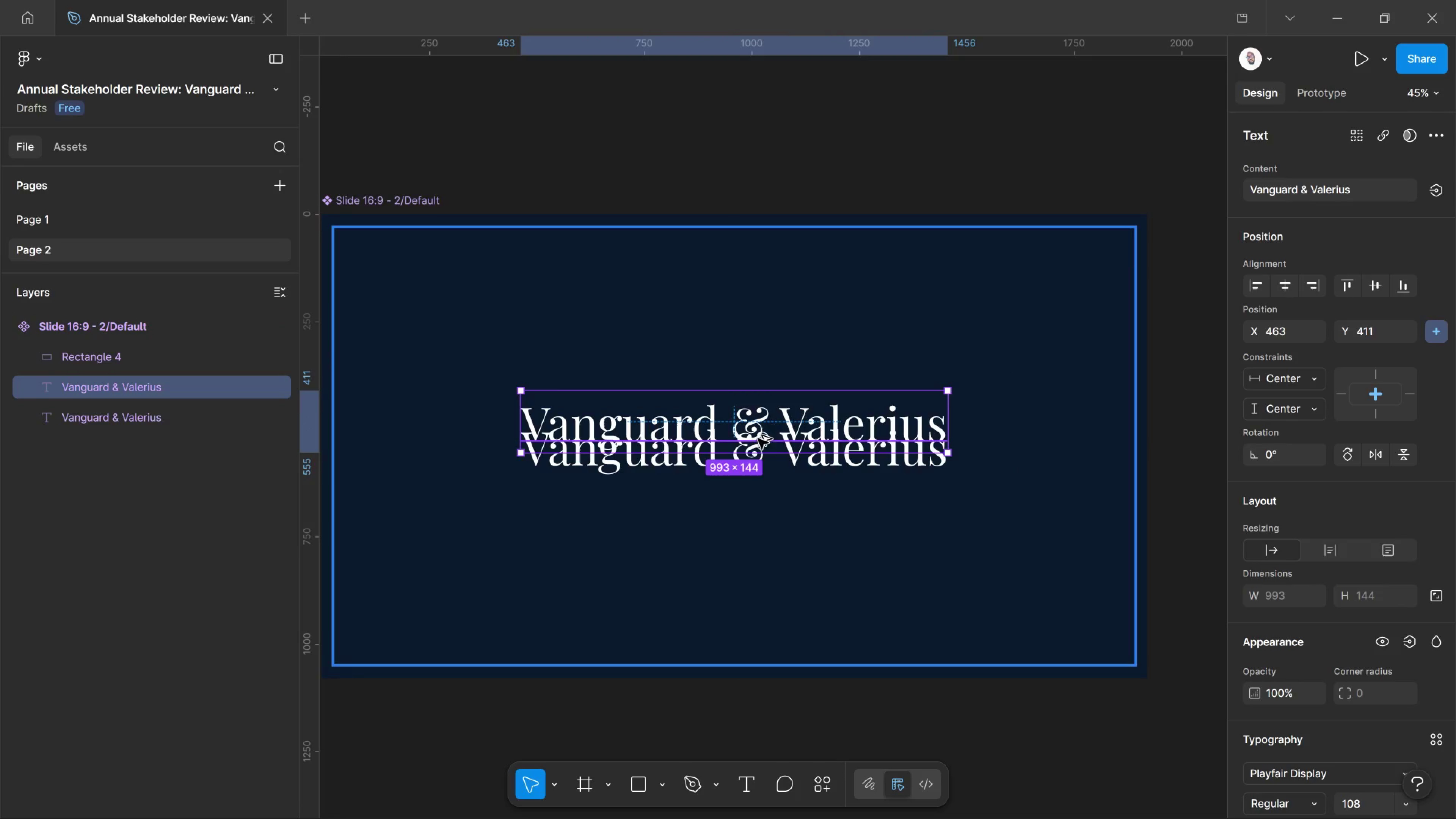 
hold_key(key=AltLeft, duration=3.44)
left_click_drag(start_coordinate=[758, 439], to_coordinate=[758, 524])
 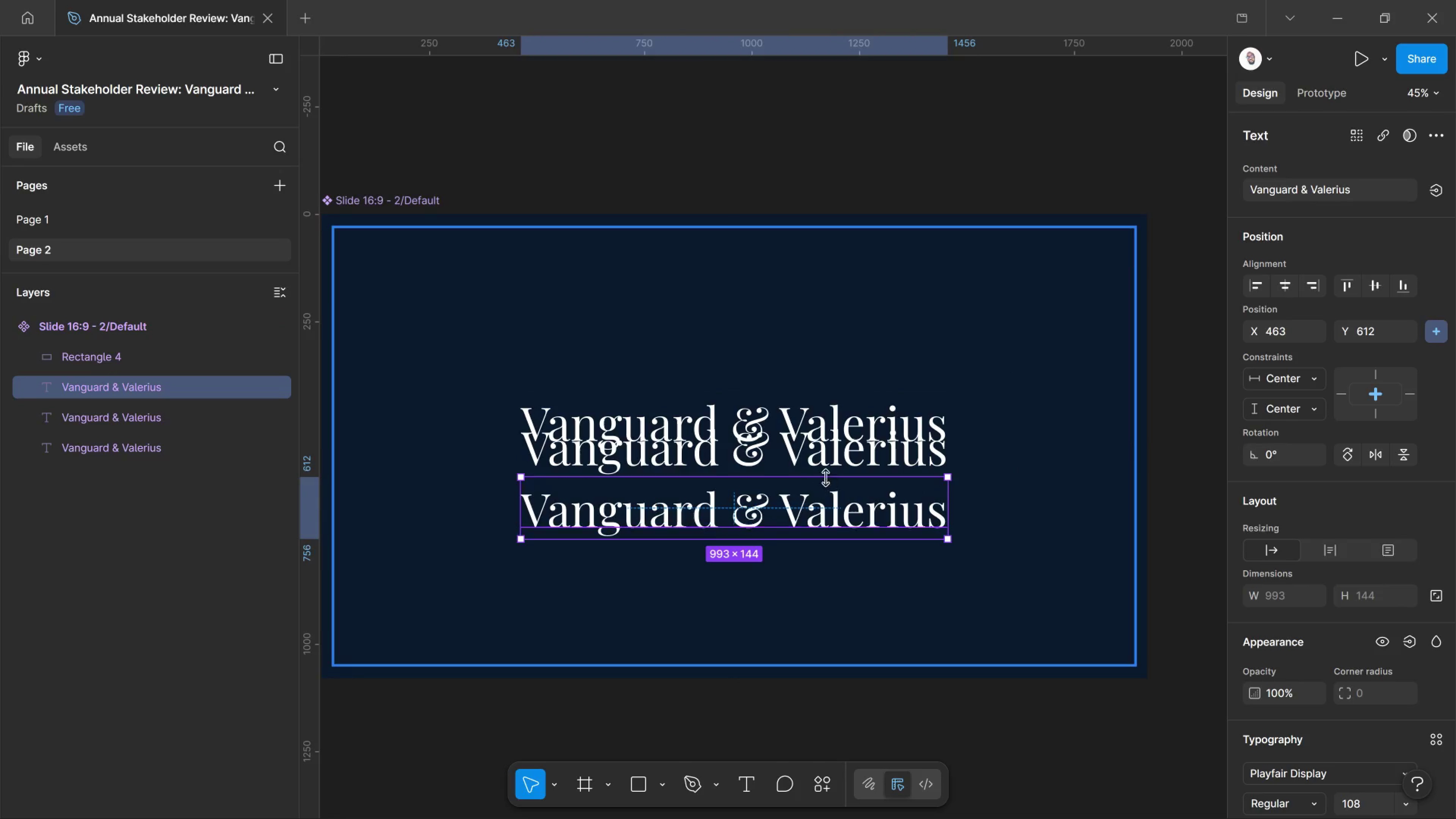 
hold_key(key=ShiftLeft, duration=0.77)
 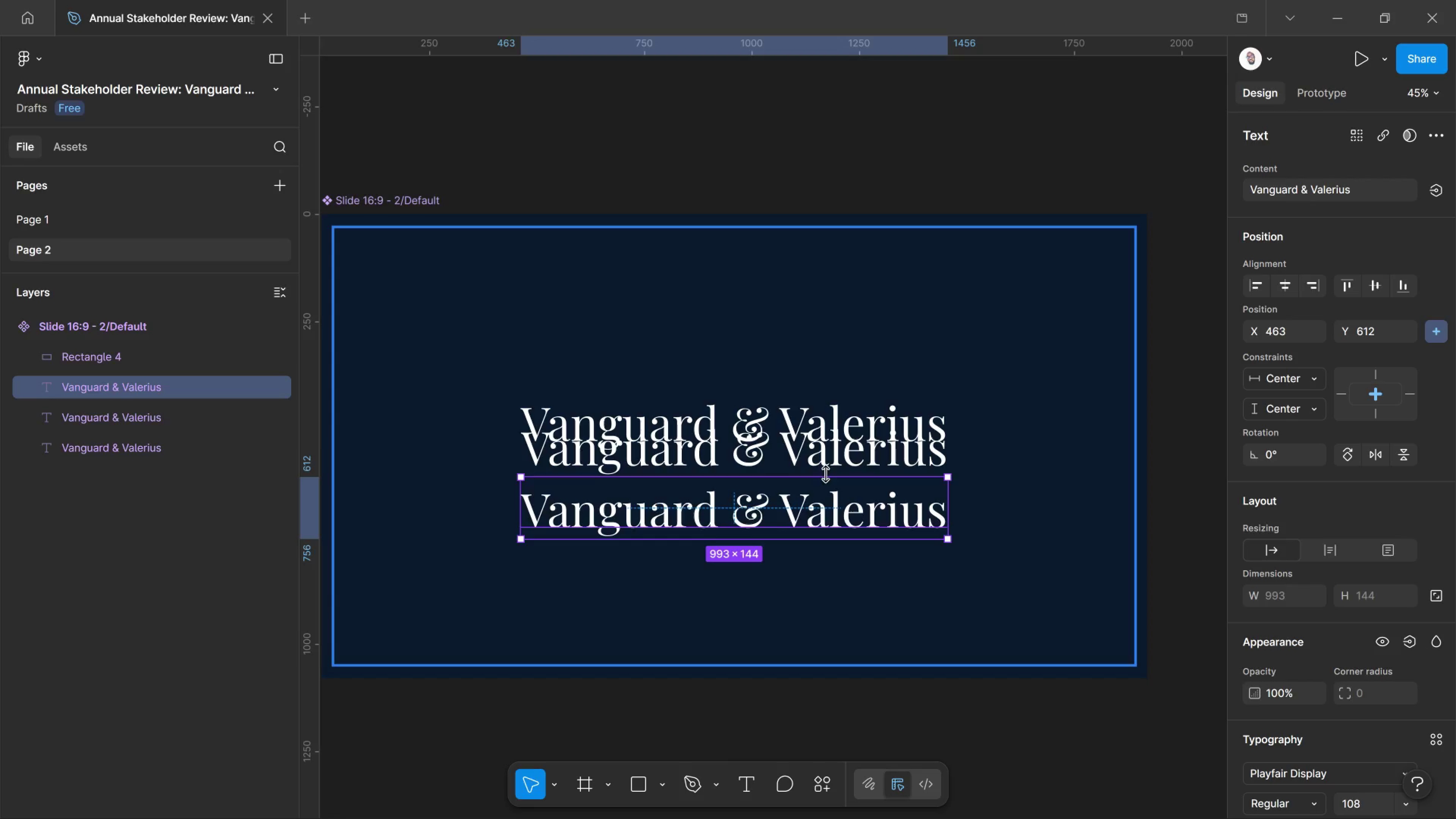 
key(Delete)
 